 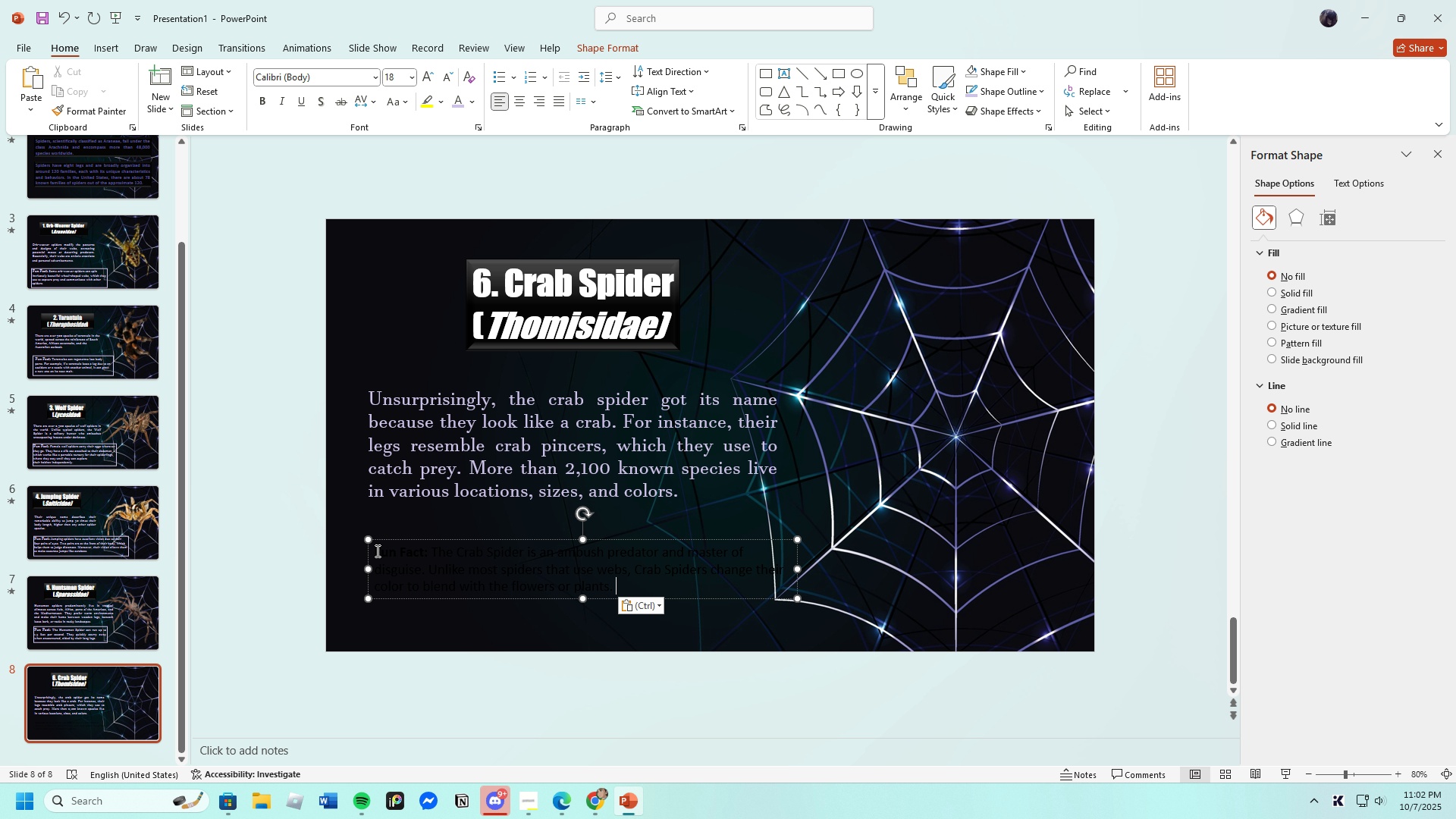 
left_click([413, 76])
 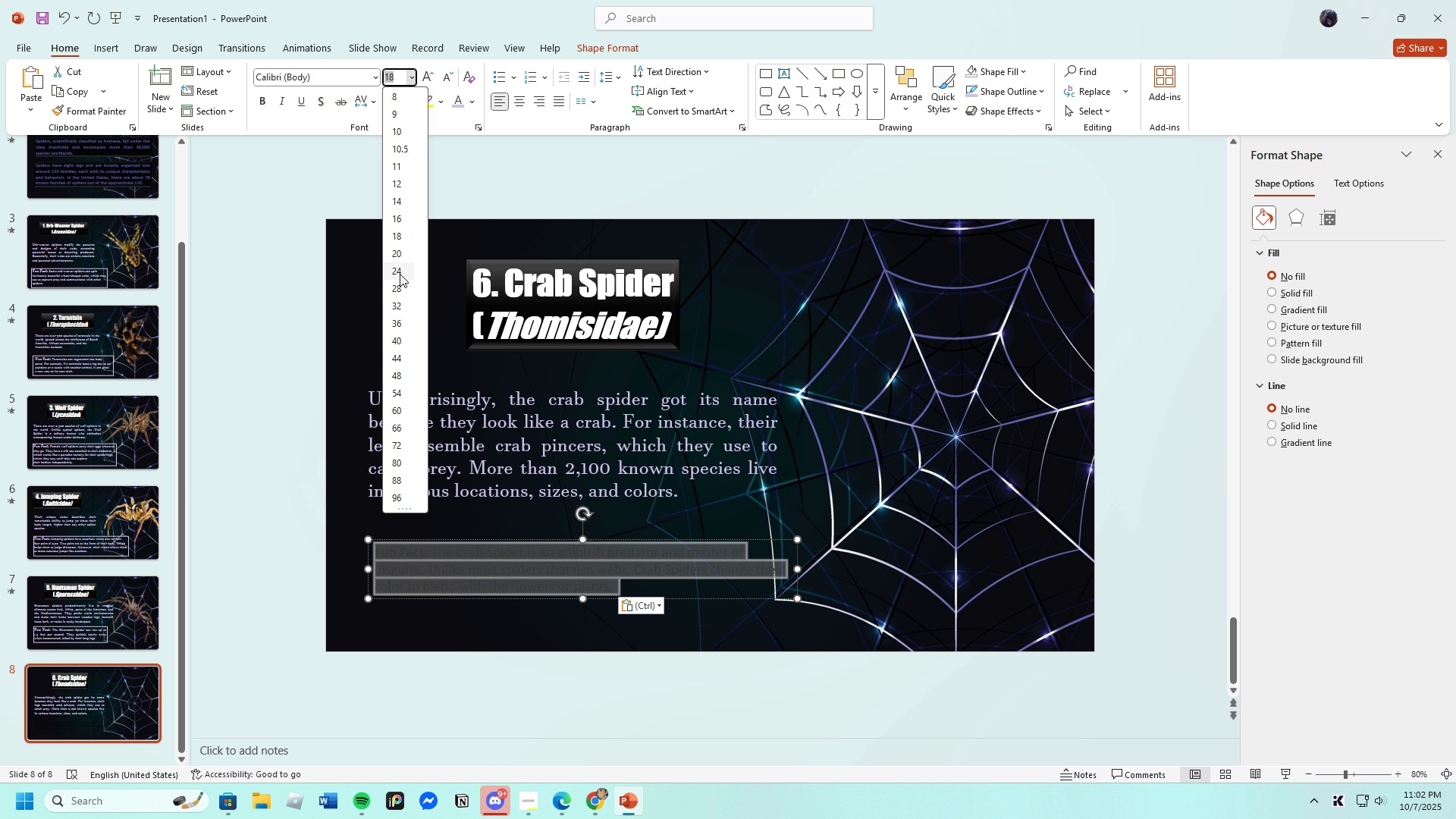 
left_click([400, 270])
 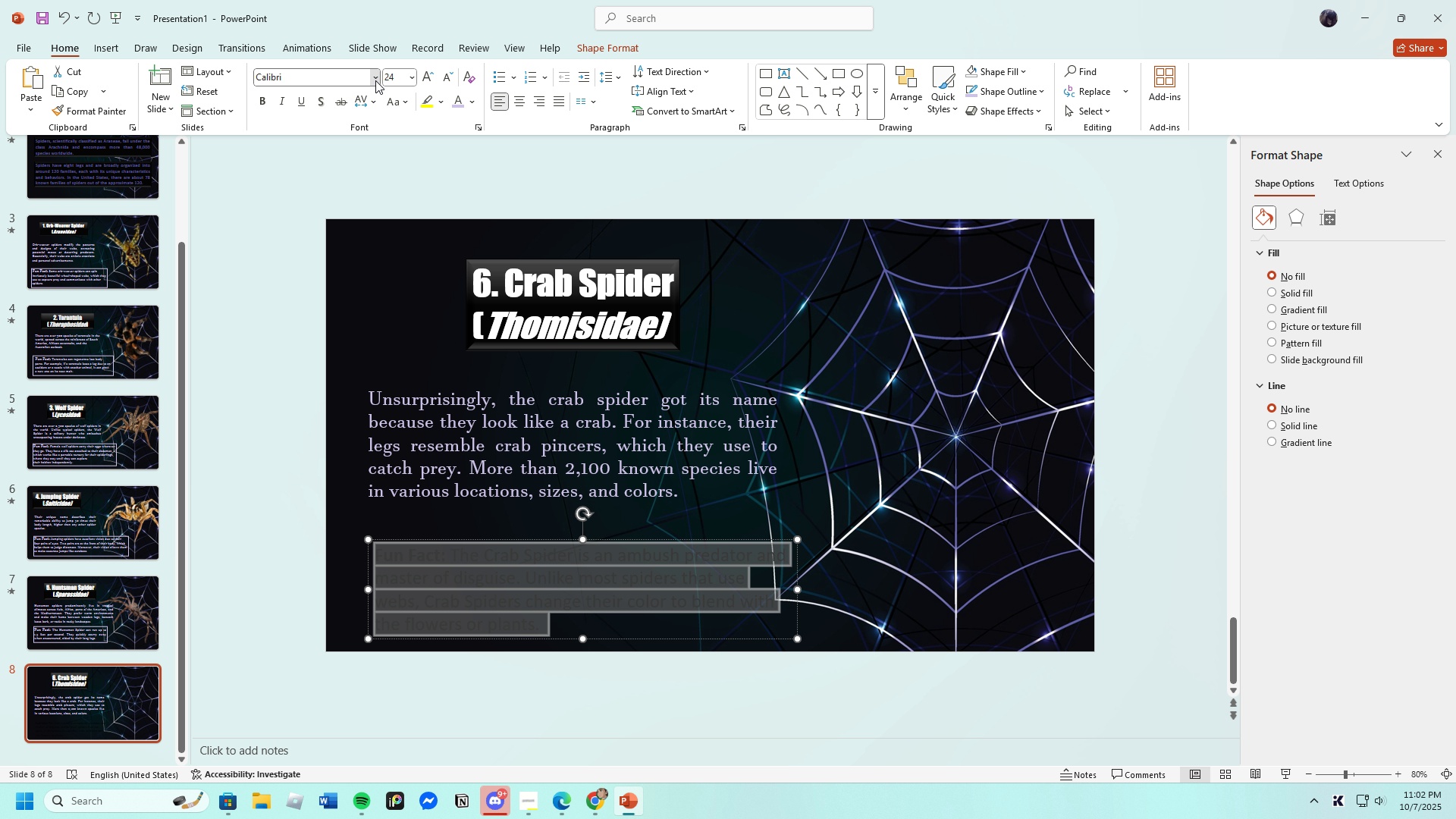 
left_click([375, 80])
 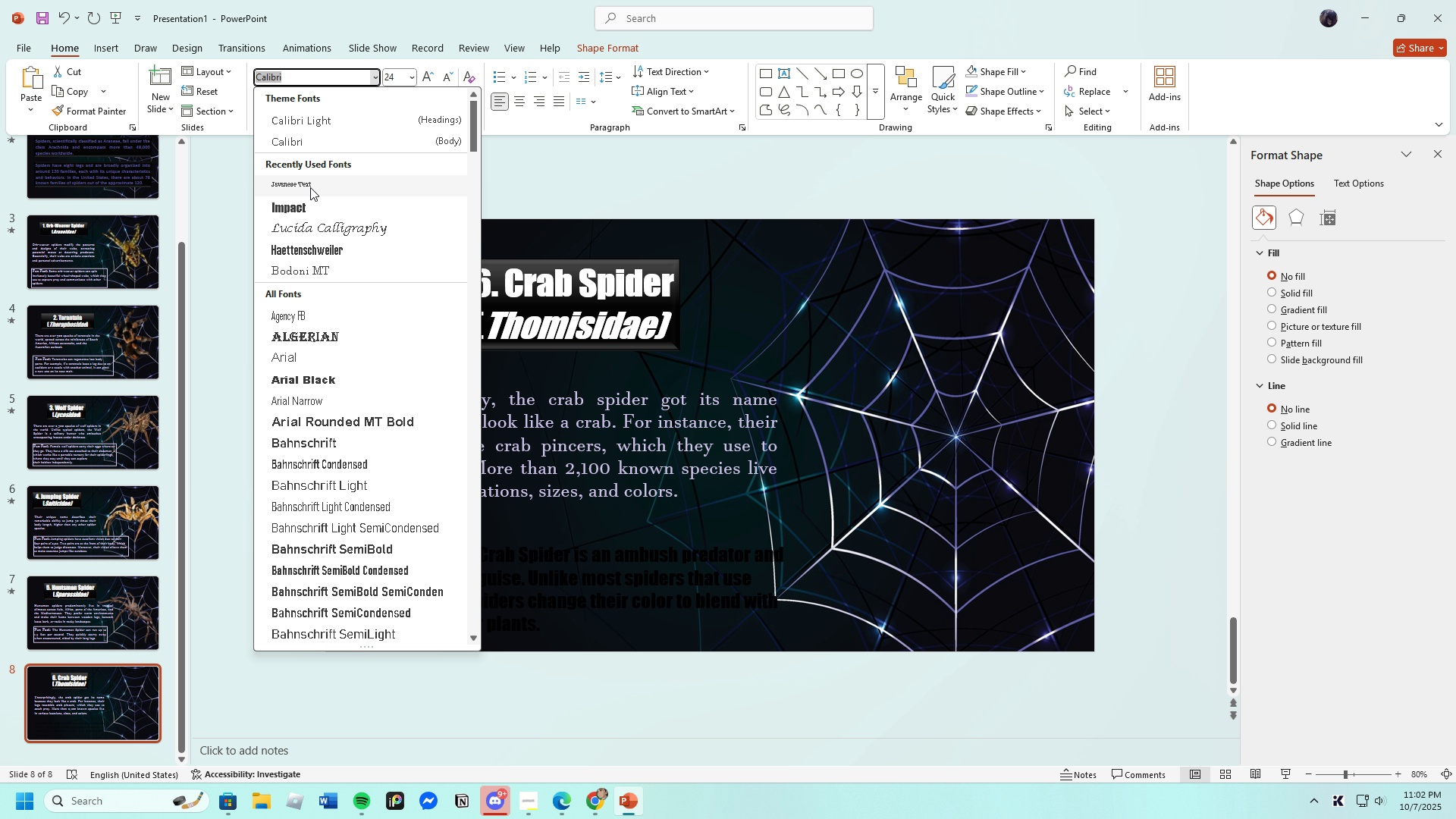 
left_click([309, 184])
 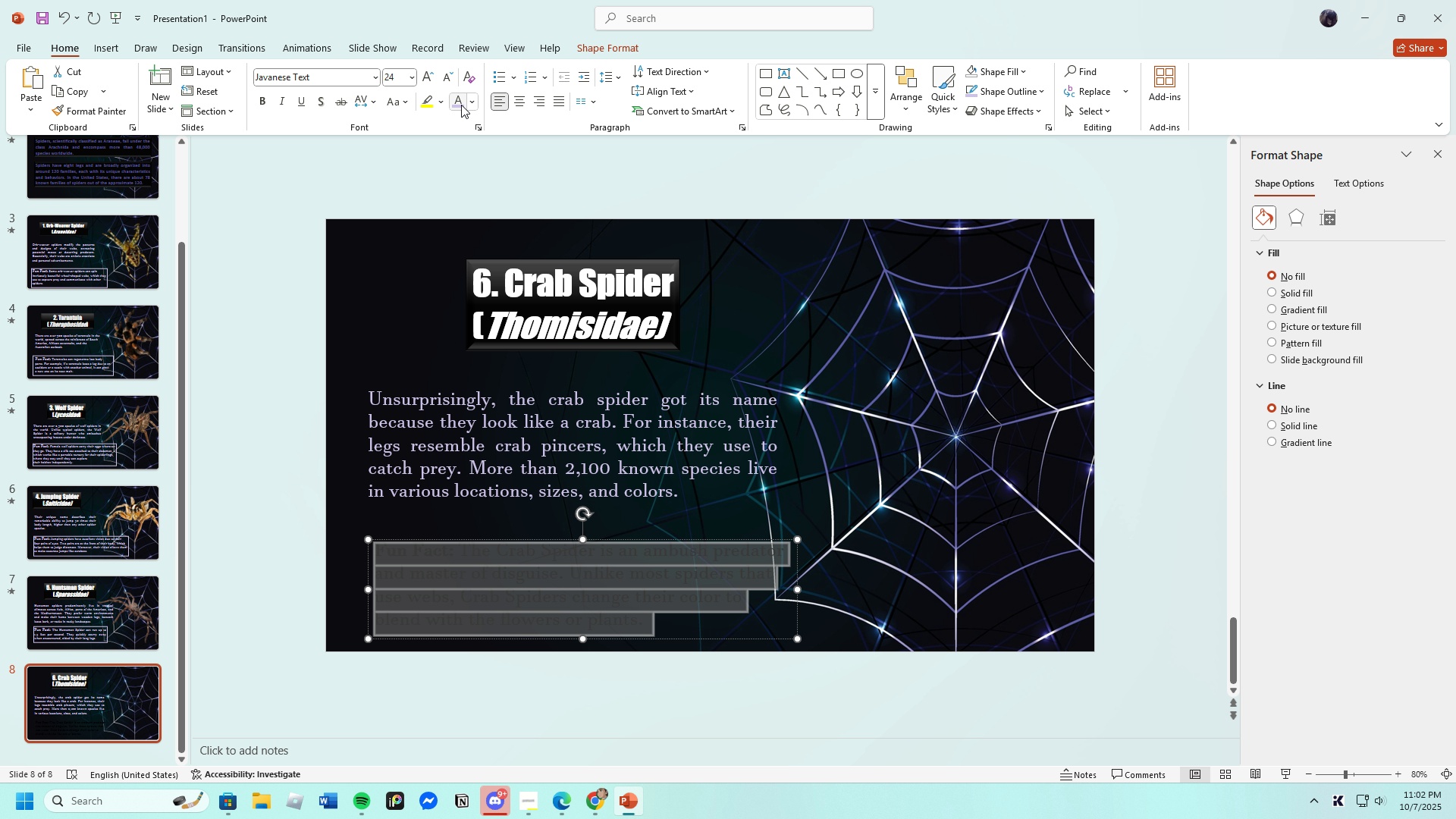 
left_click([461, 102])
 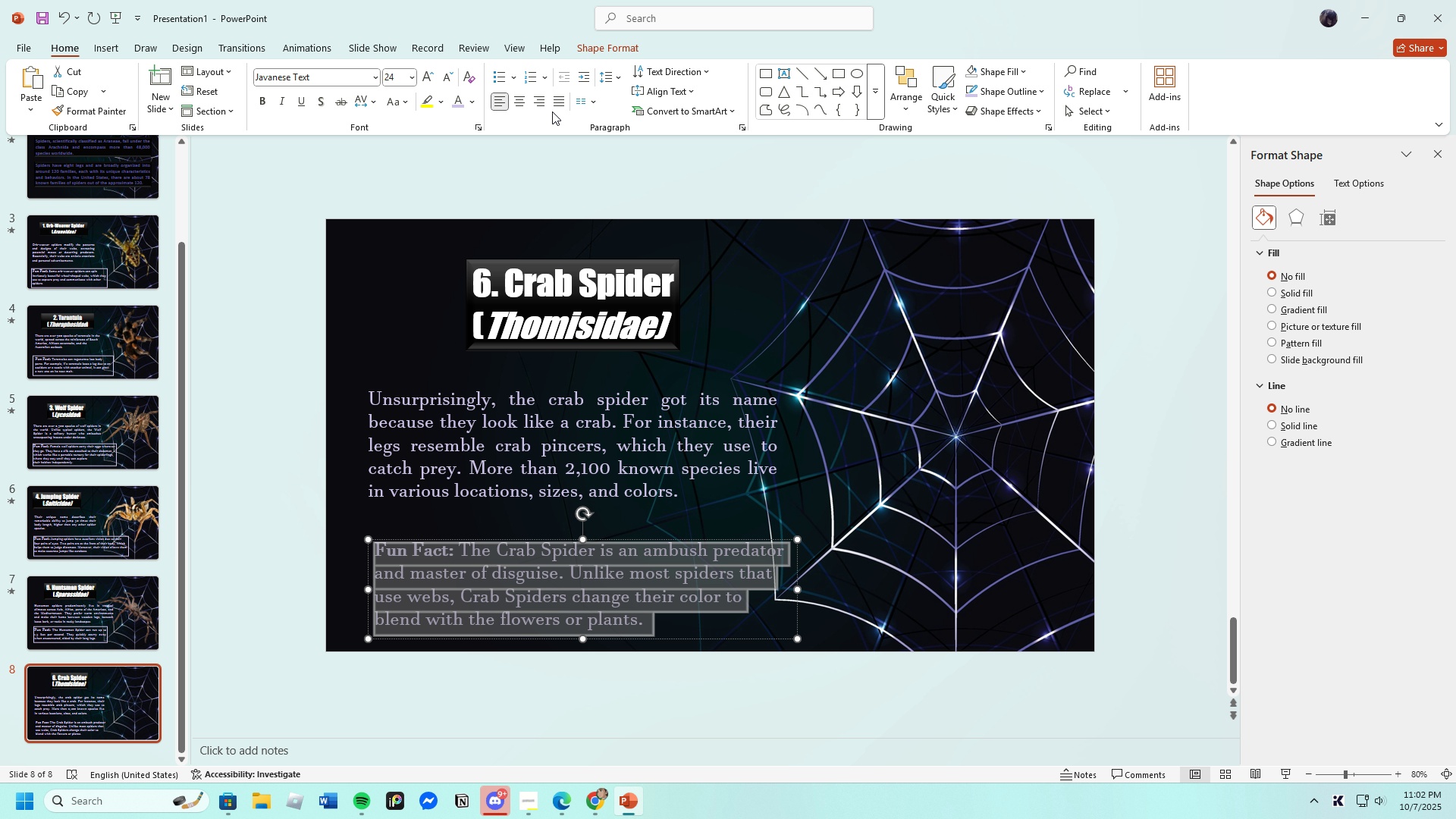 
left_click([561, 105])
 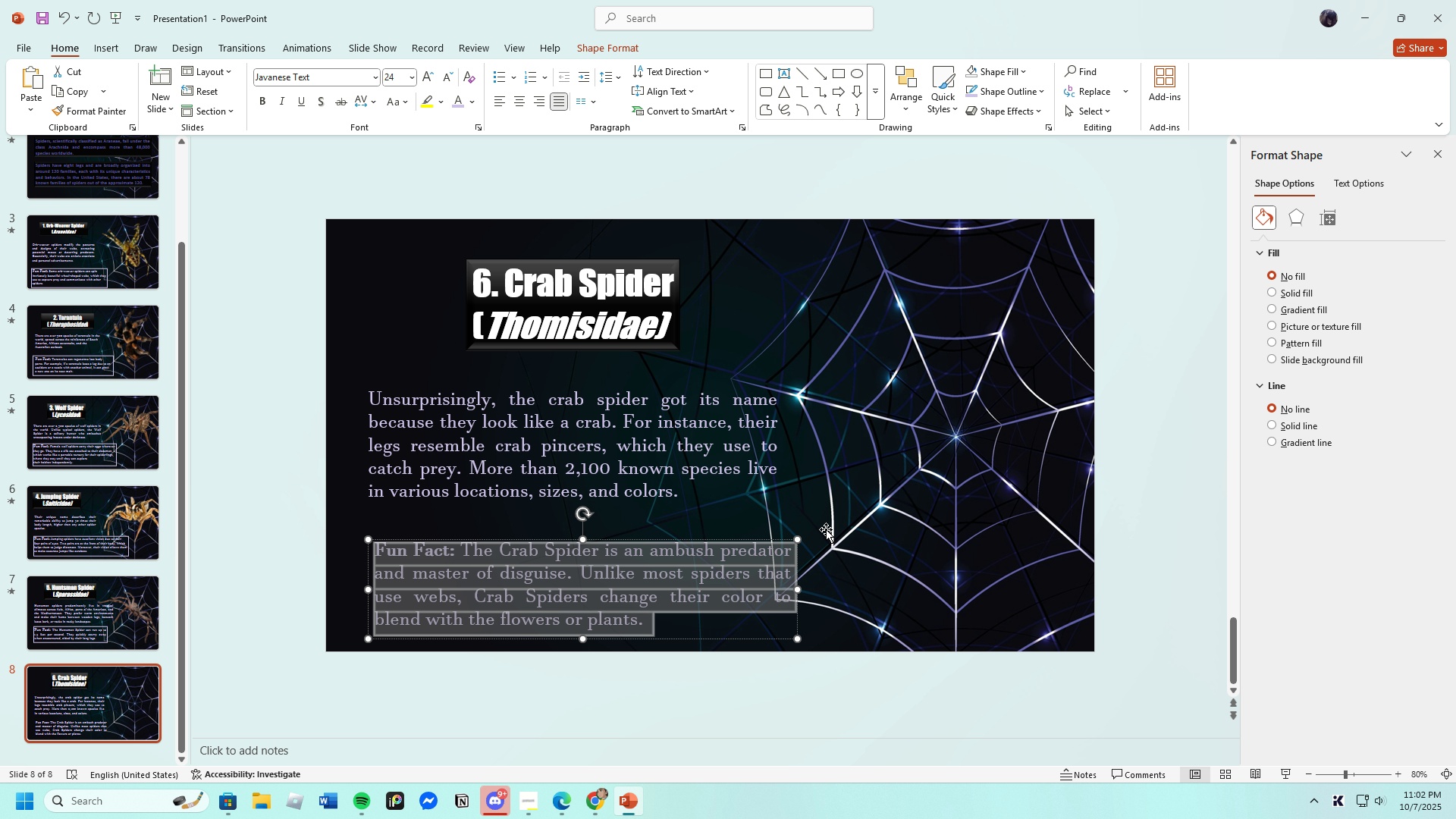 
left_click([826, 529])
 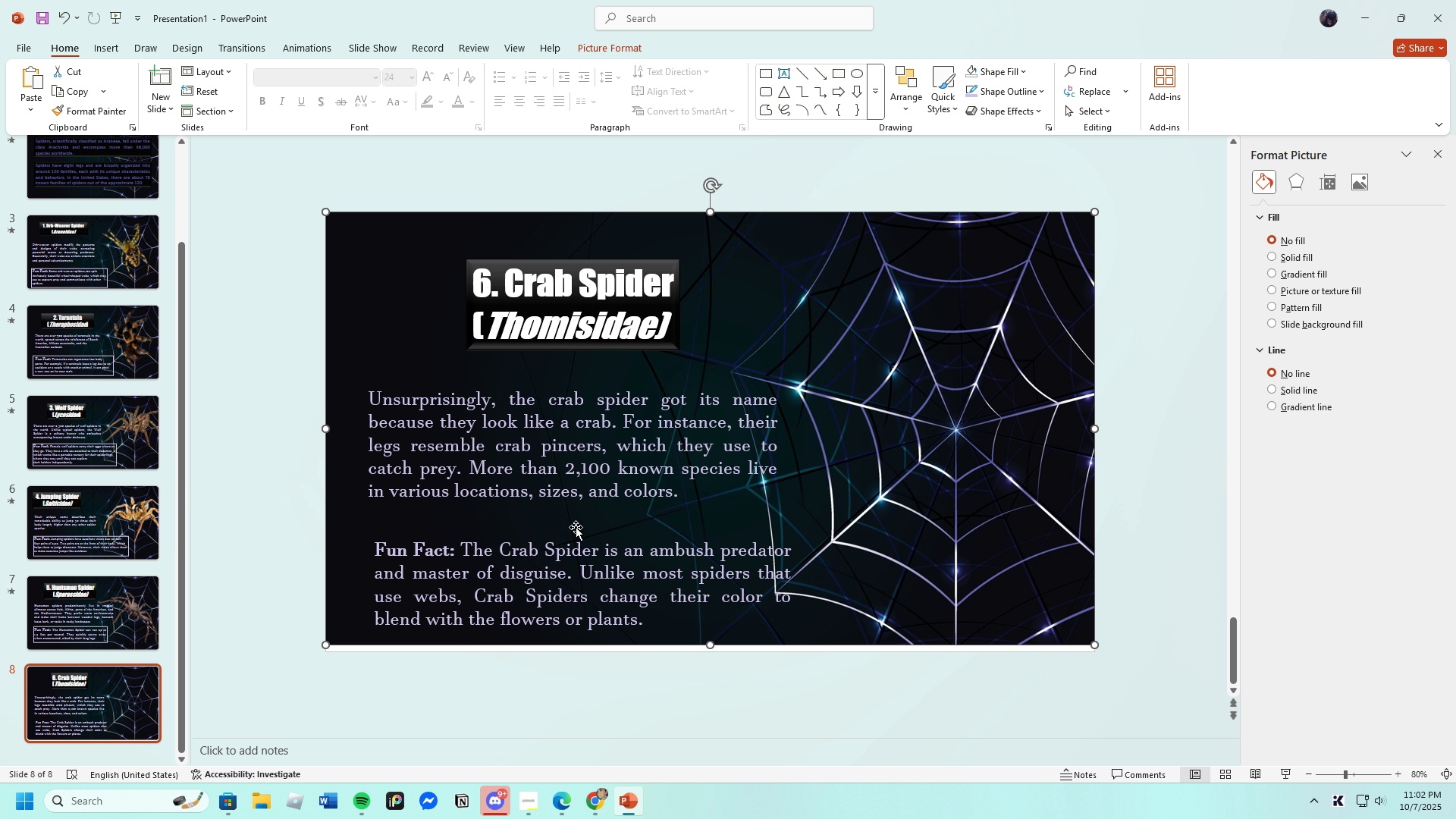 
wait(6.16)
 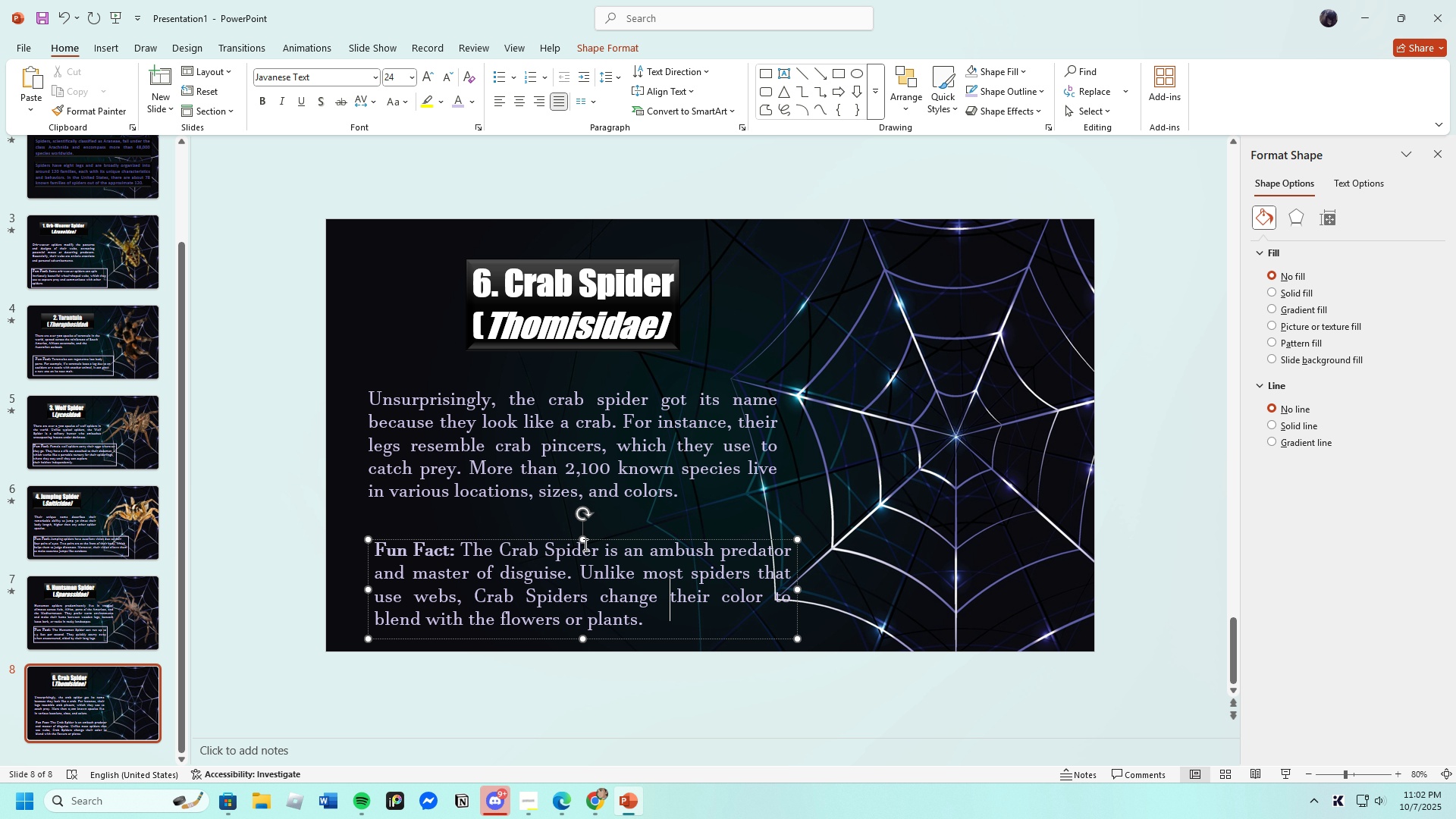 
left_click([63, 12])
 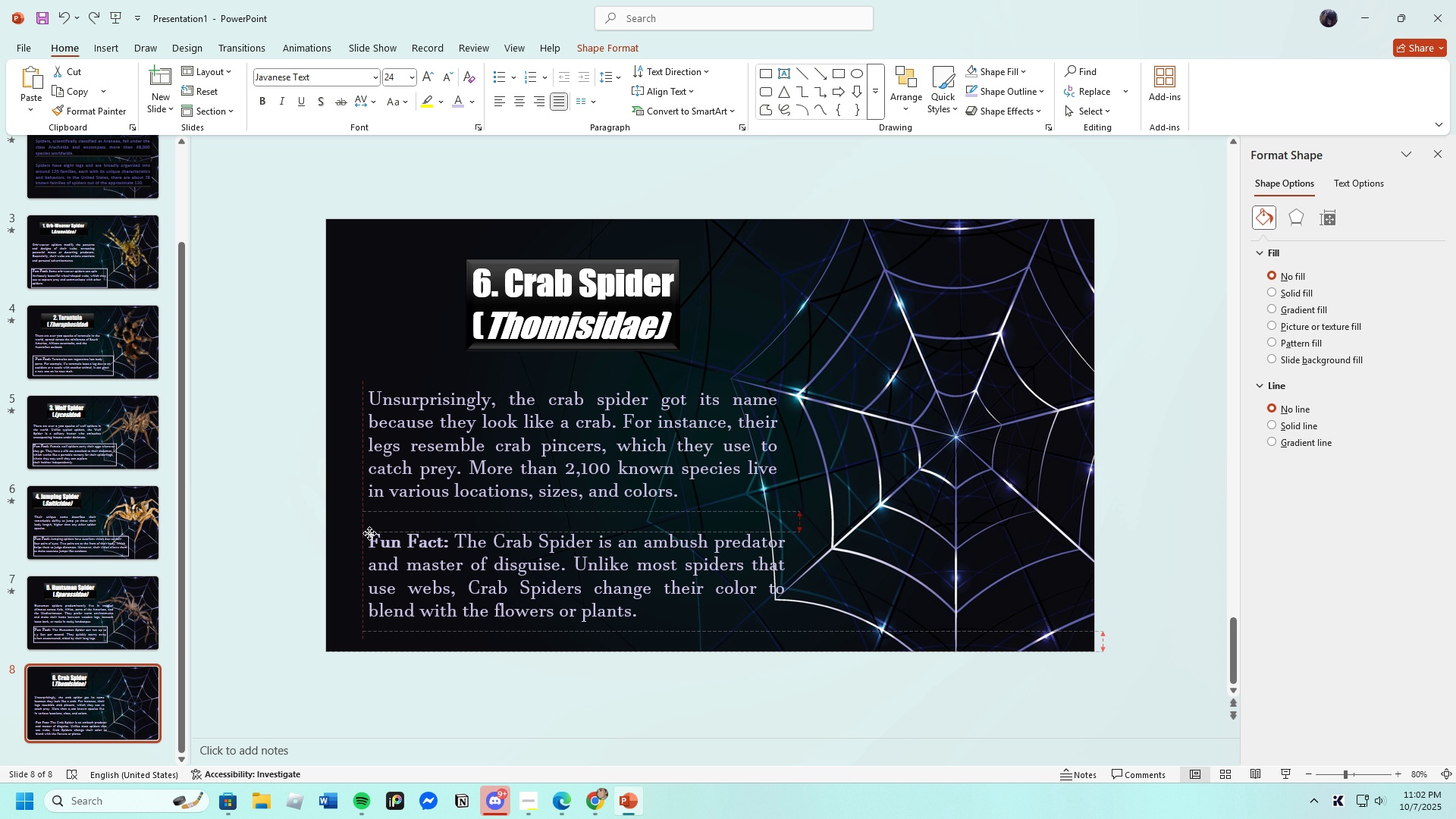 
wait(5.39)
 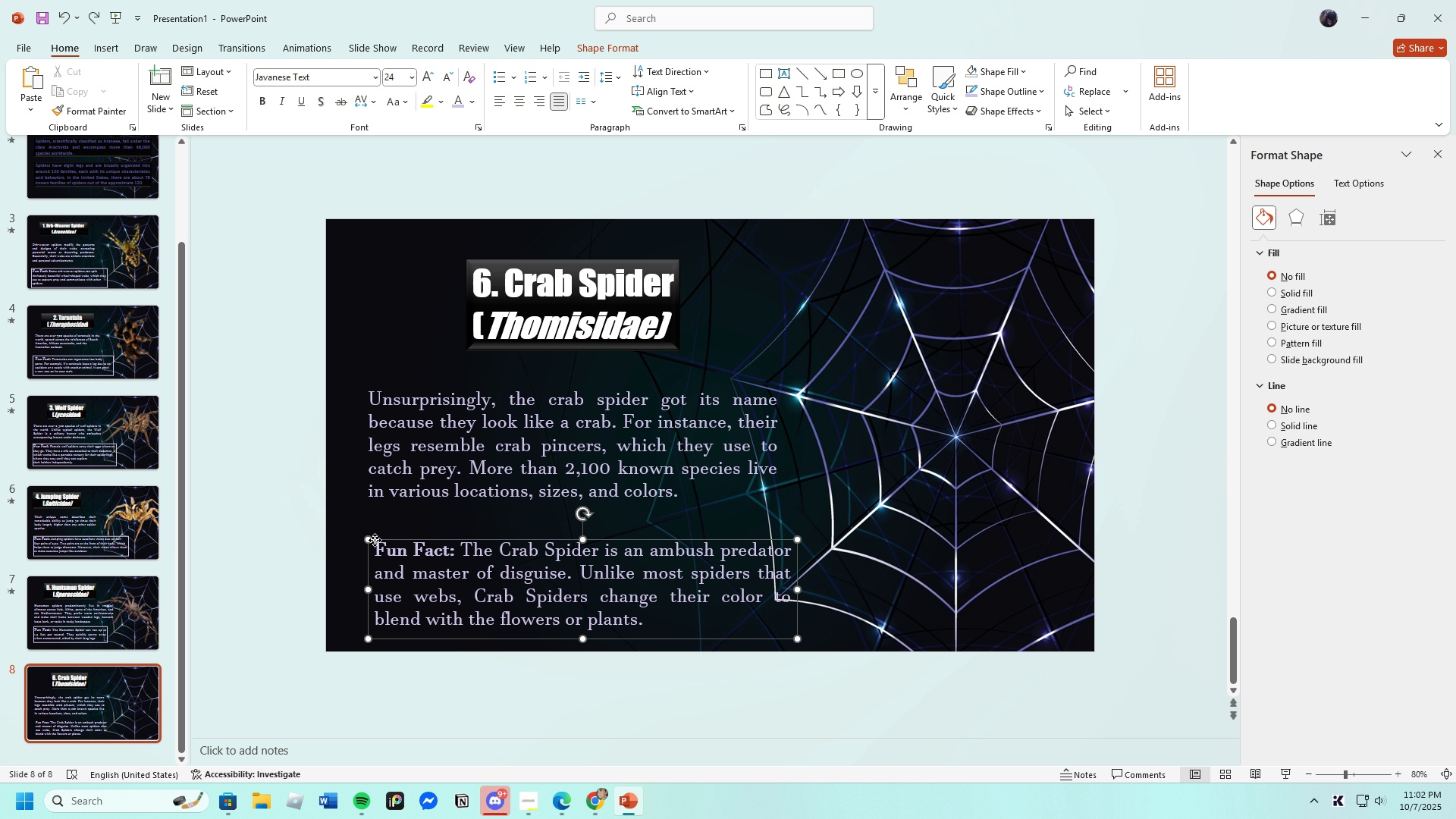 
left_click([353, 455])
 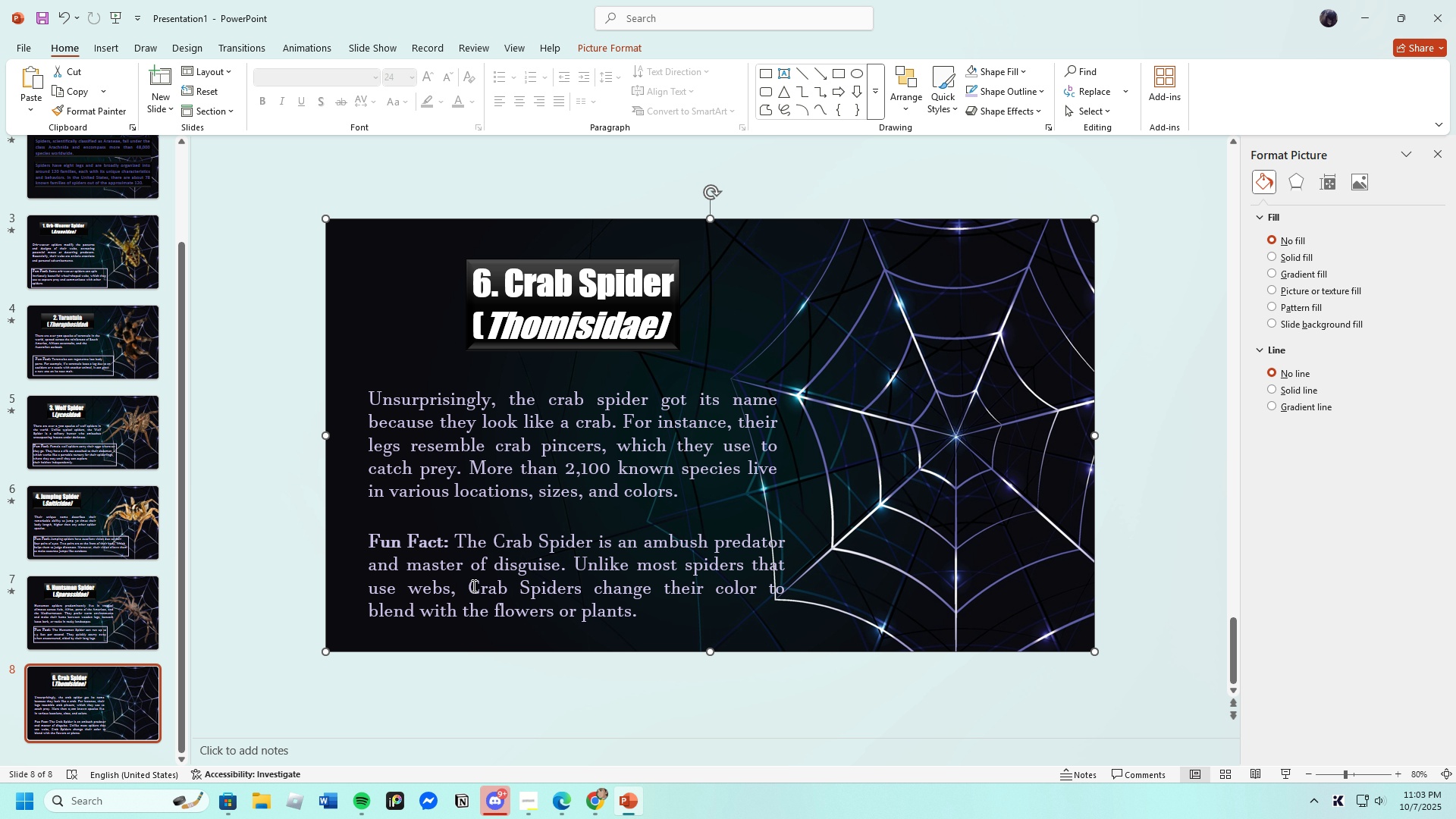 
scroll: coordinate [513, 622], scroll_direction: down, amount: 1.0
 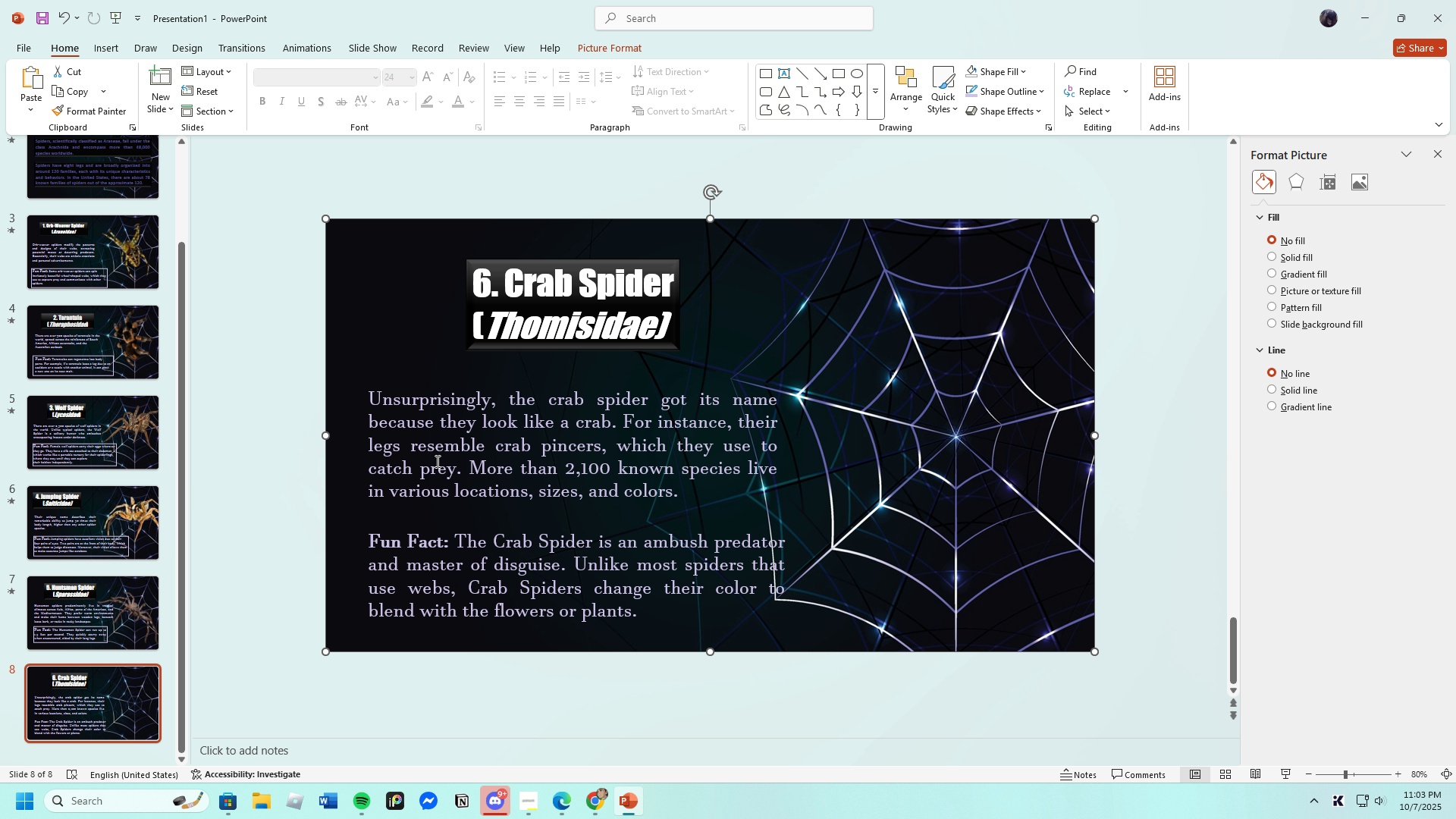 
left_click([470, 573])
 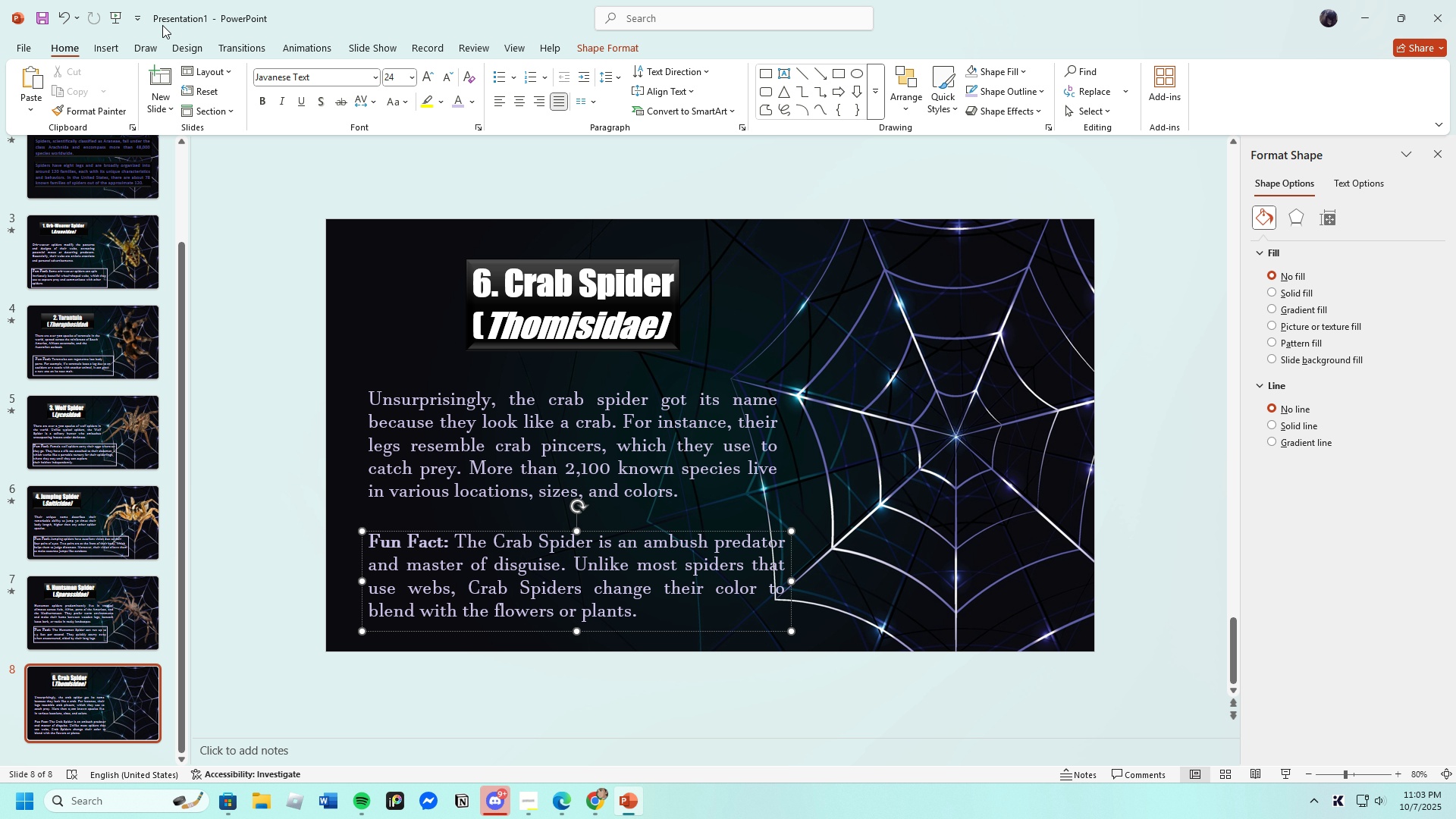 
left_click([106, 46])
 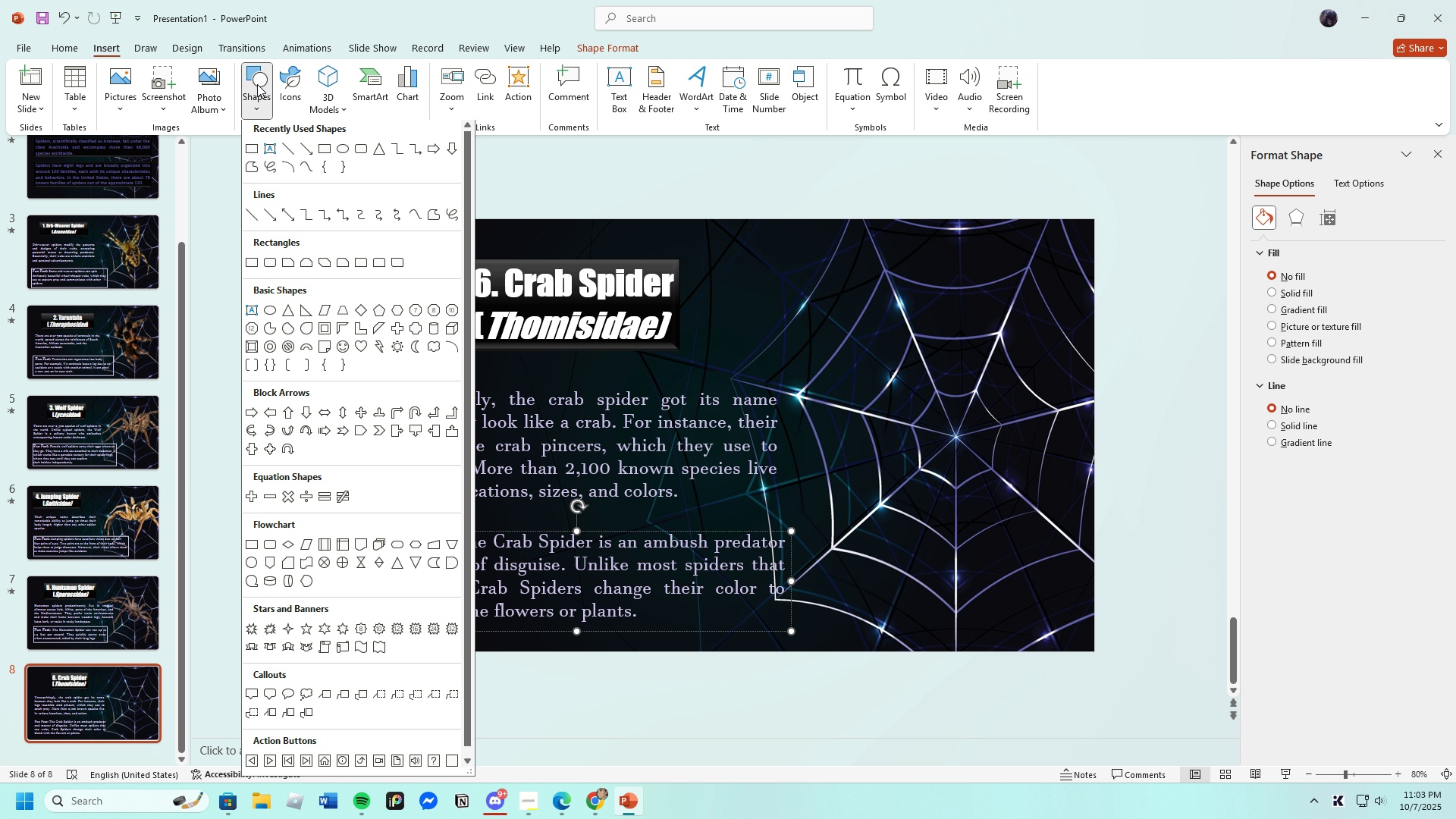 
wait(5.03)
 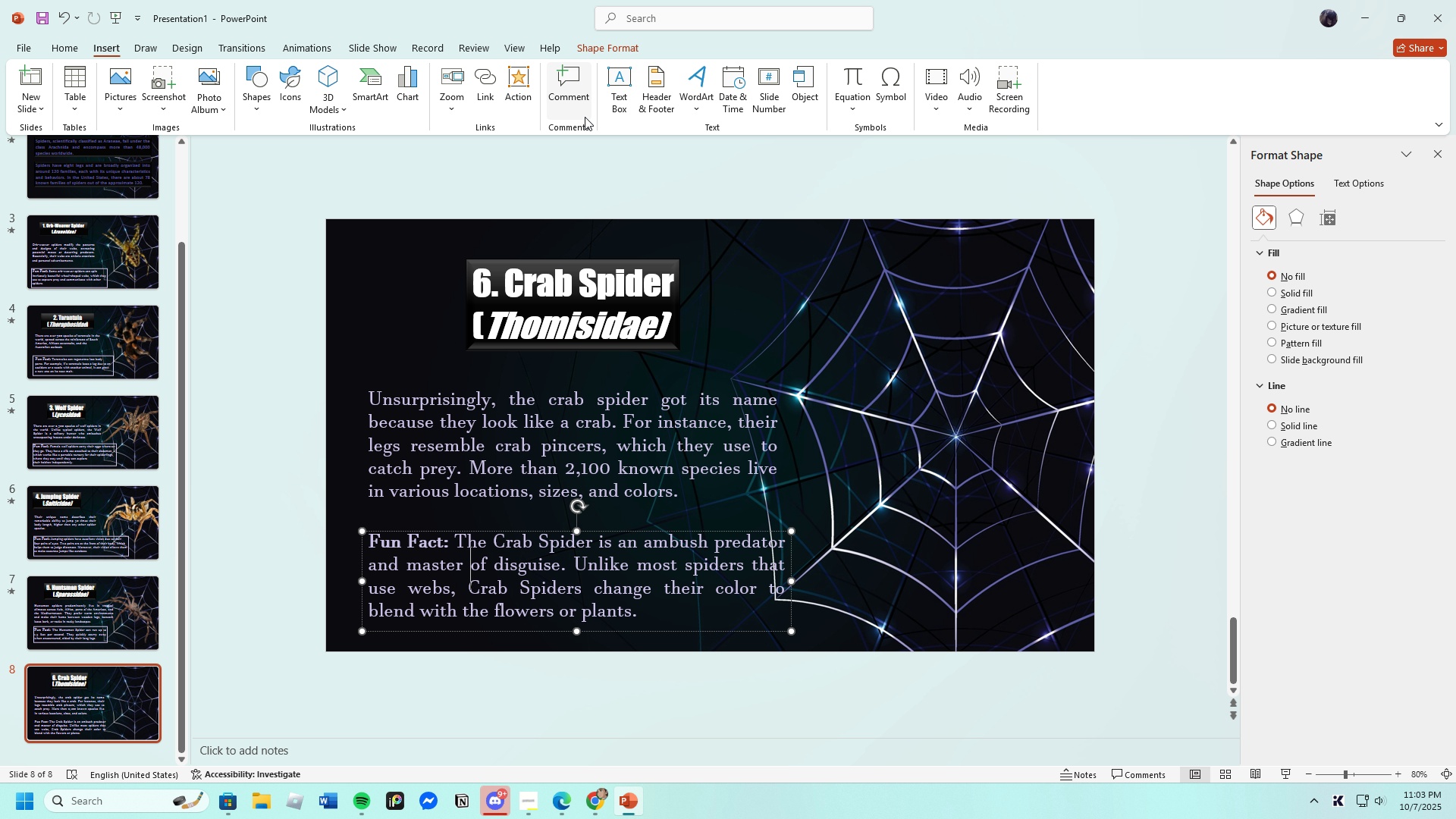 
left_click([253, 152])
 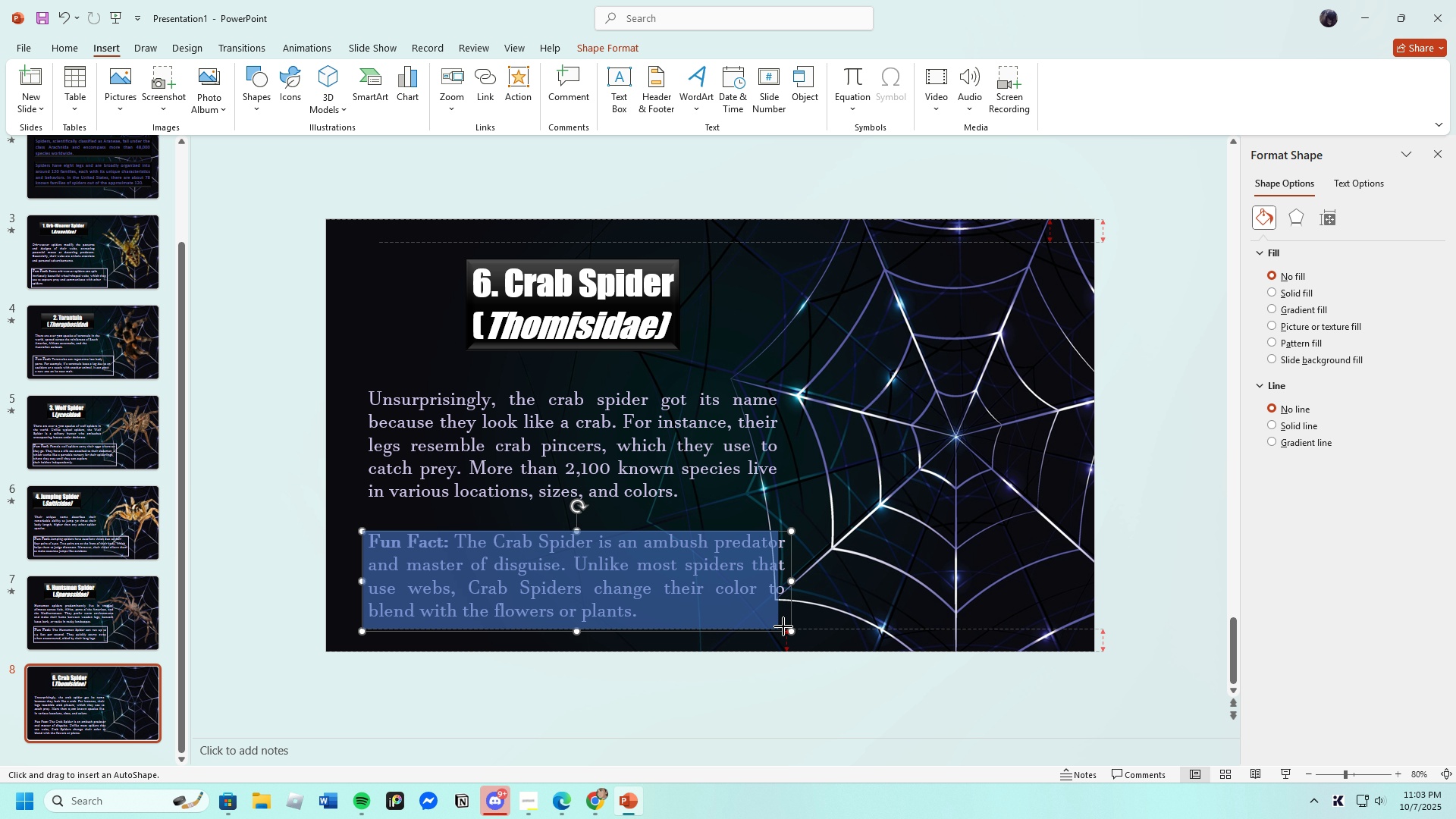 
wait(8.13)
 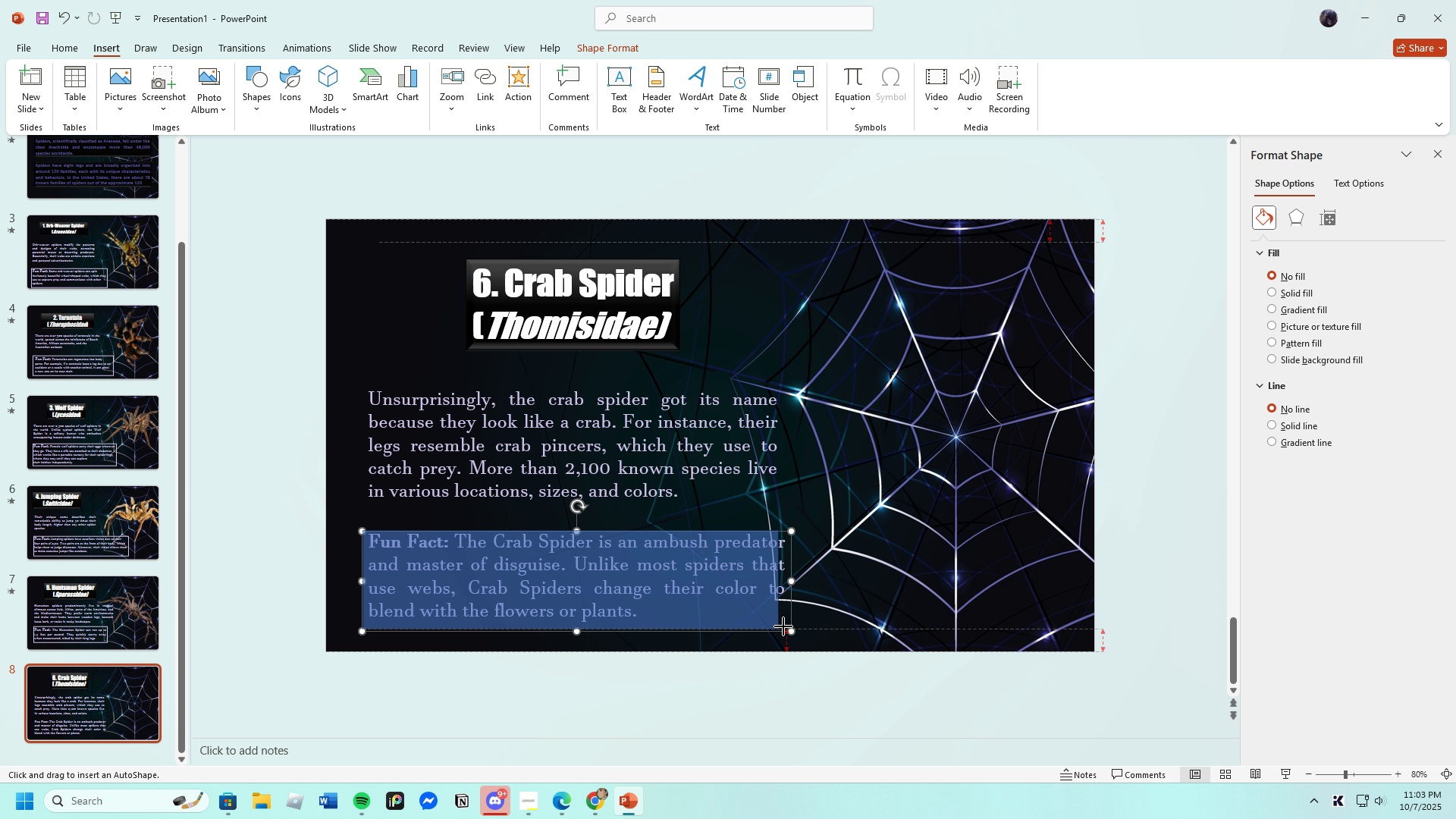 
left_click([604, 73])
 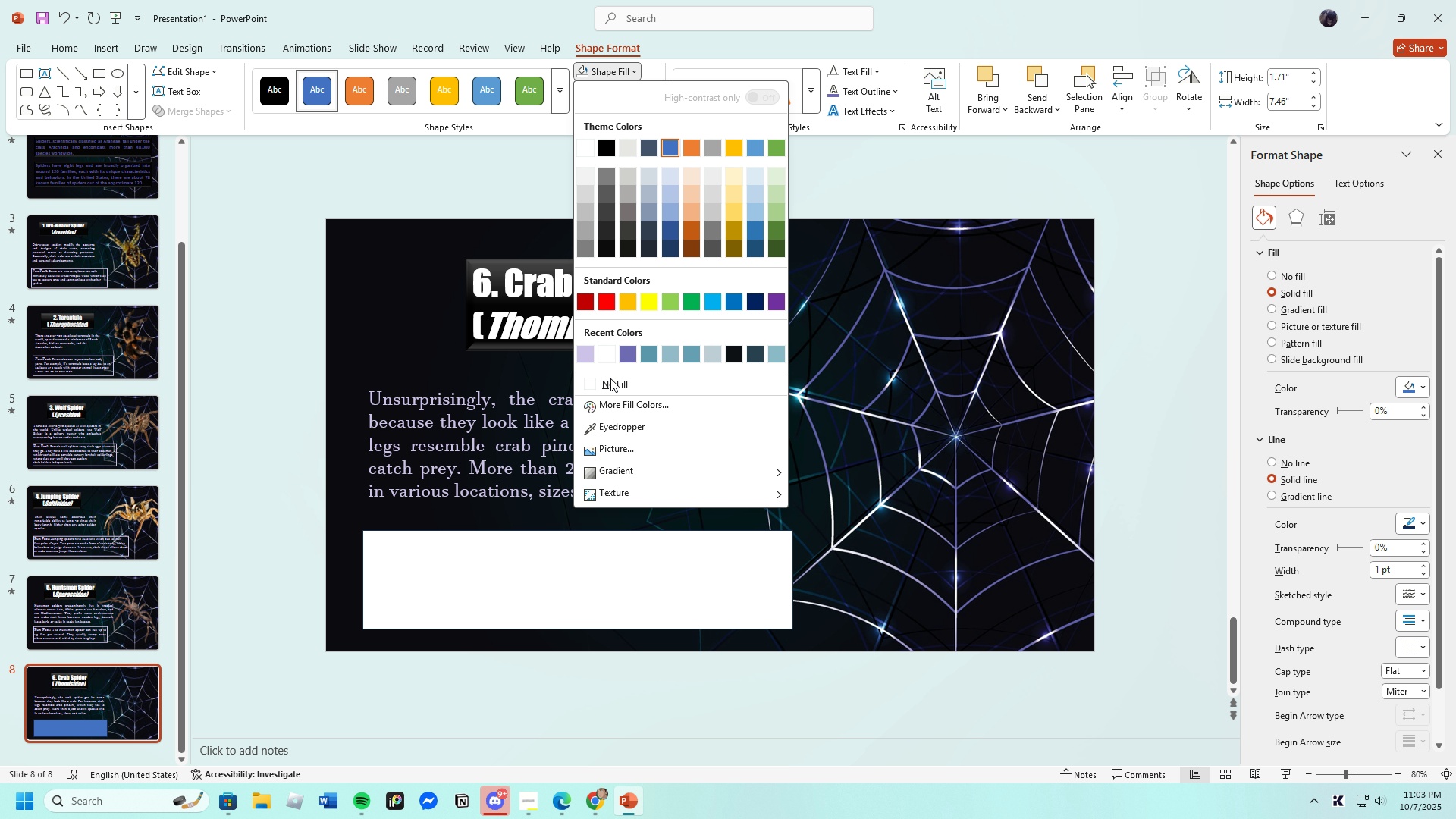 
left_click([612, 389])
 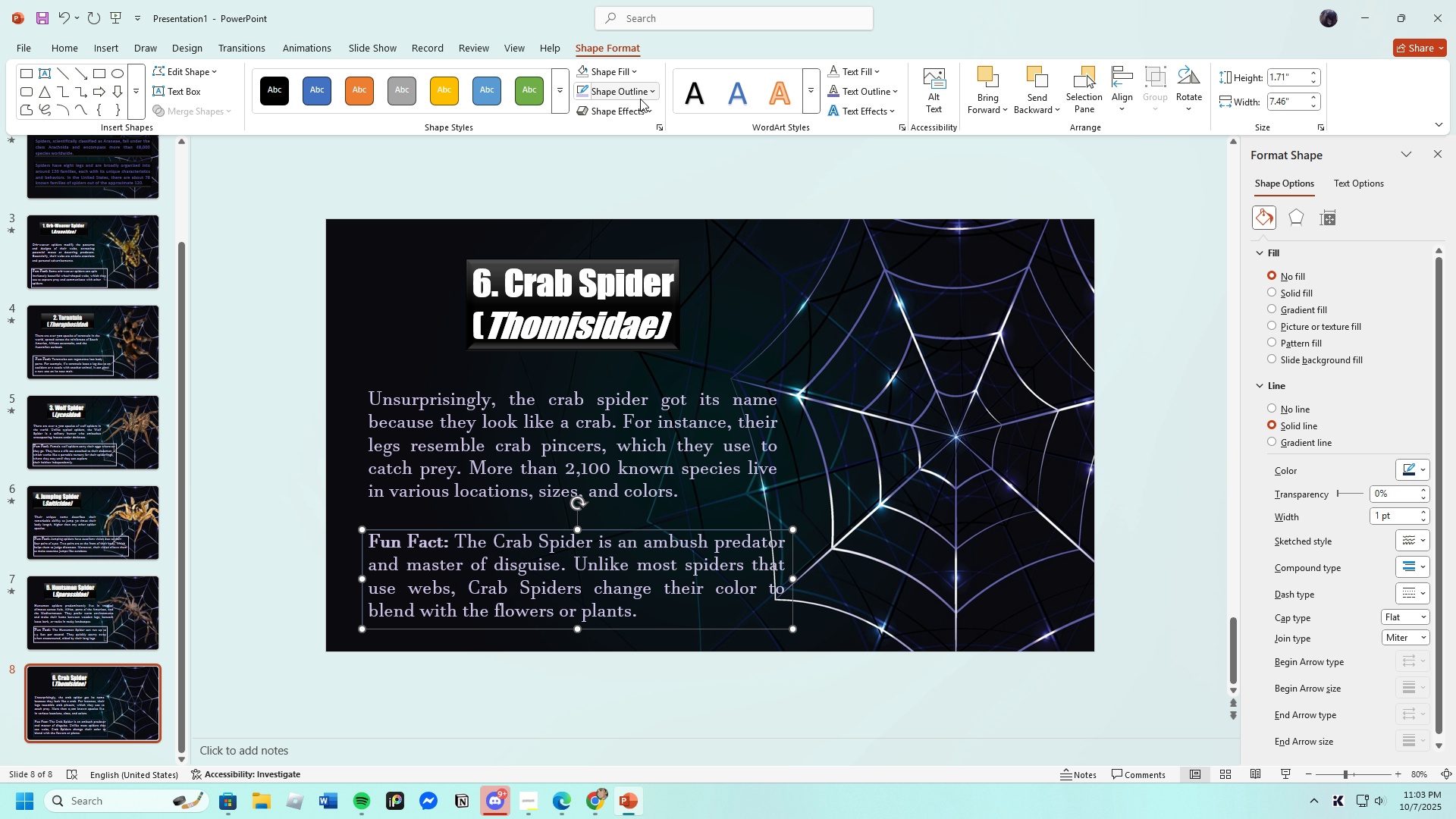 
left_click([645, 93])
 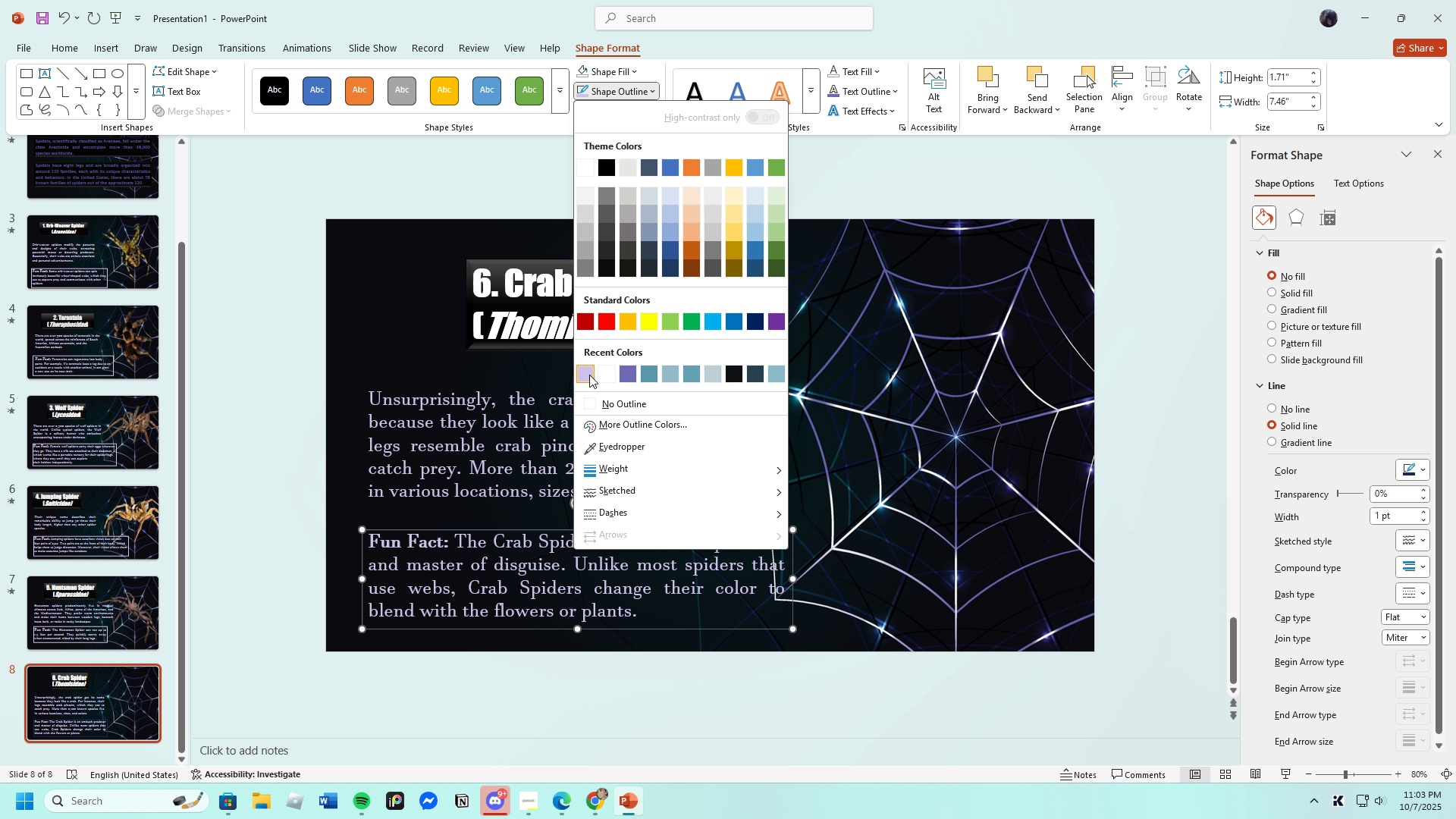 
left_click([588, 374])
 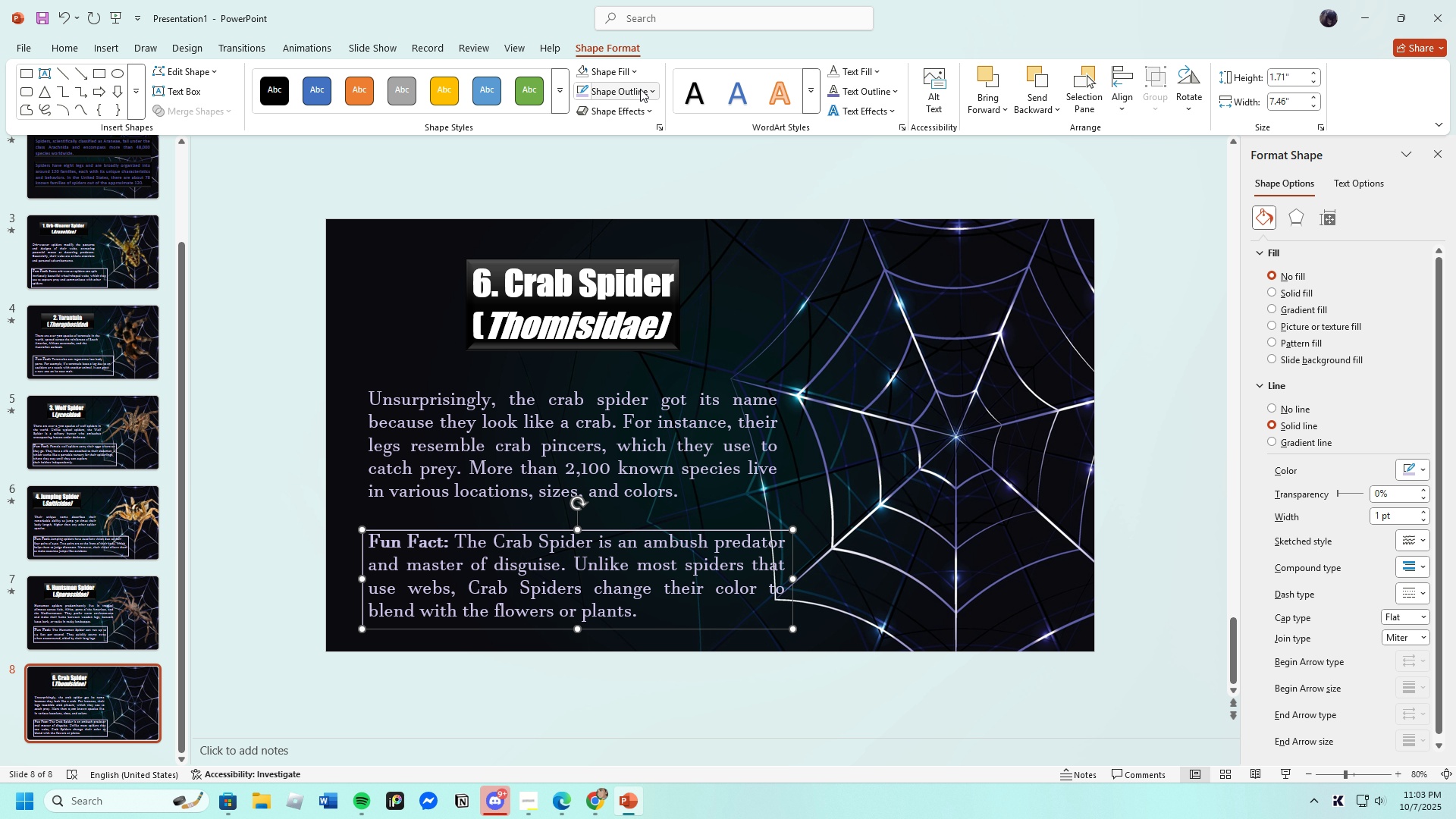 
left_click([641, 88])
 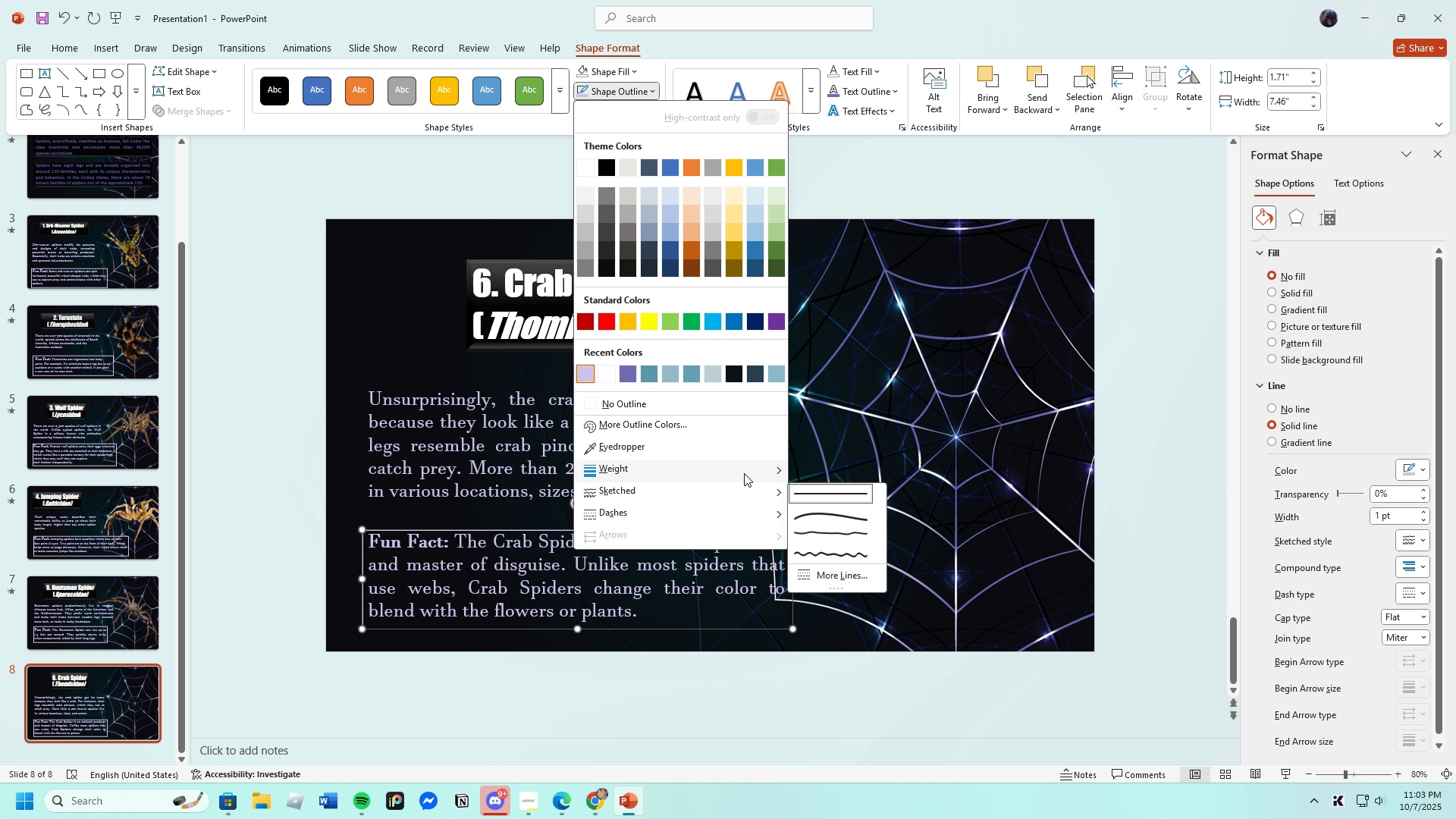 
left_click([741, 469])
 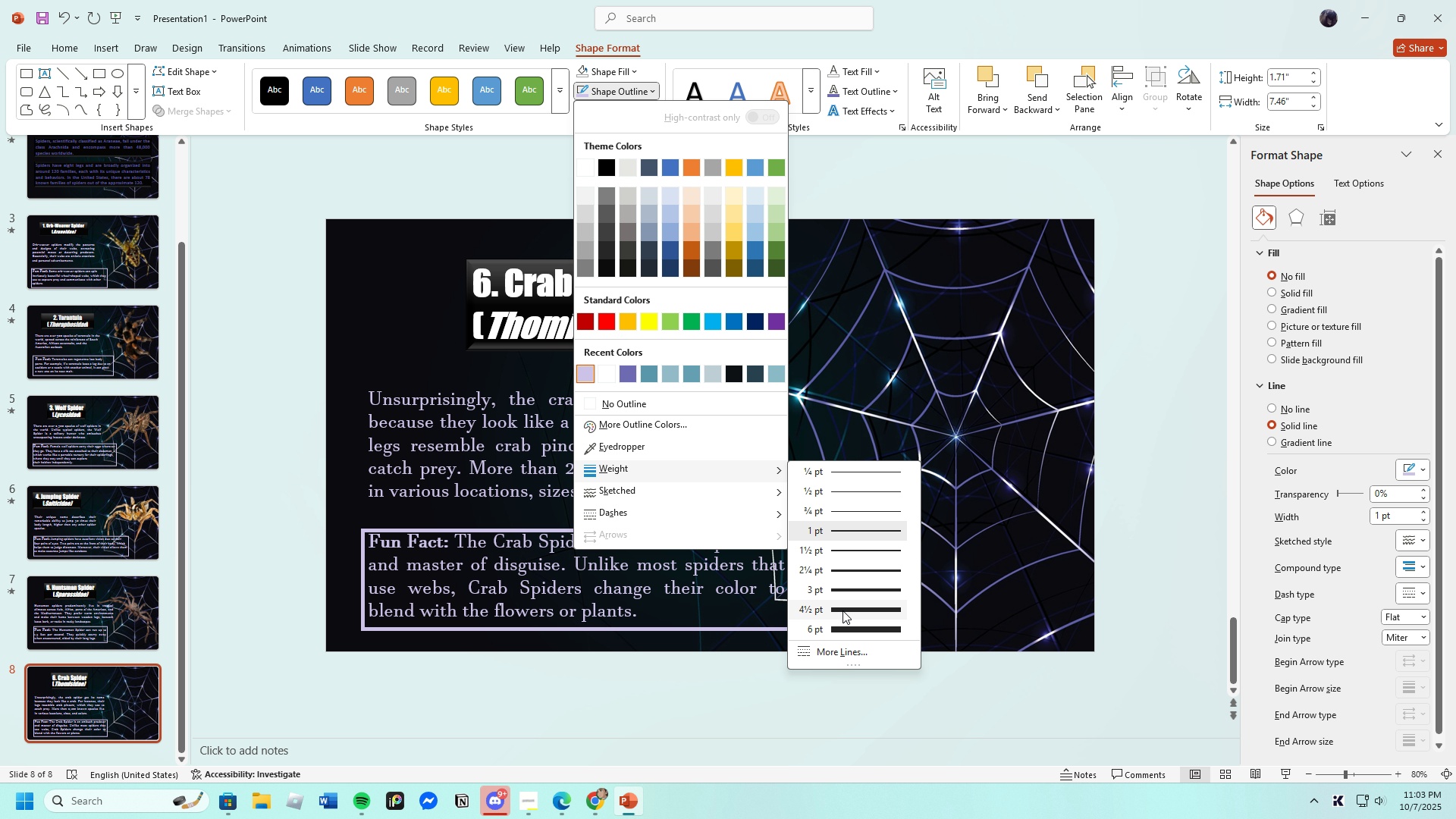 
left_click([843, 610])
 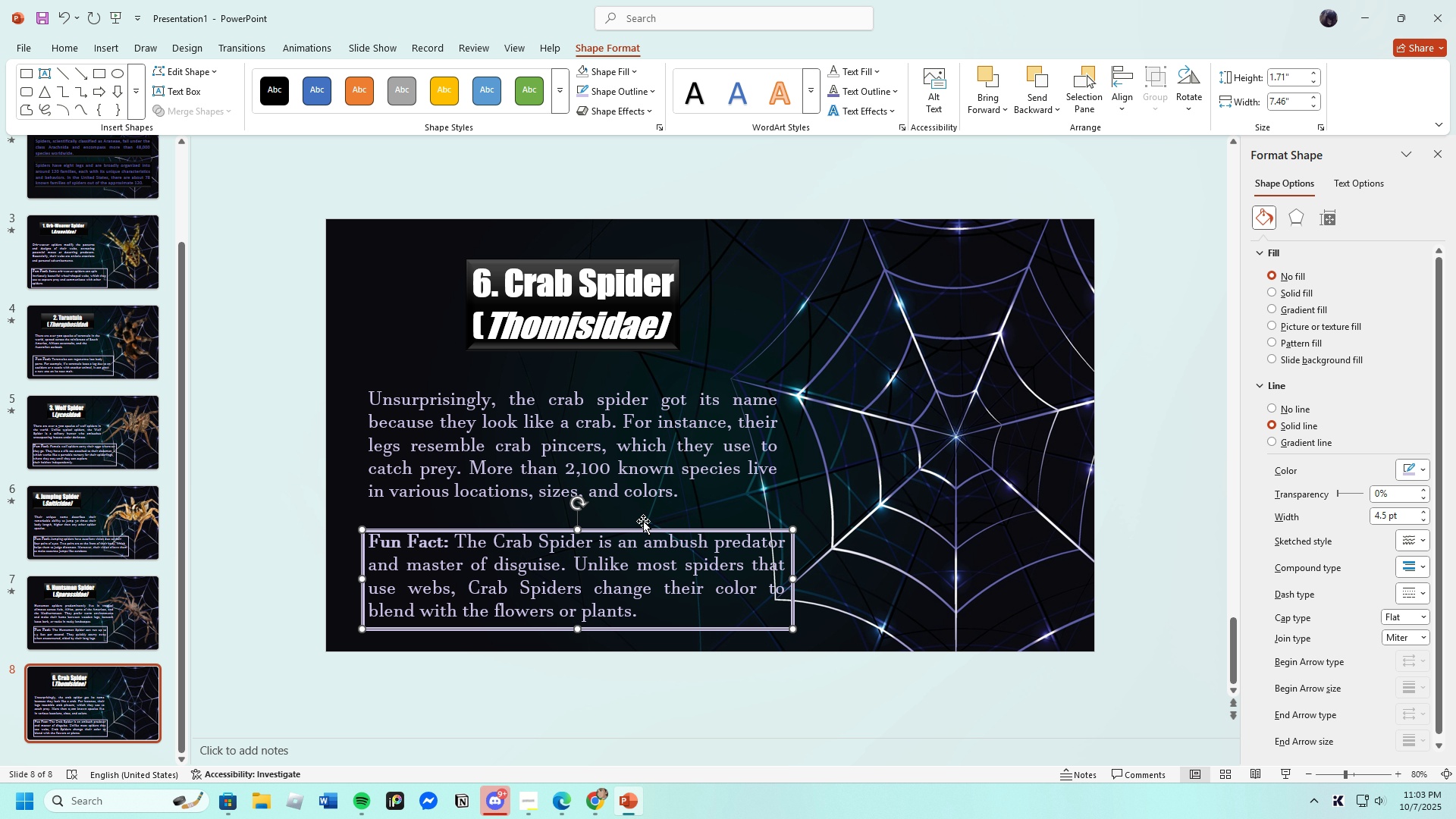 
left_click([344, 507])
 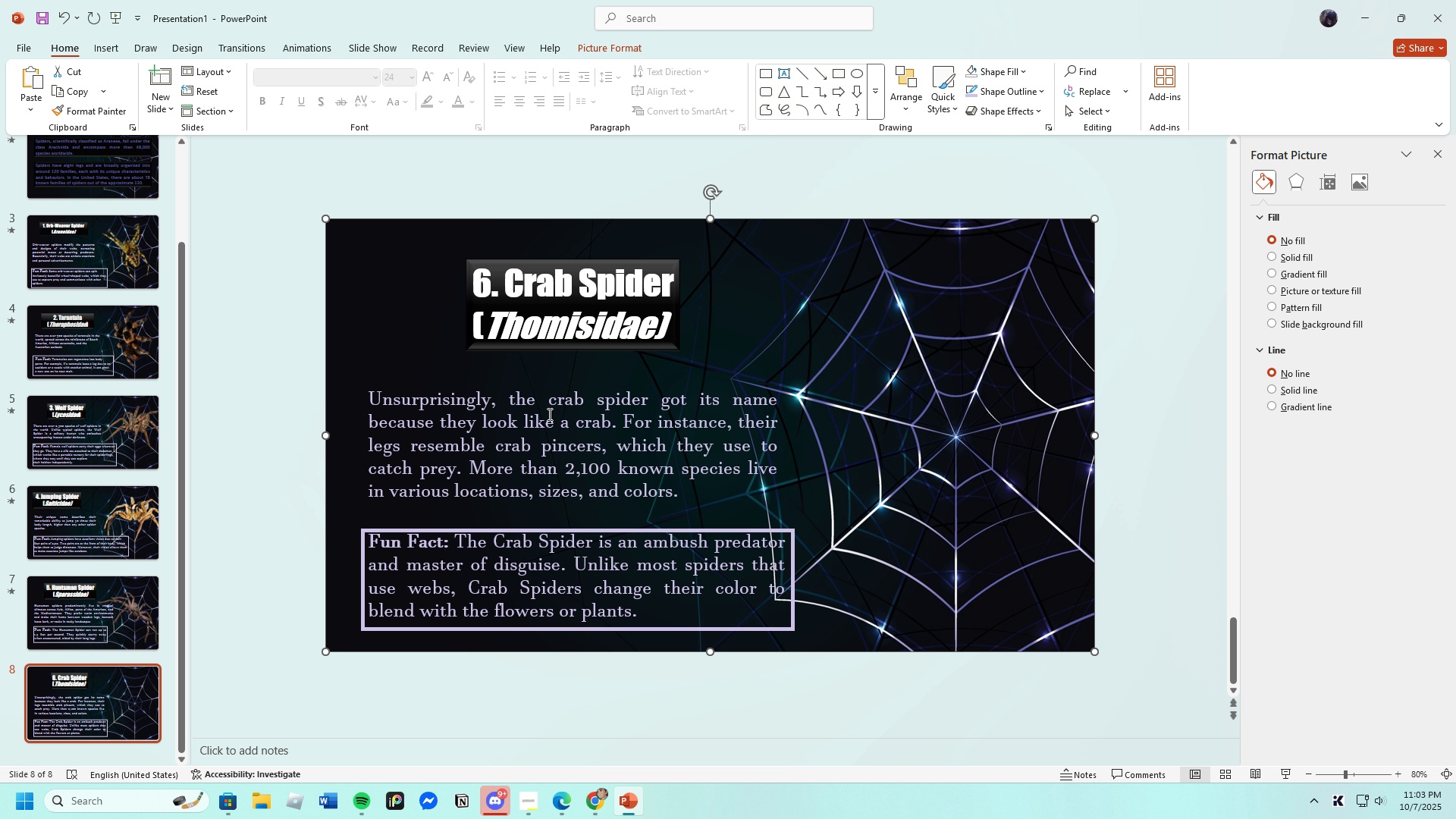 
wait(18.04)
 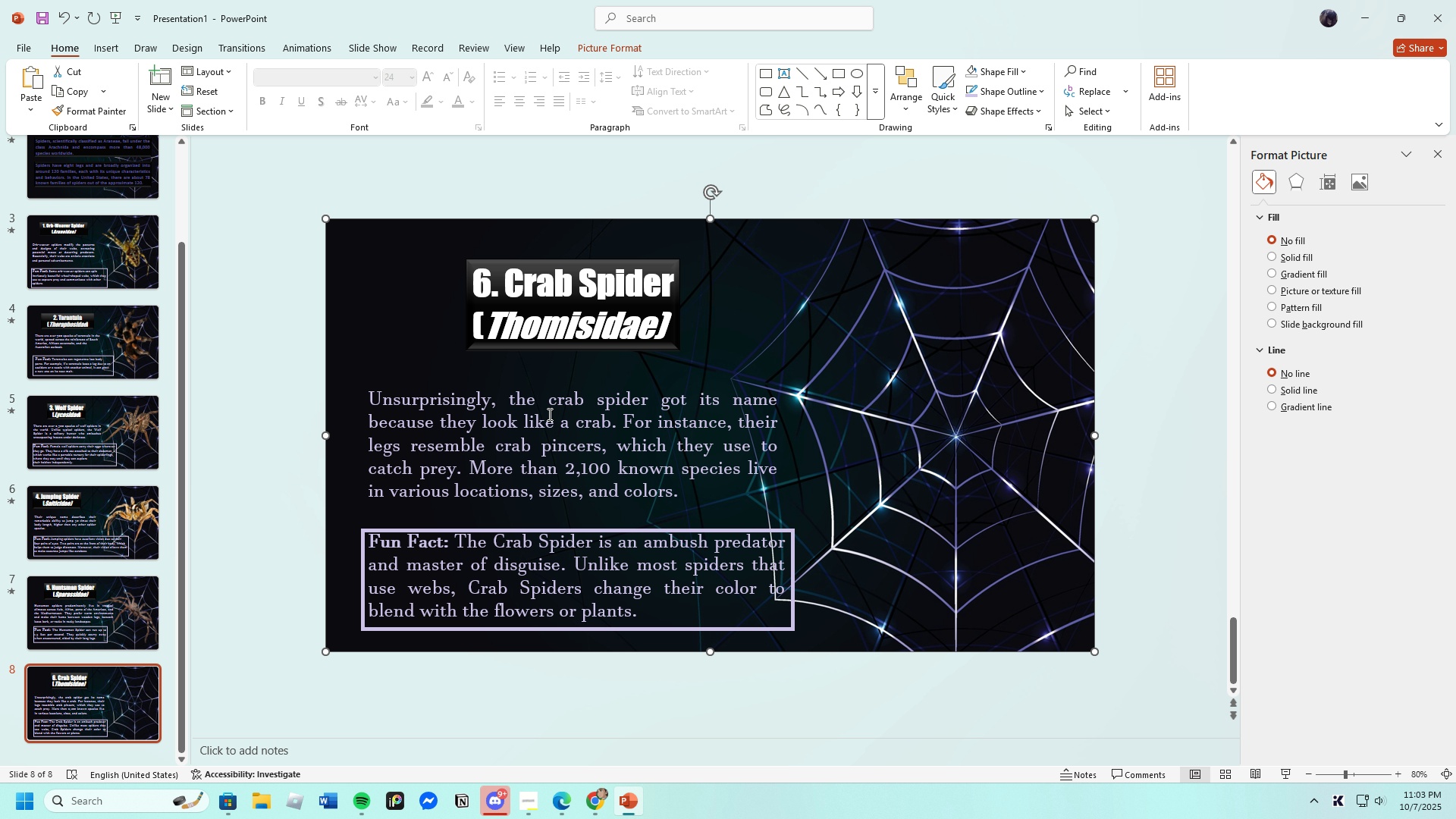 
left_click([567, 805])
 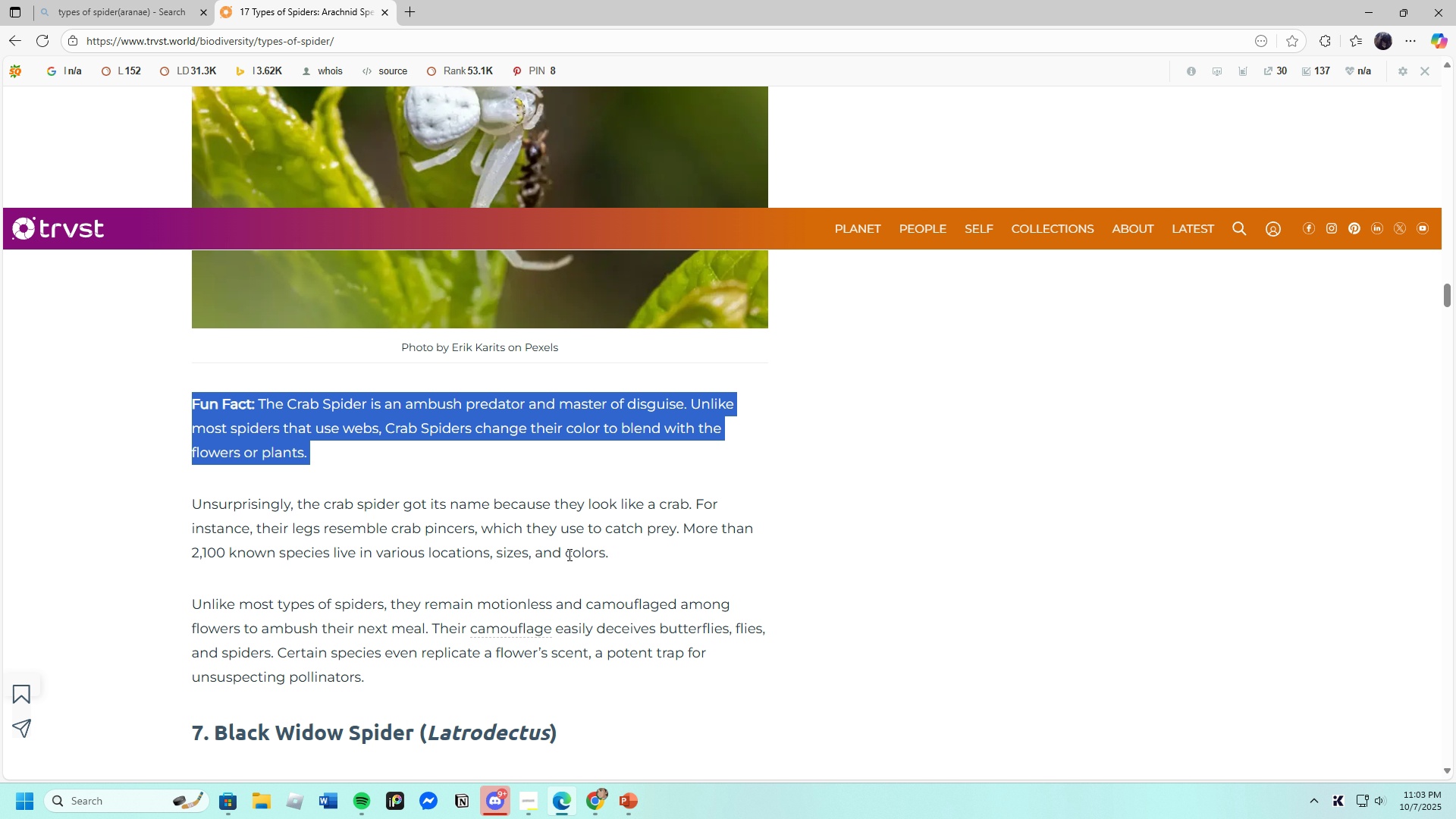 
scroll: coordinate [571, 542], scroll_direction: up, amount: 3.0
 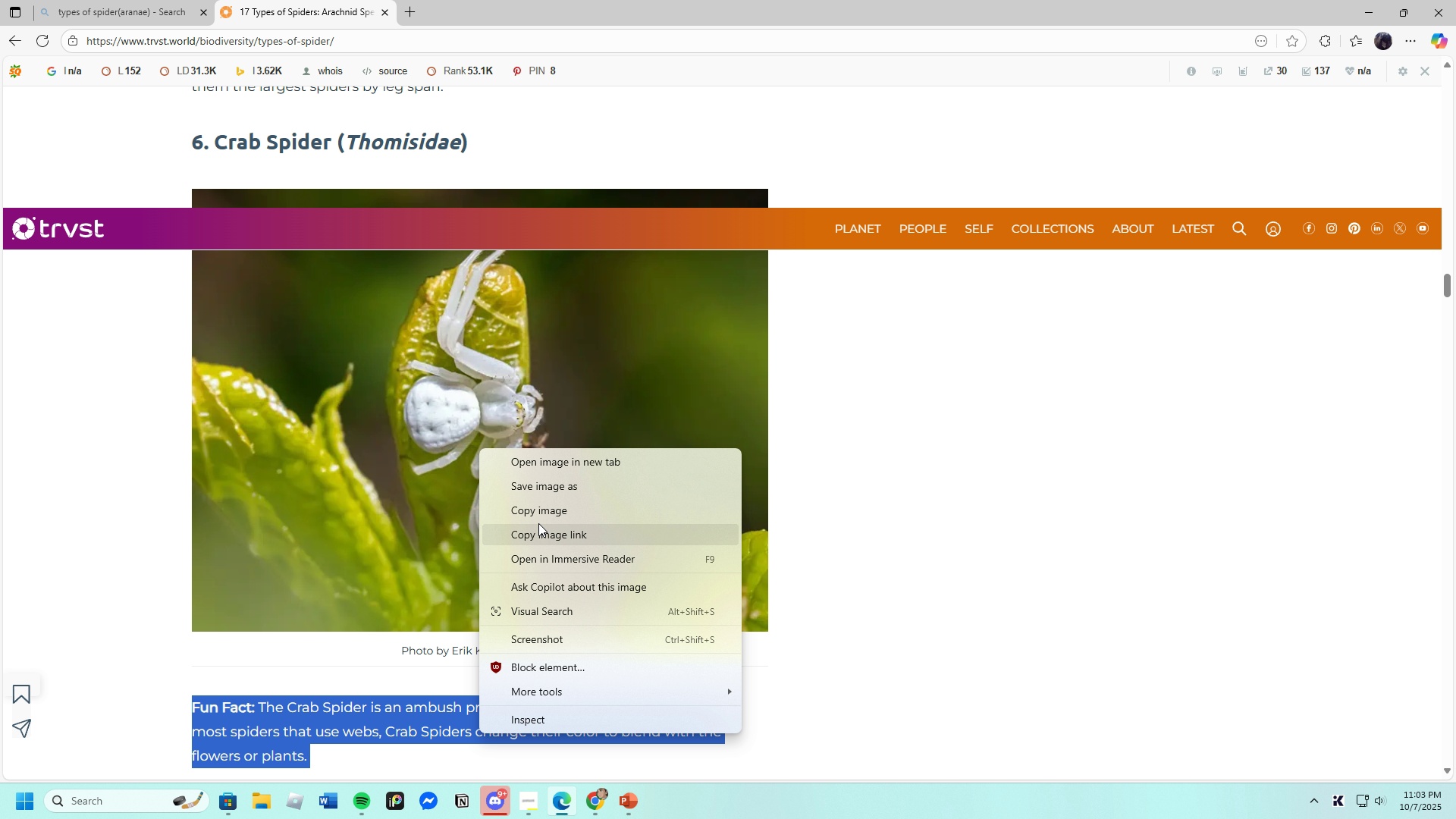 
left_click([531, 465])
 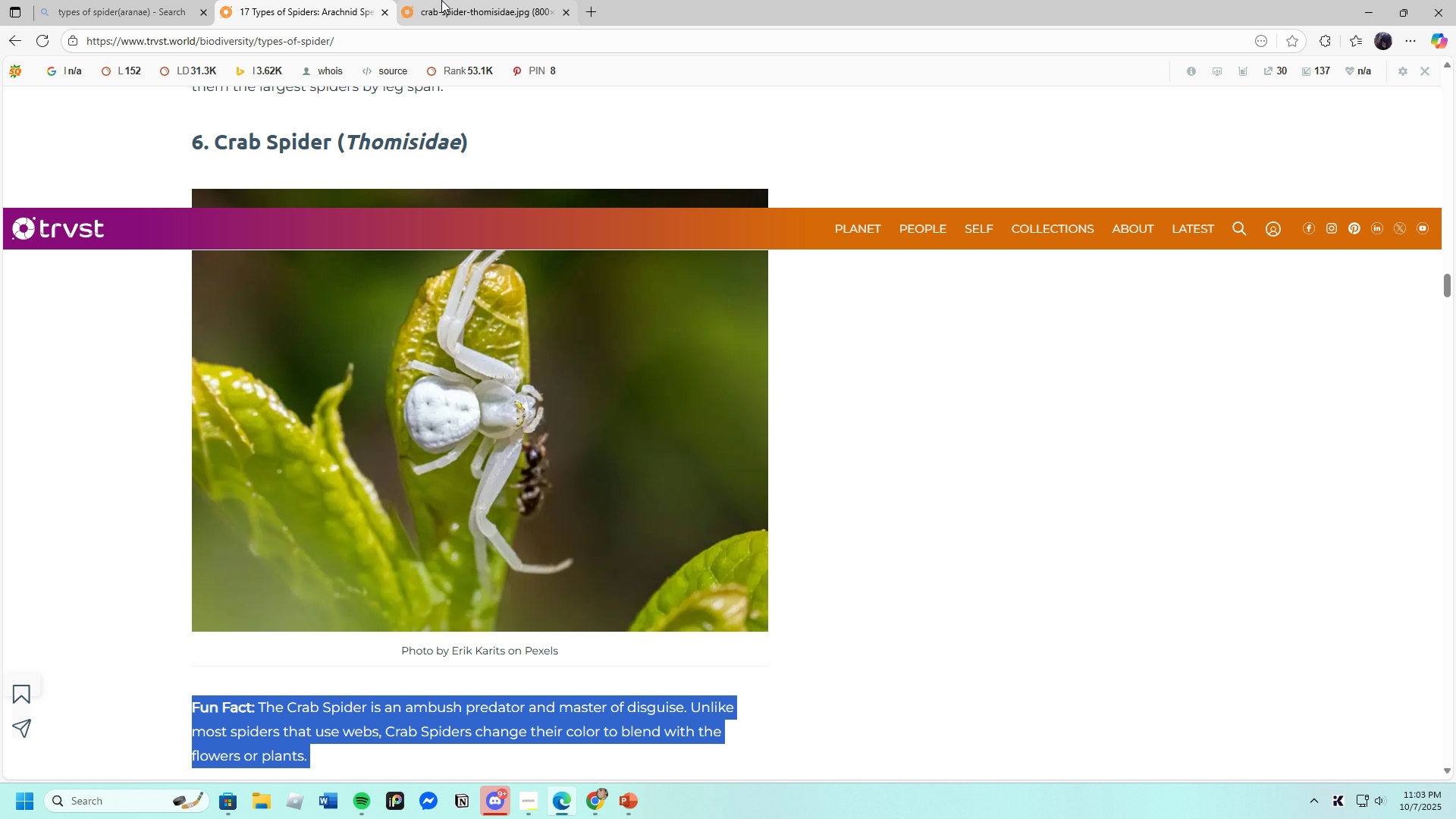 
left_click([439, 0])
 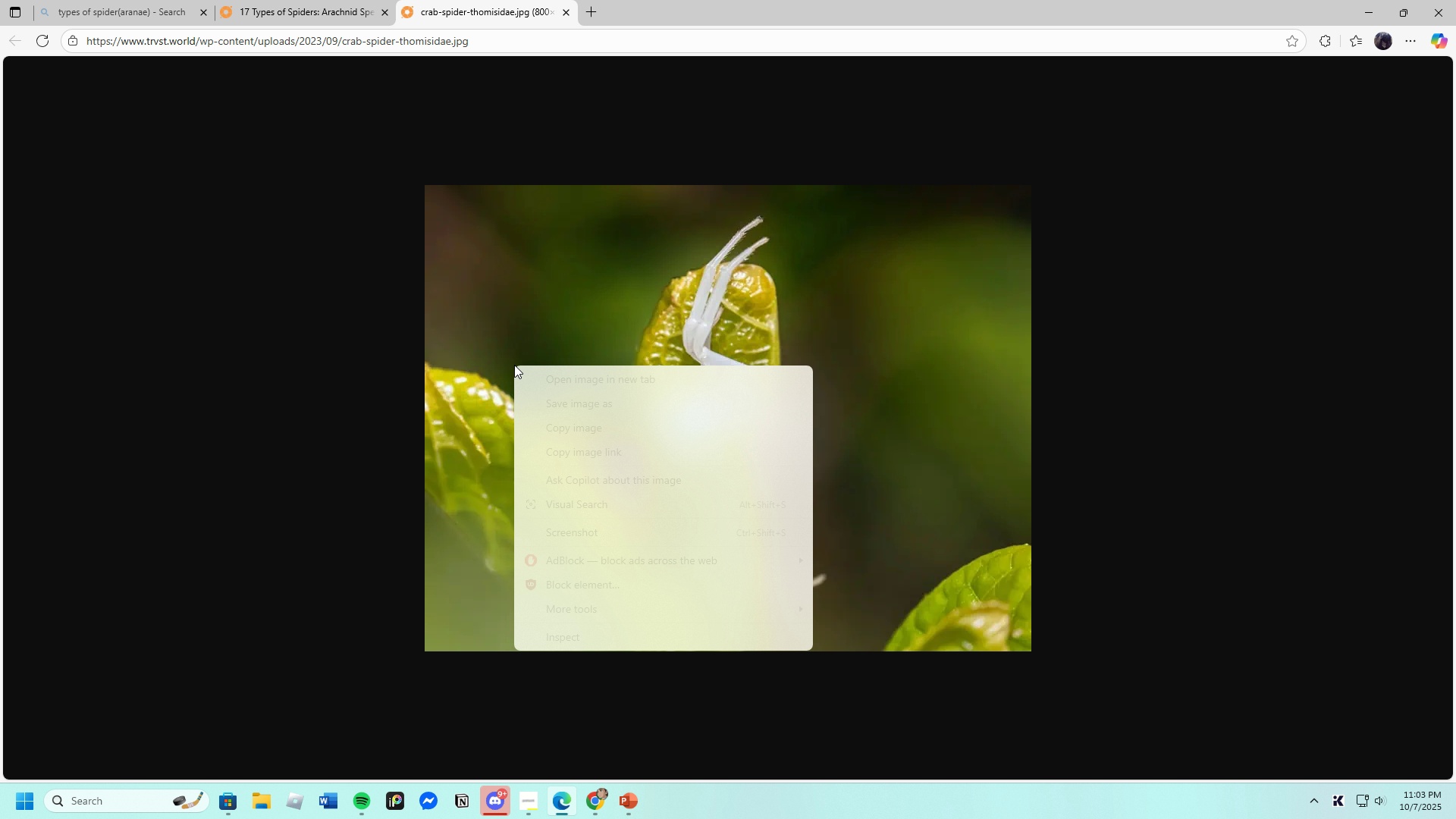 
right_click([514, 366])
 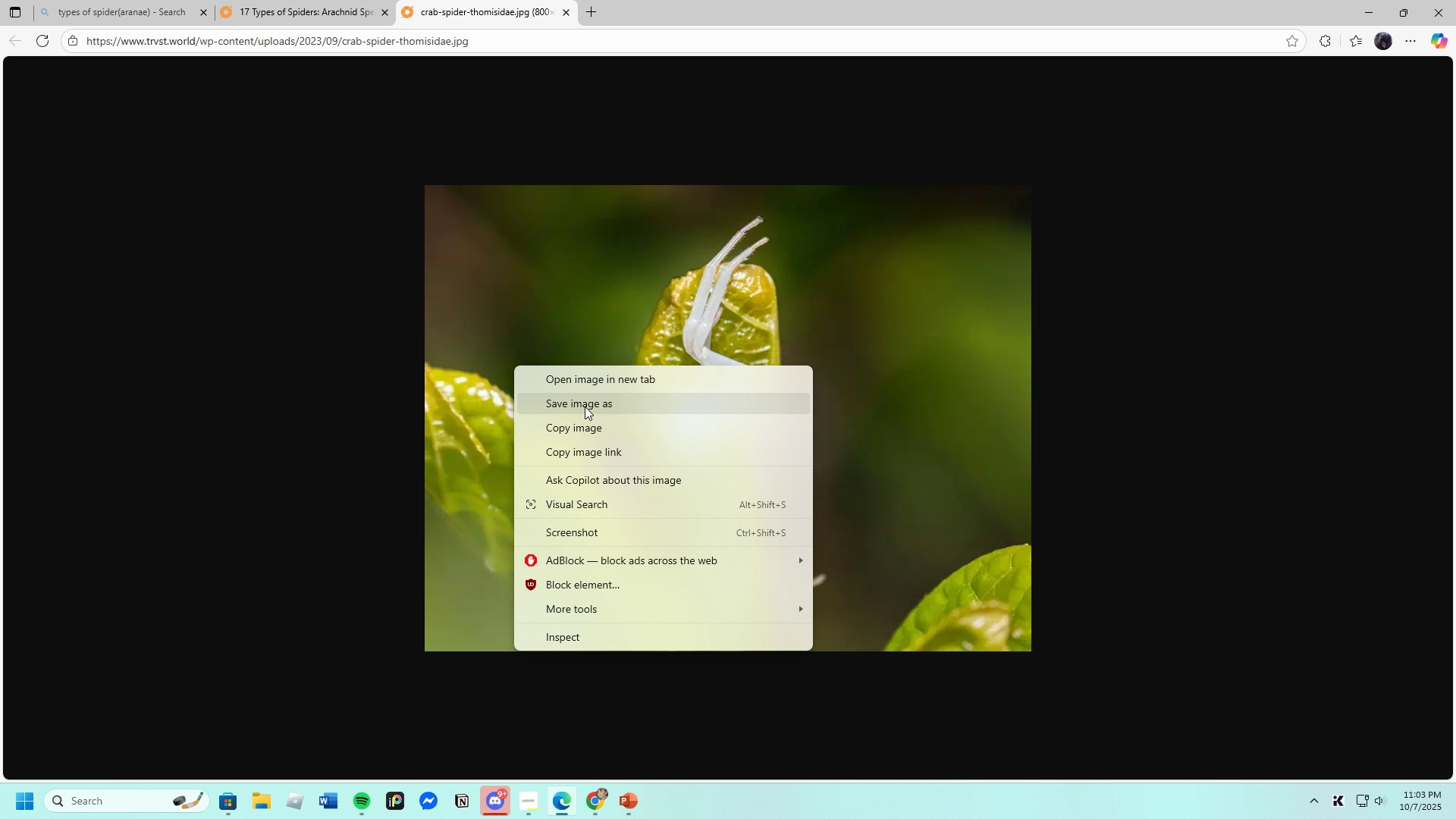 
left_click([585, 403])
 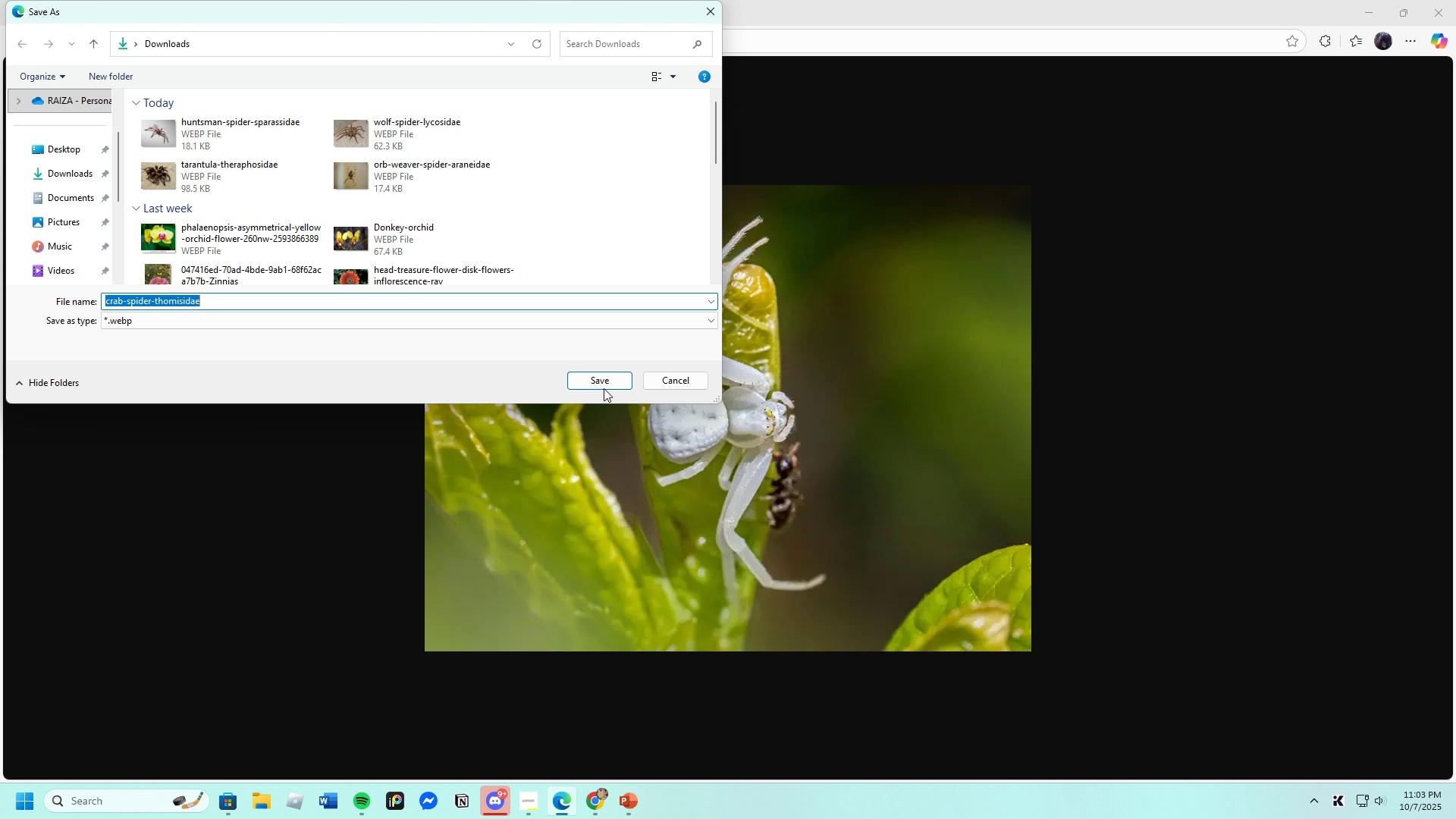 
left_click([603, 384])
 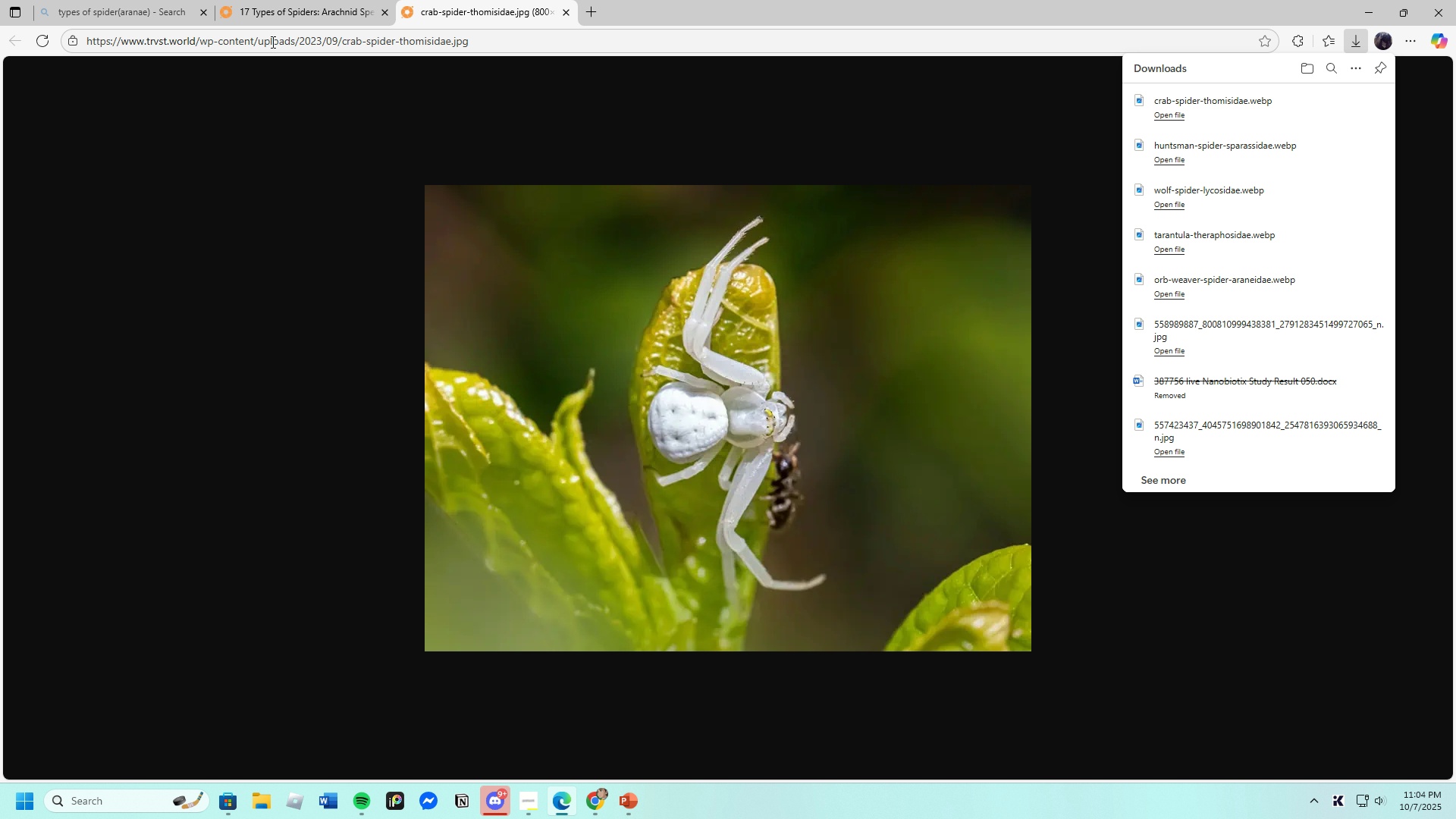 
left_click([265, 5])
 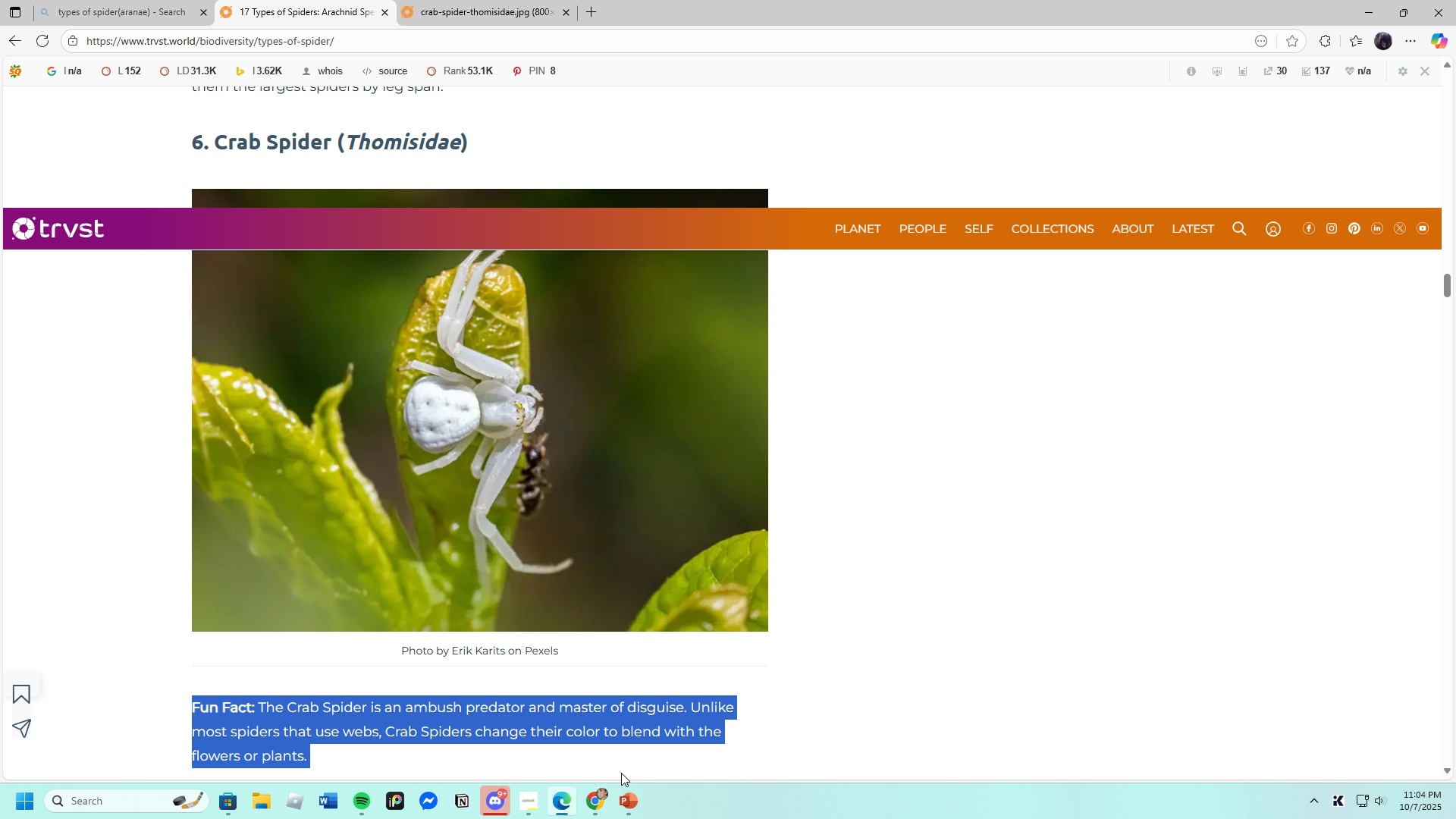 
left_click([601, 803])
 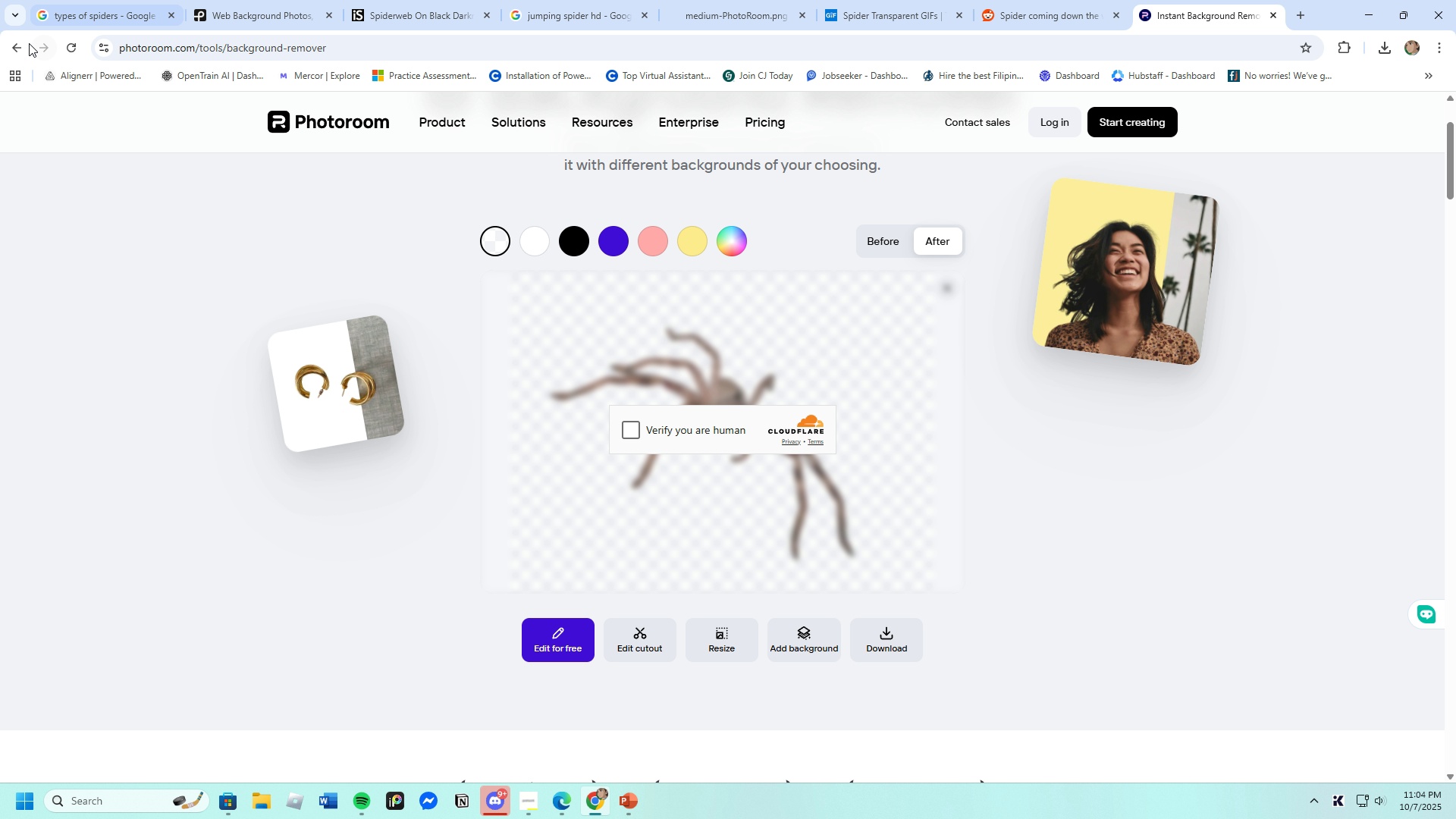 
left_click([9, 43])
 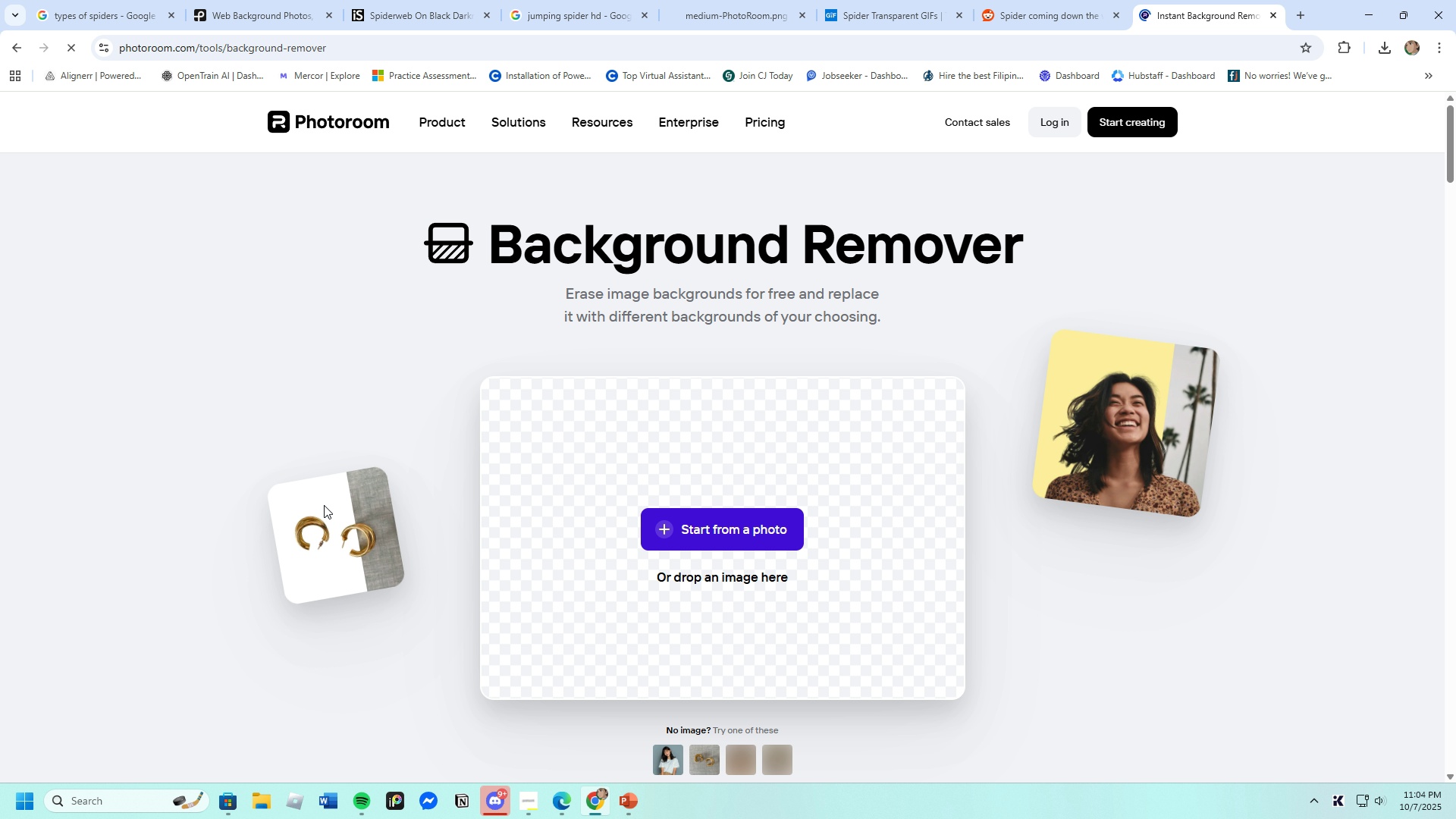 
left_click([695, 522])
 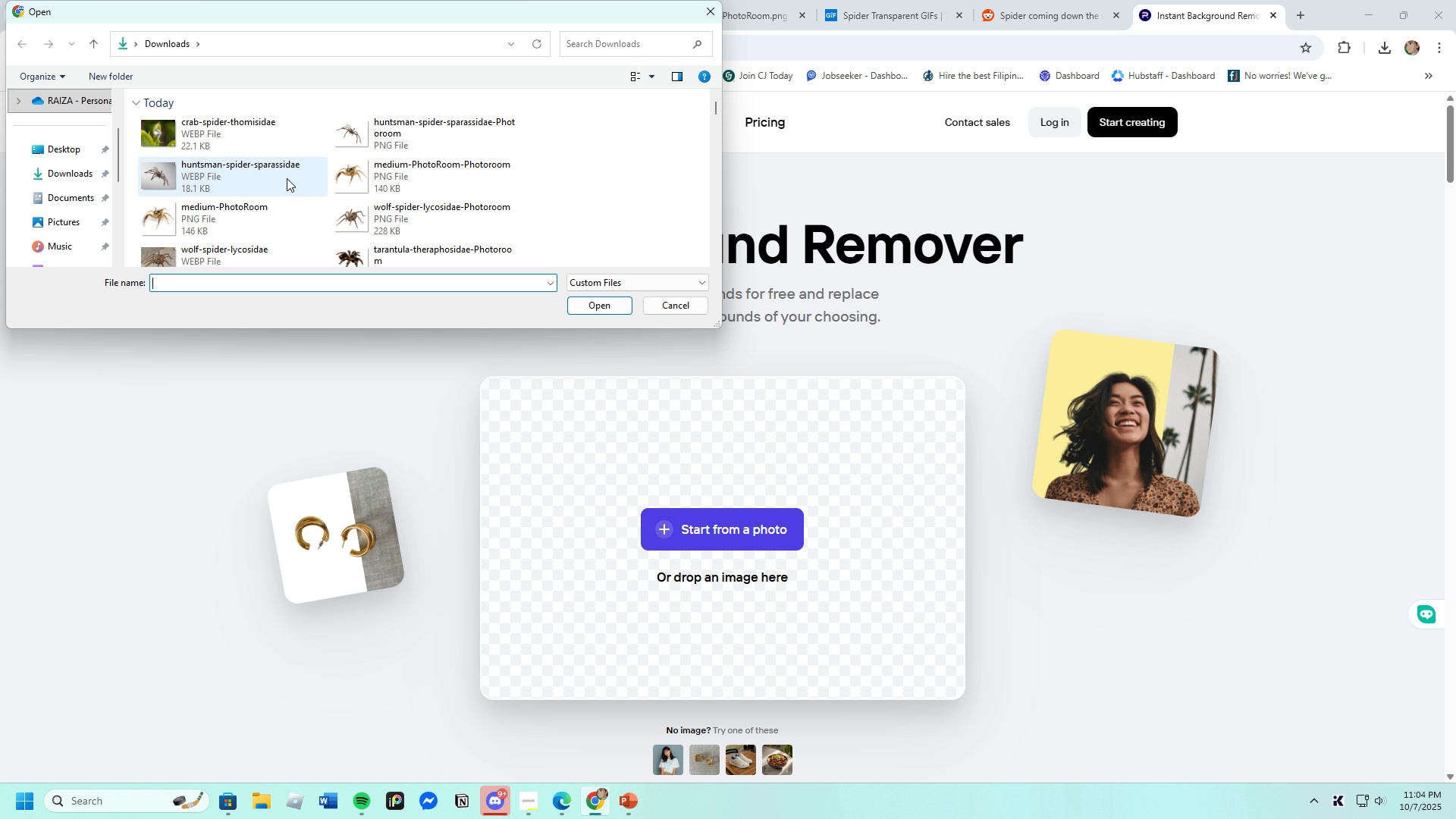 
left_click([246, 131])
 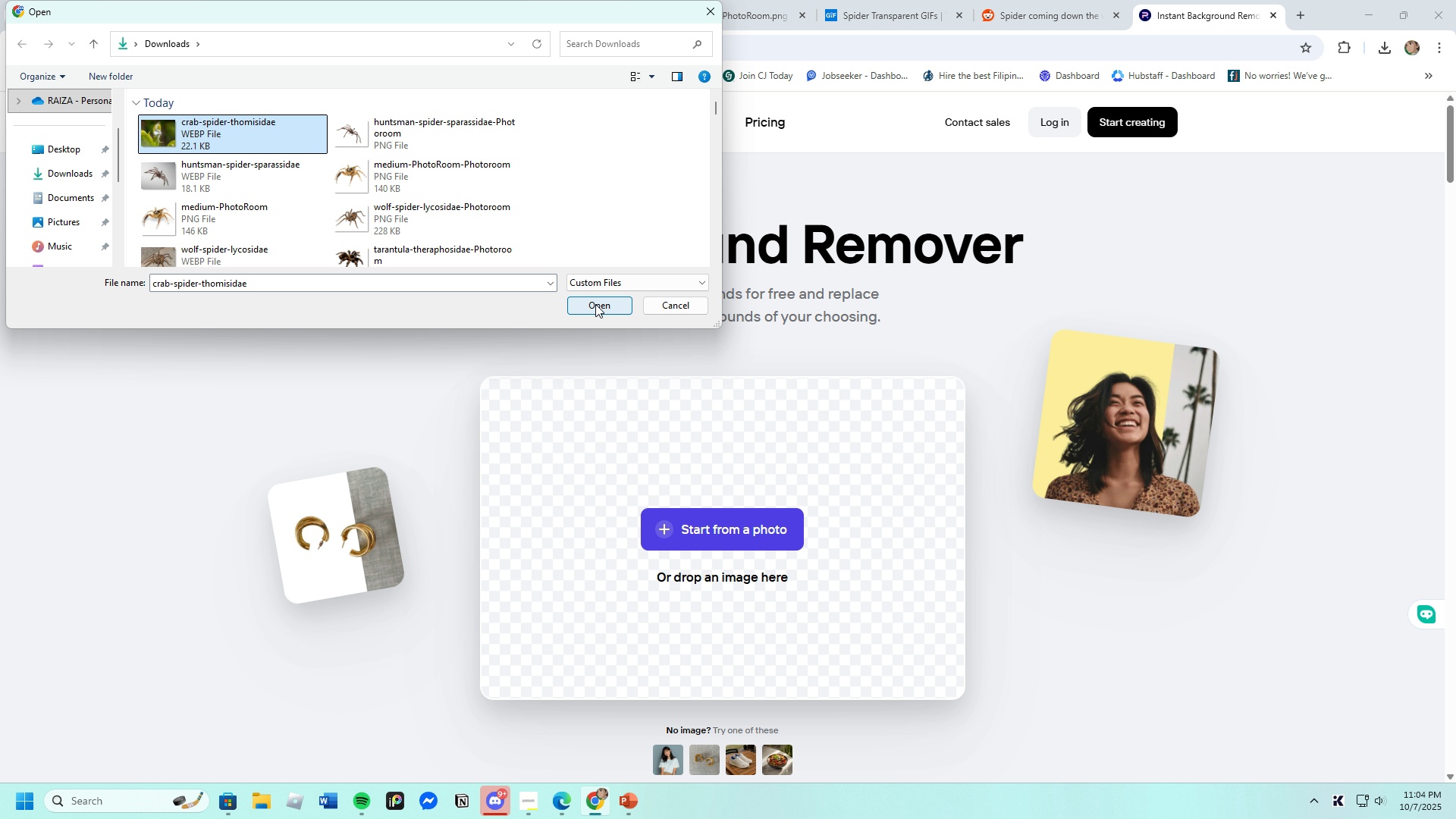 
left_click([595, 304])
 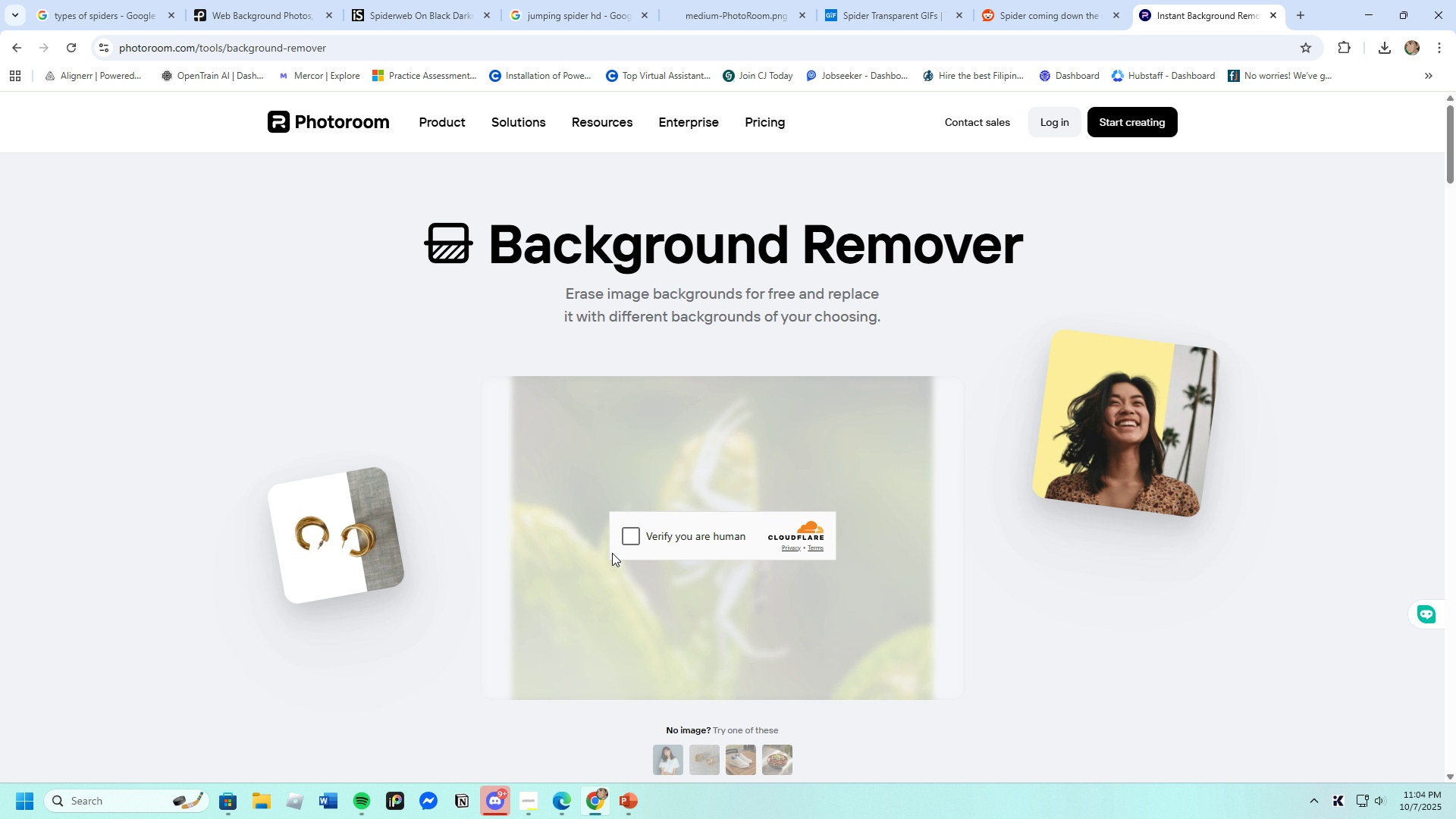 
left_click([622, 533])
 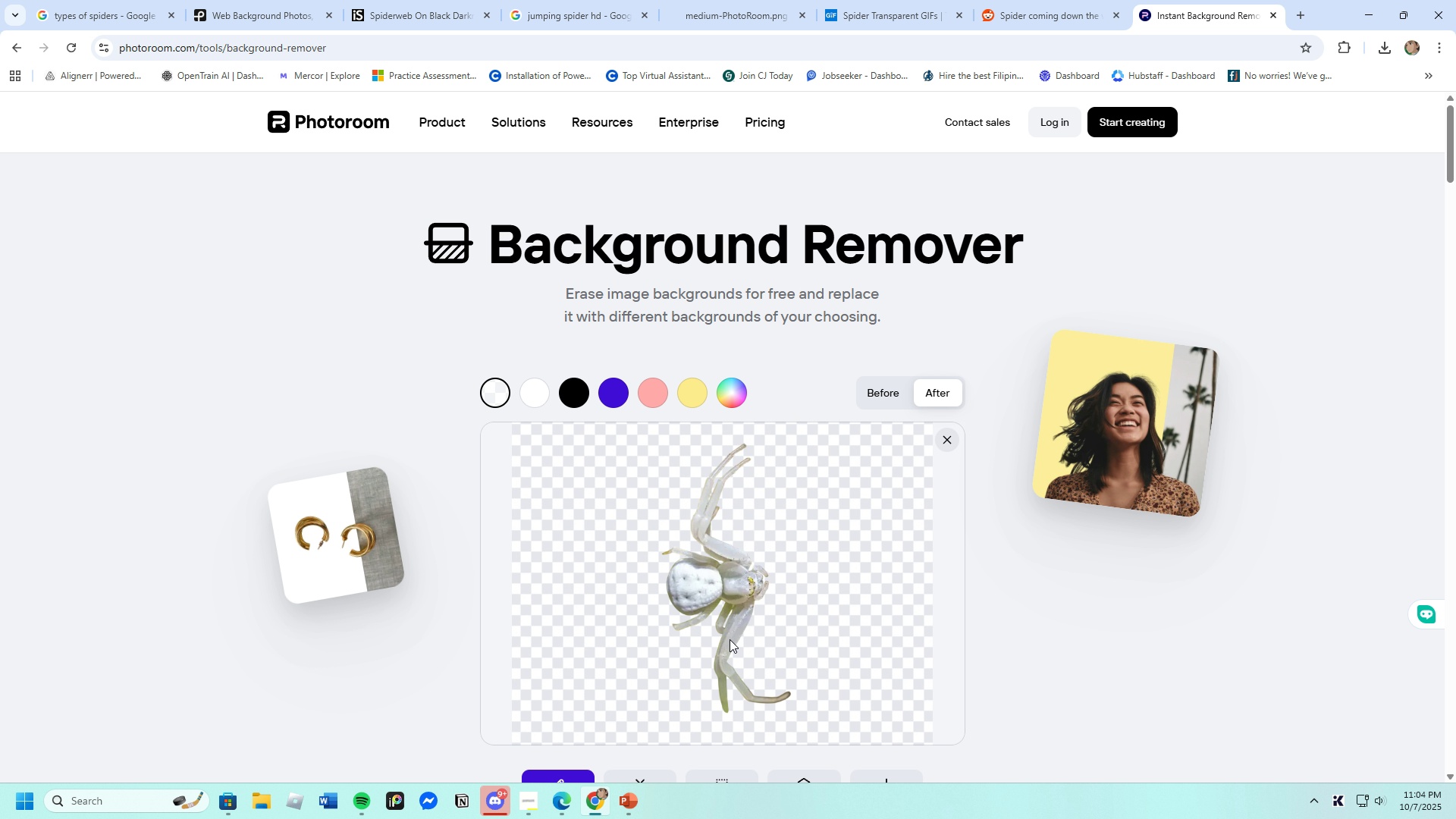 
scroll: coordinate [729, 623], scroll_direction: down, amount: 2.0
 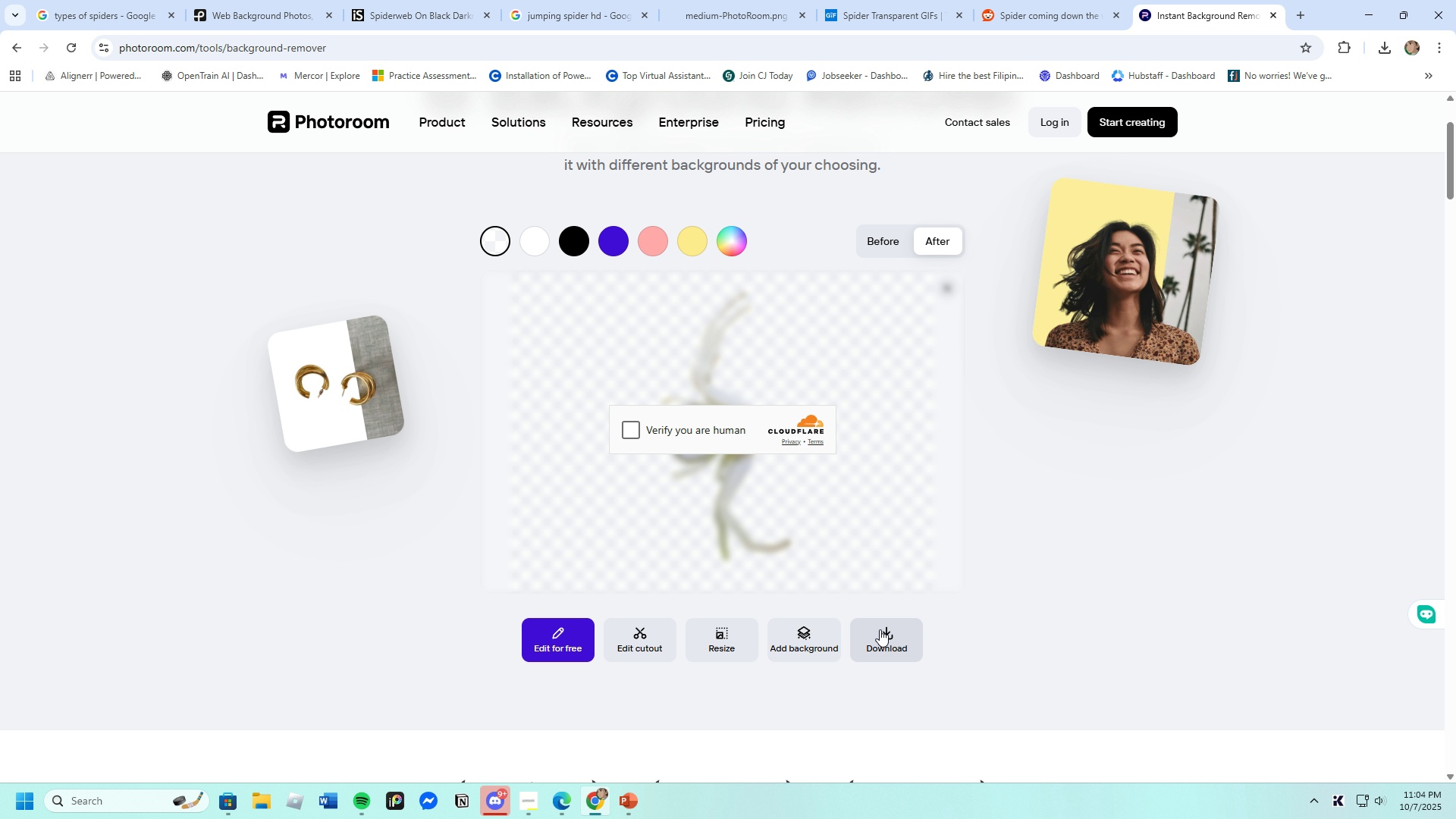 
wait(5.12)
 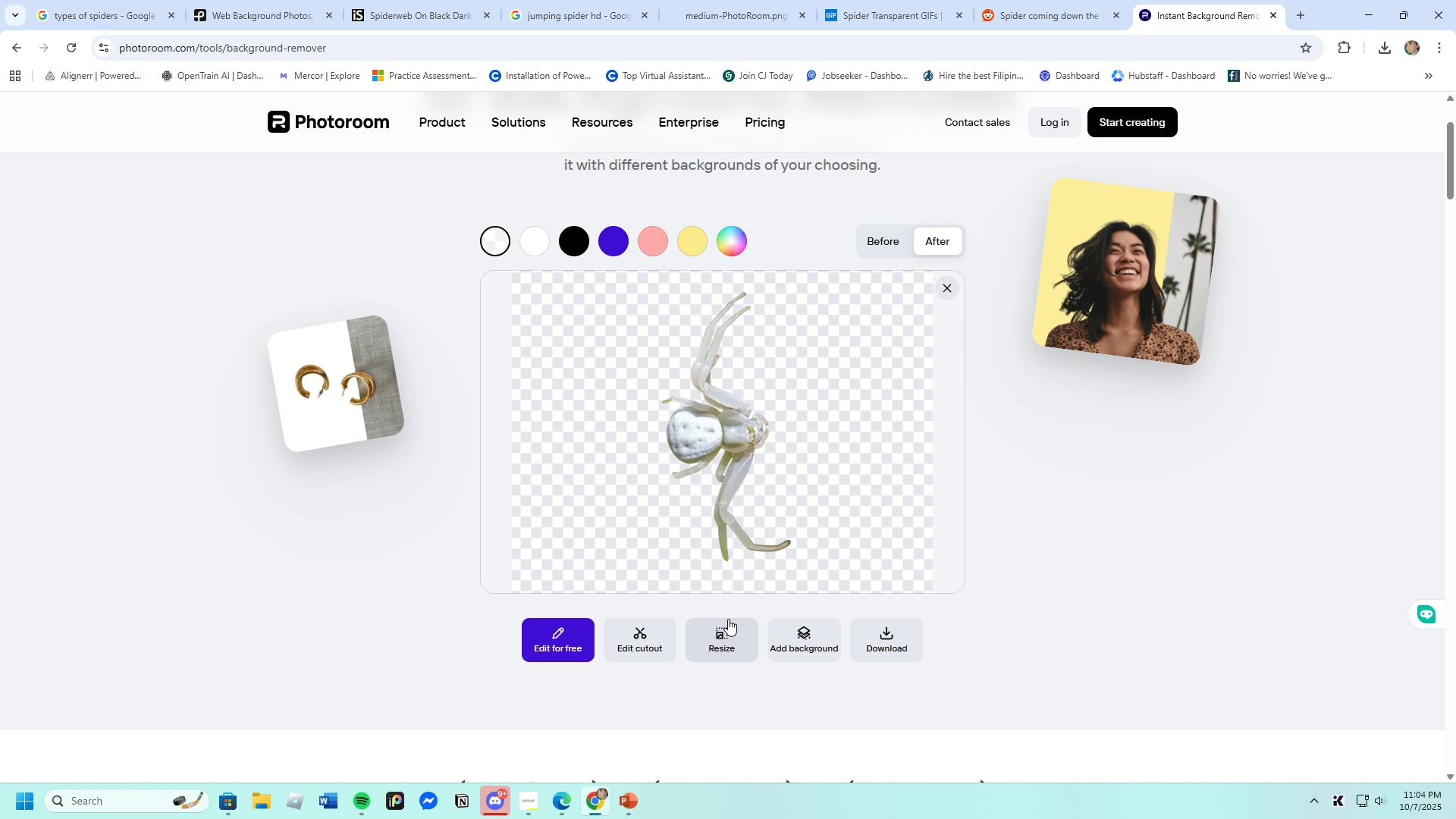 
left_click([942, 683])
 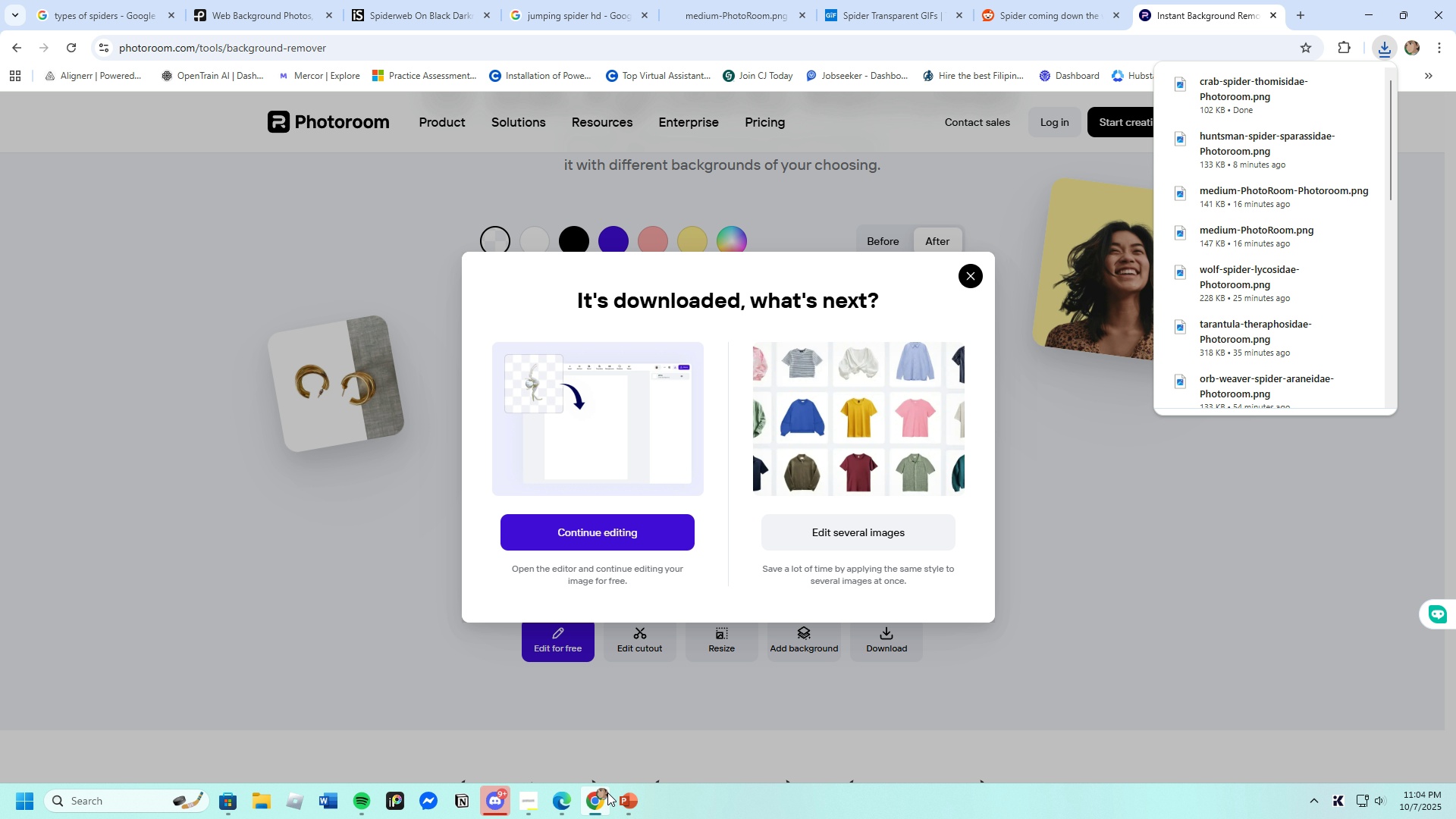 
left_click([626, 802])
 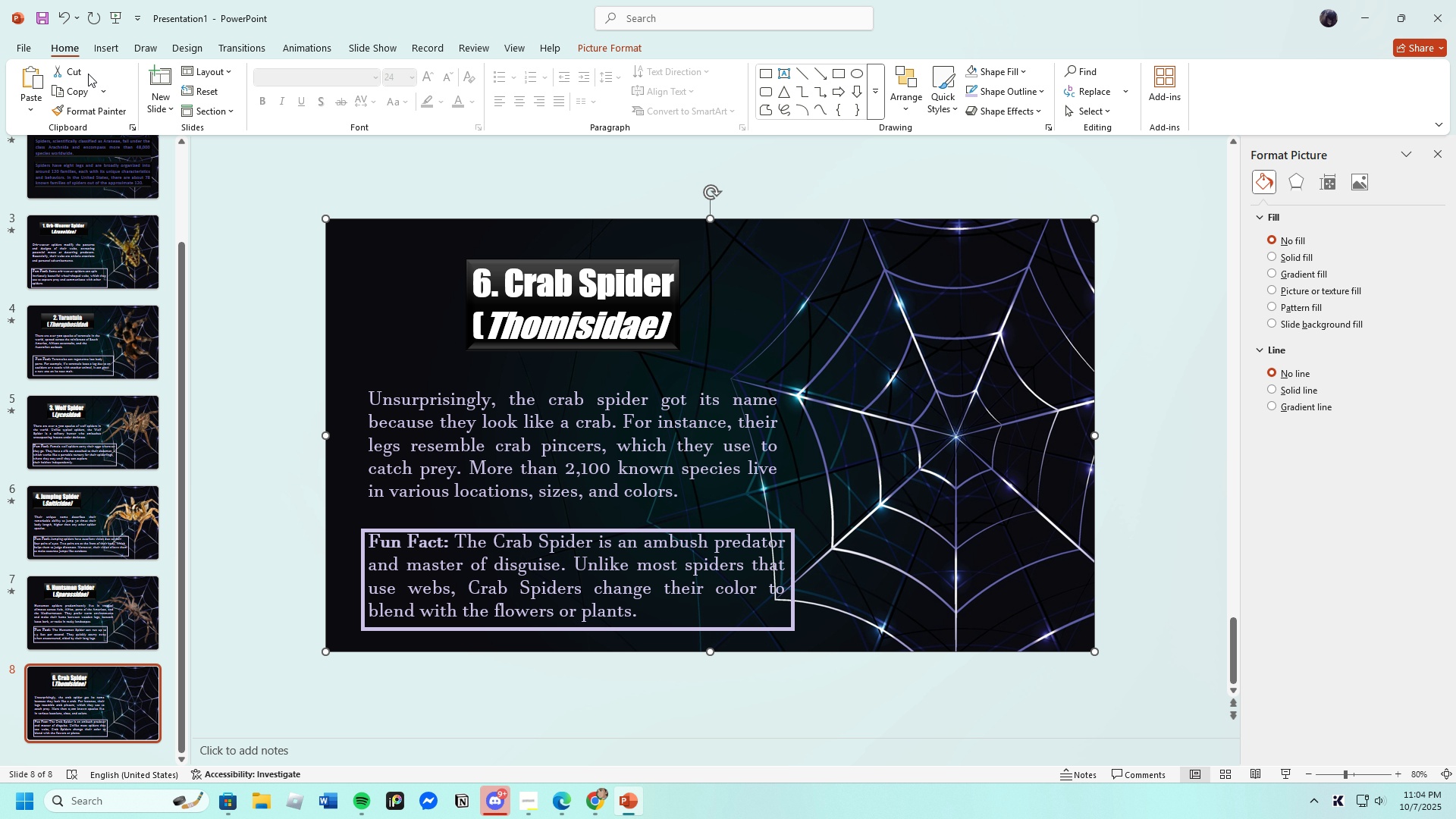 
left_click([99, 46])
 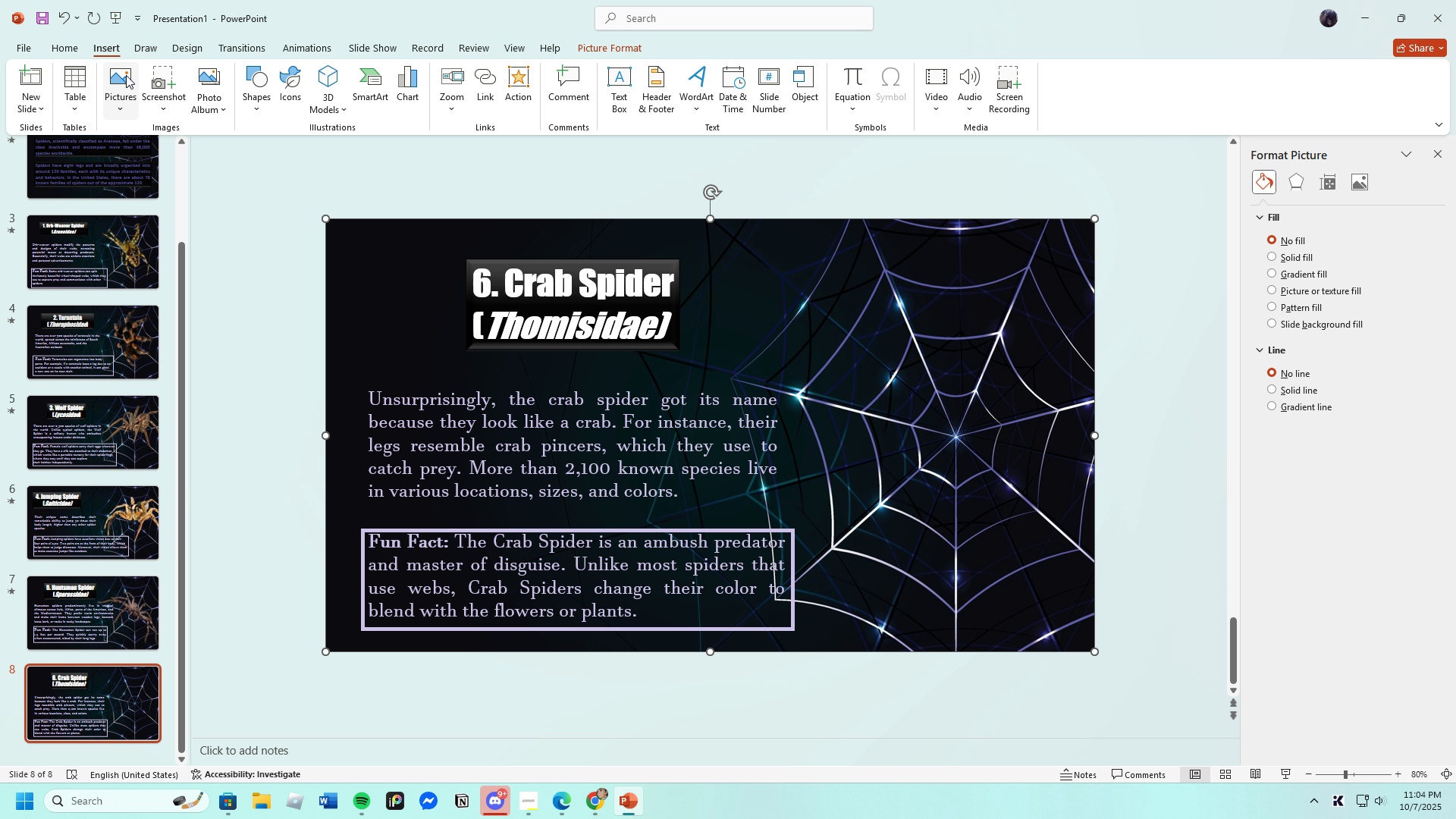 
left_click([126, 75])
 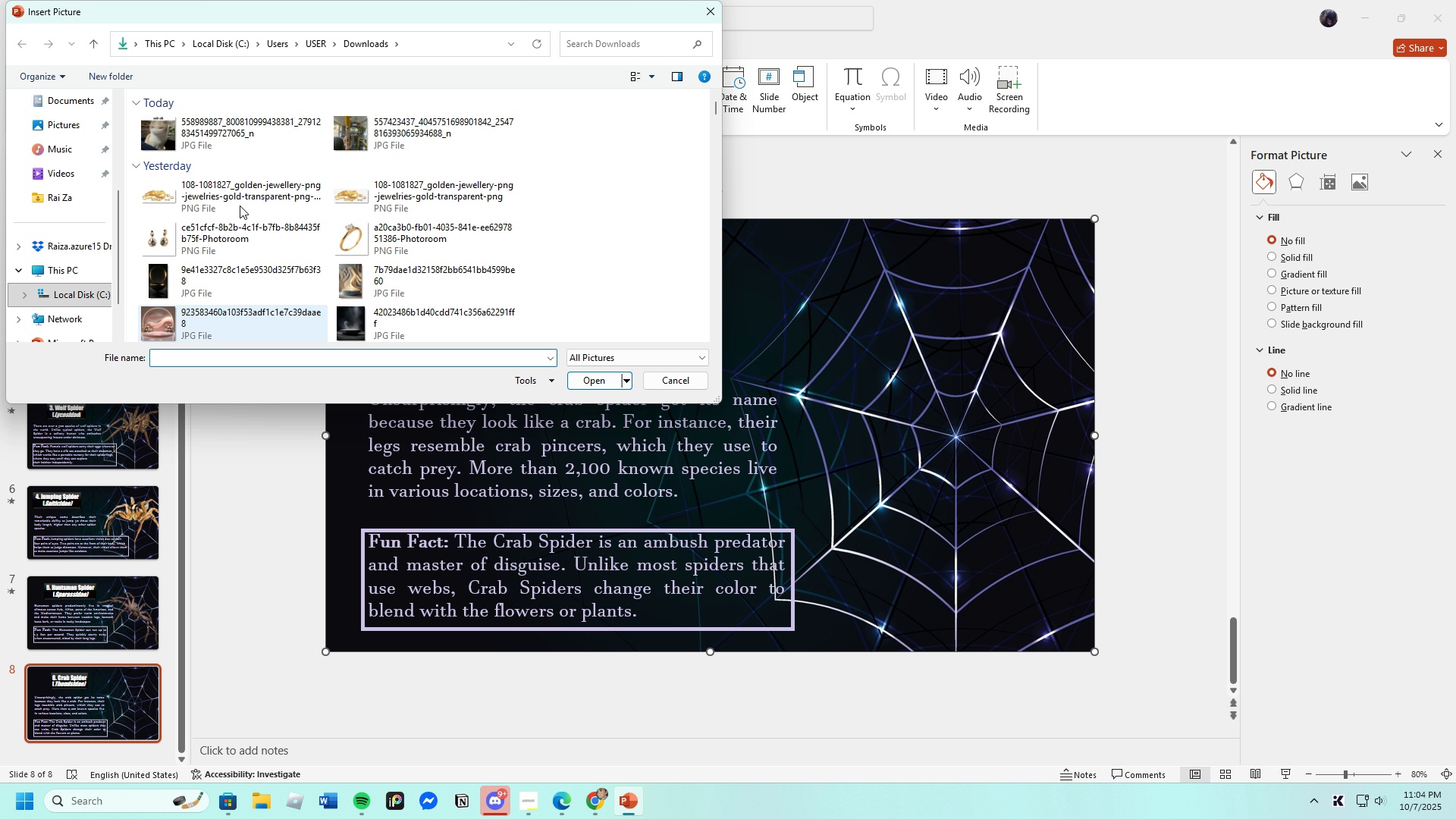 
left_click([209, 134])
 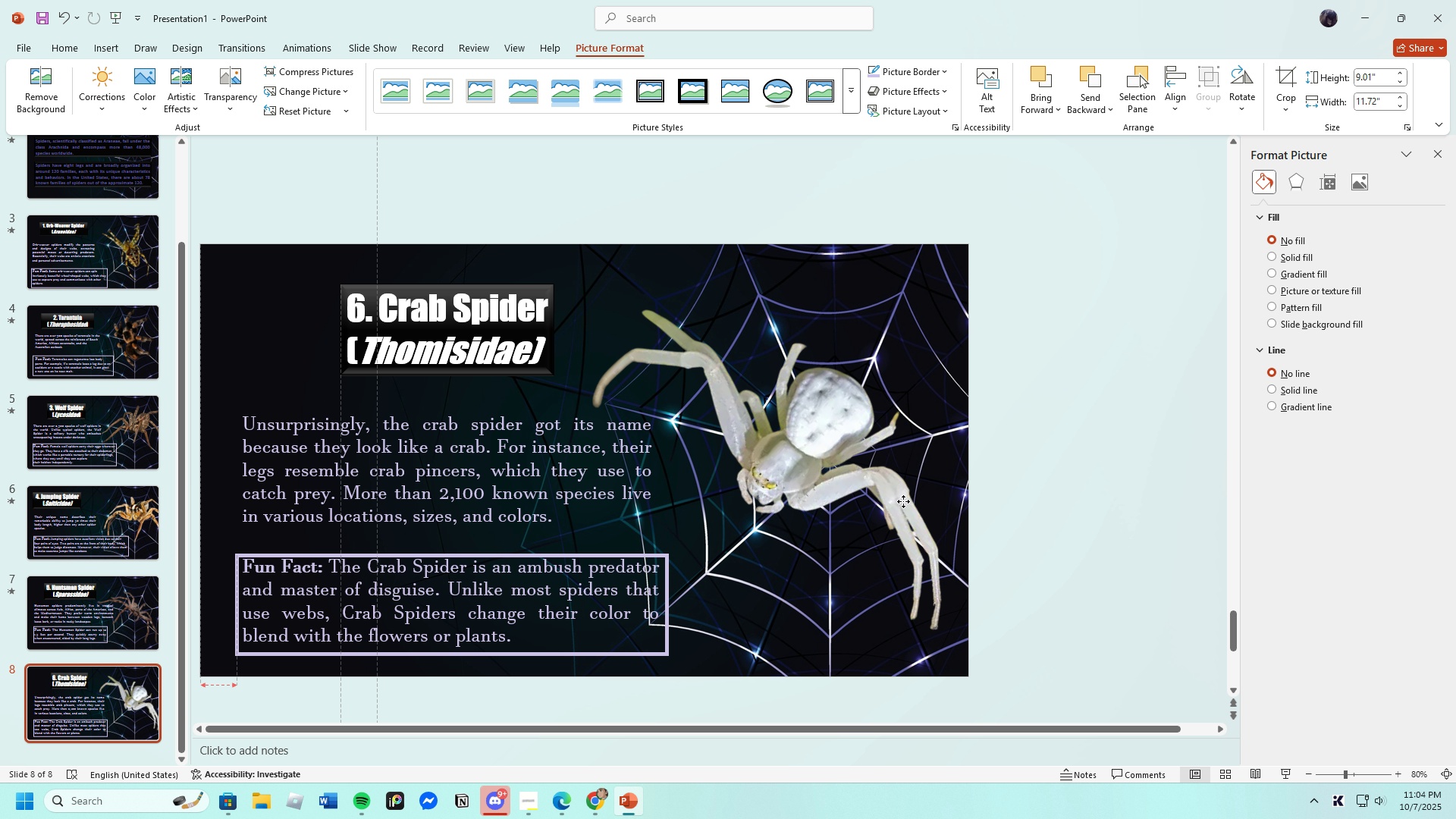 
wait(31.32)
 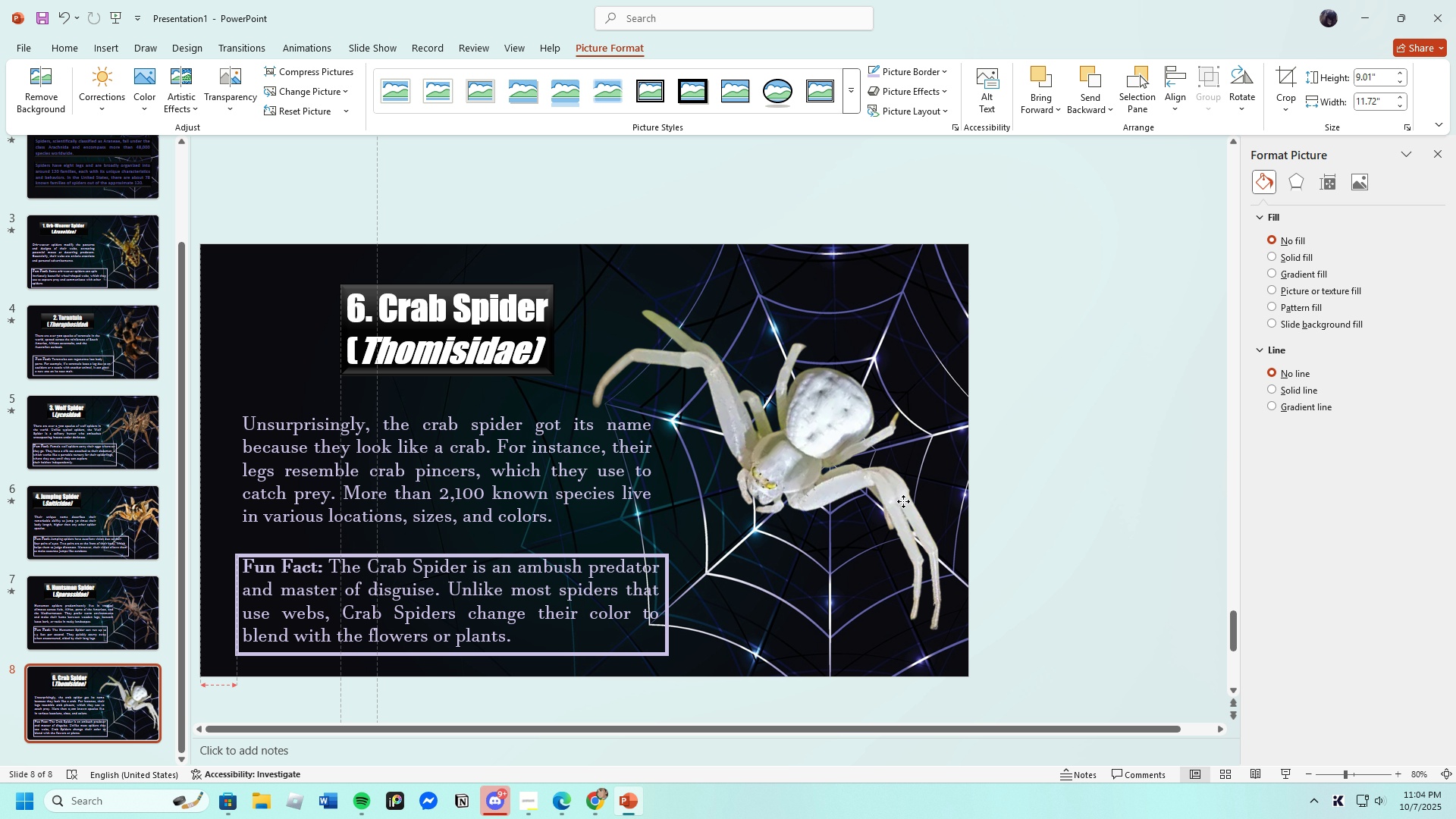 
left_click([1056, 215])
 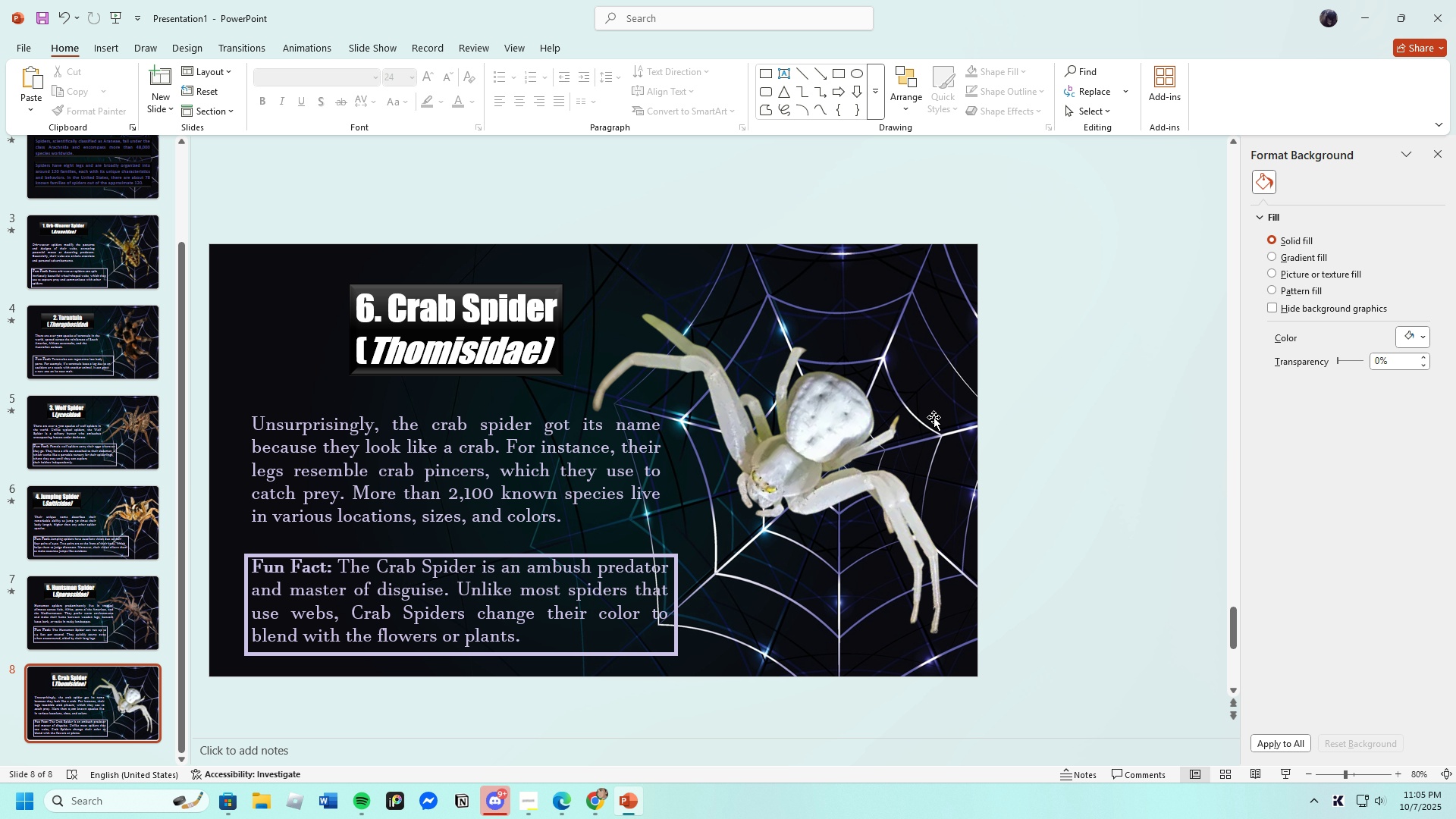 
scroll: coordinate [930, 419], scroll_direction: down, amount: 2.0
 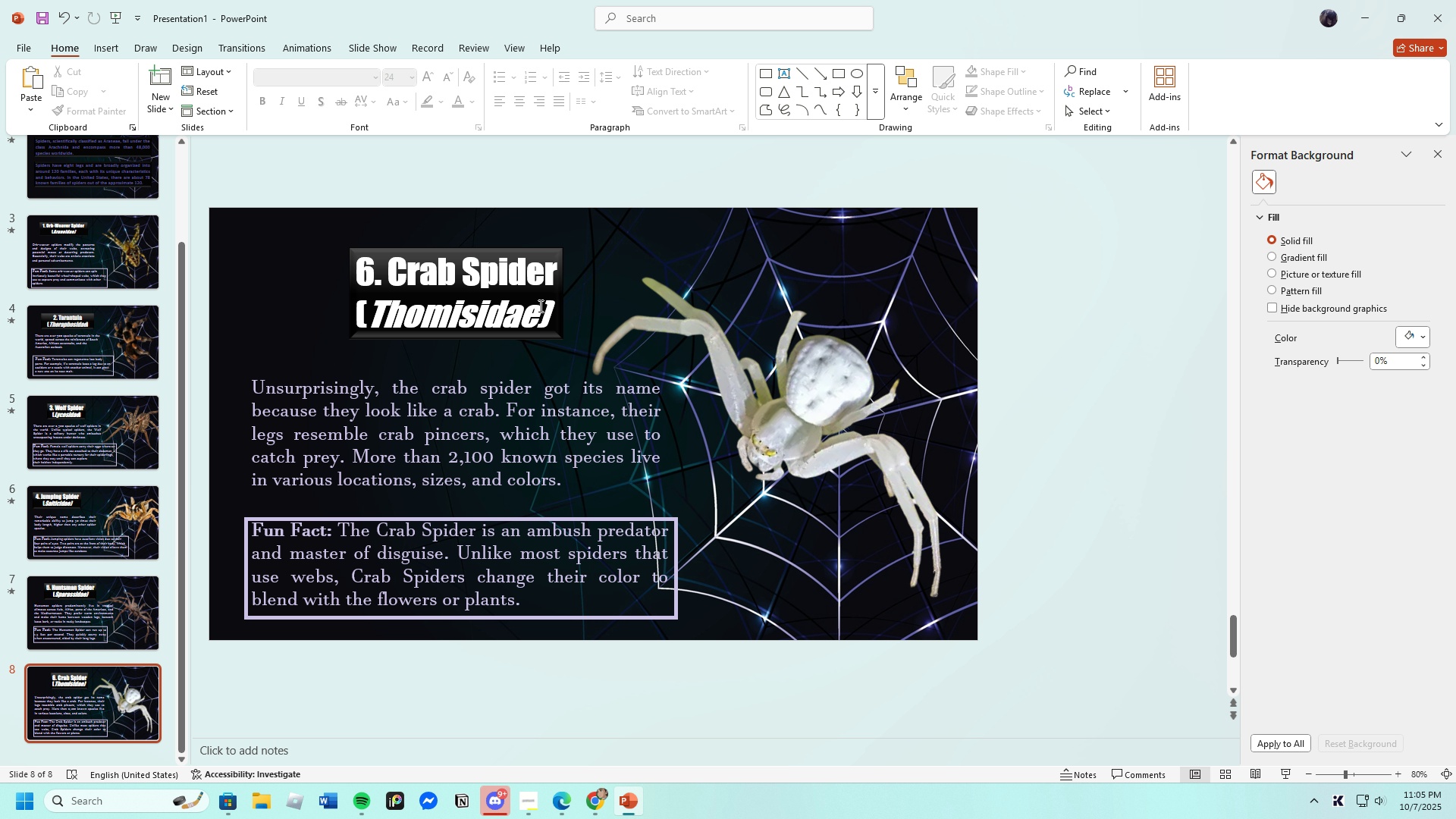 
left_click([469, 264])
 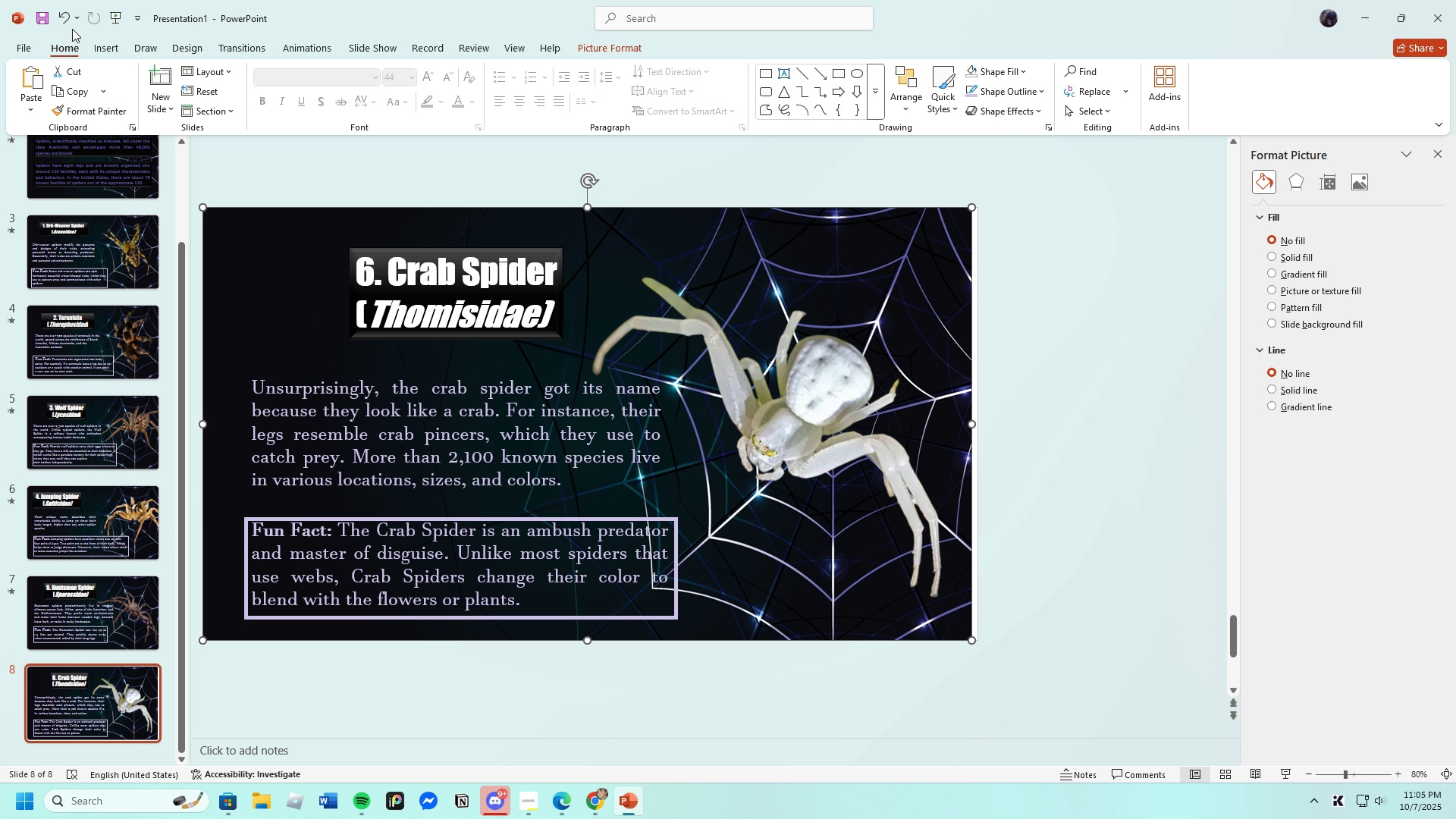 
left_click([383, 287])
 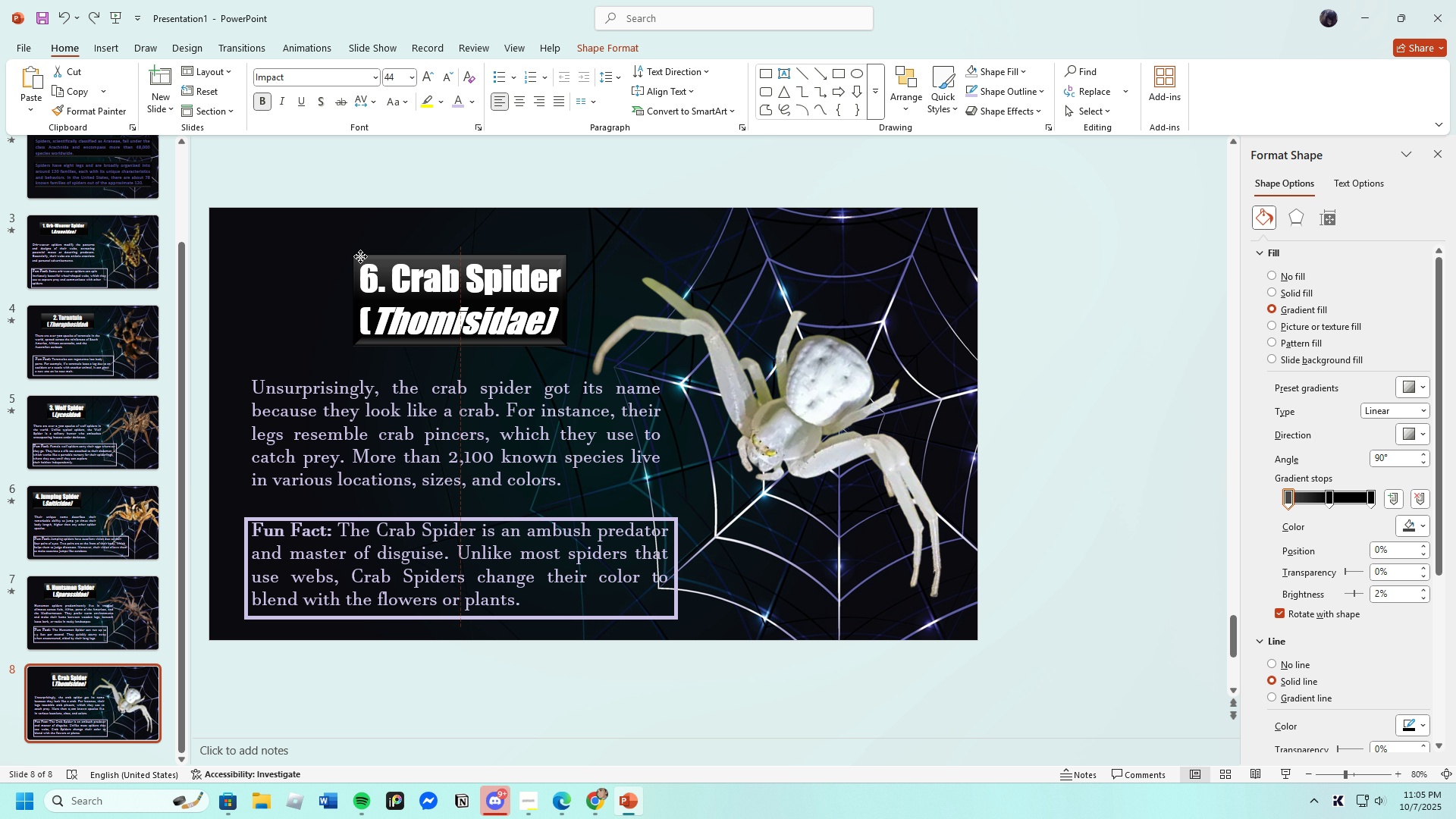 
wait(5.71)
 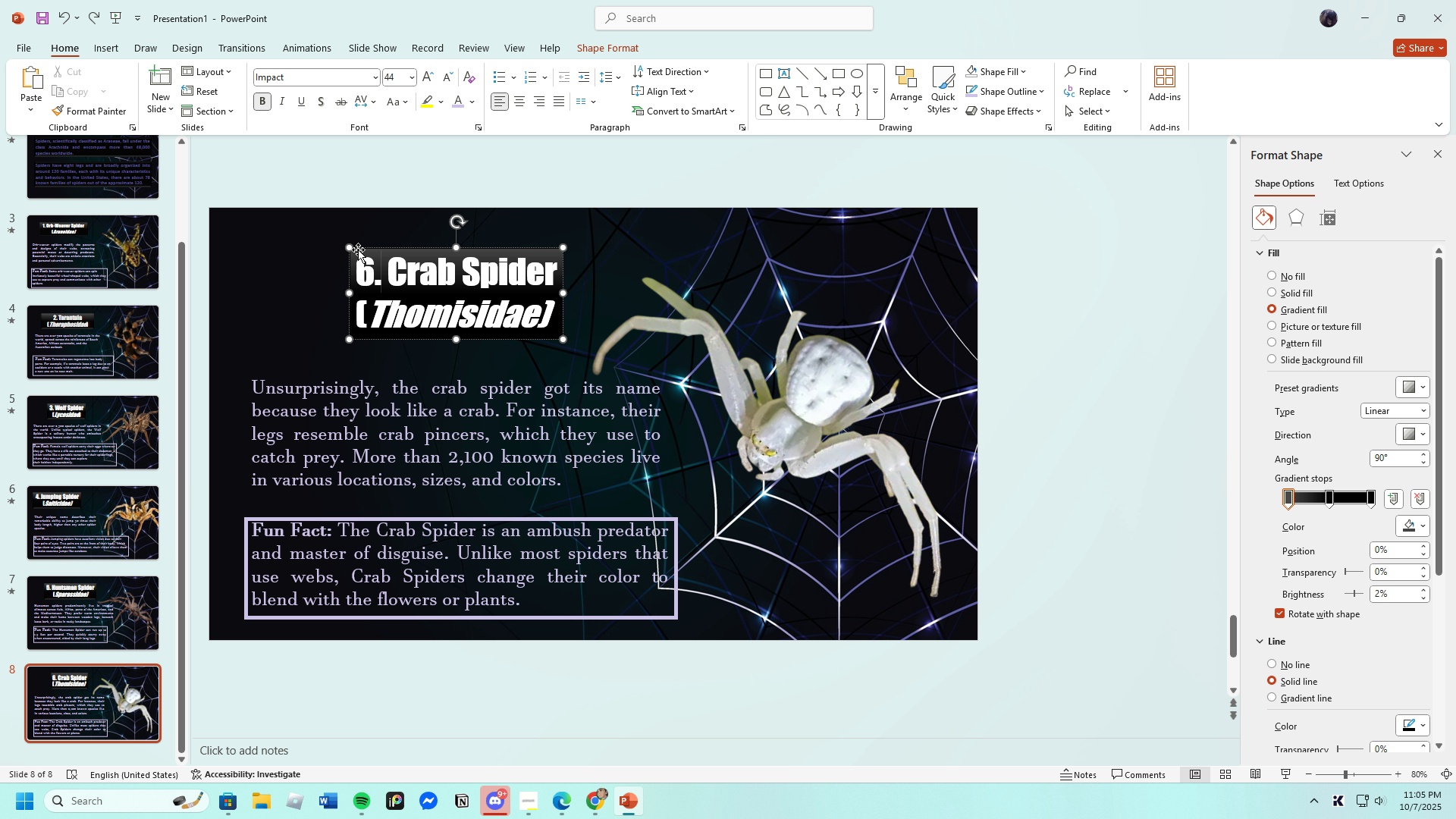 
left_click([306, 258])
 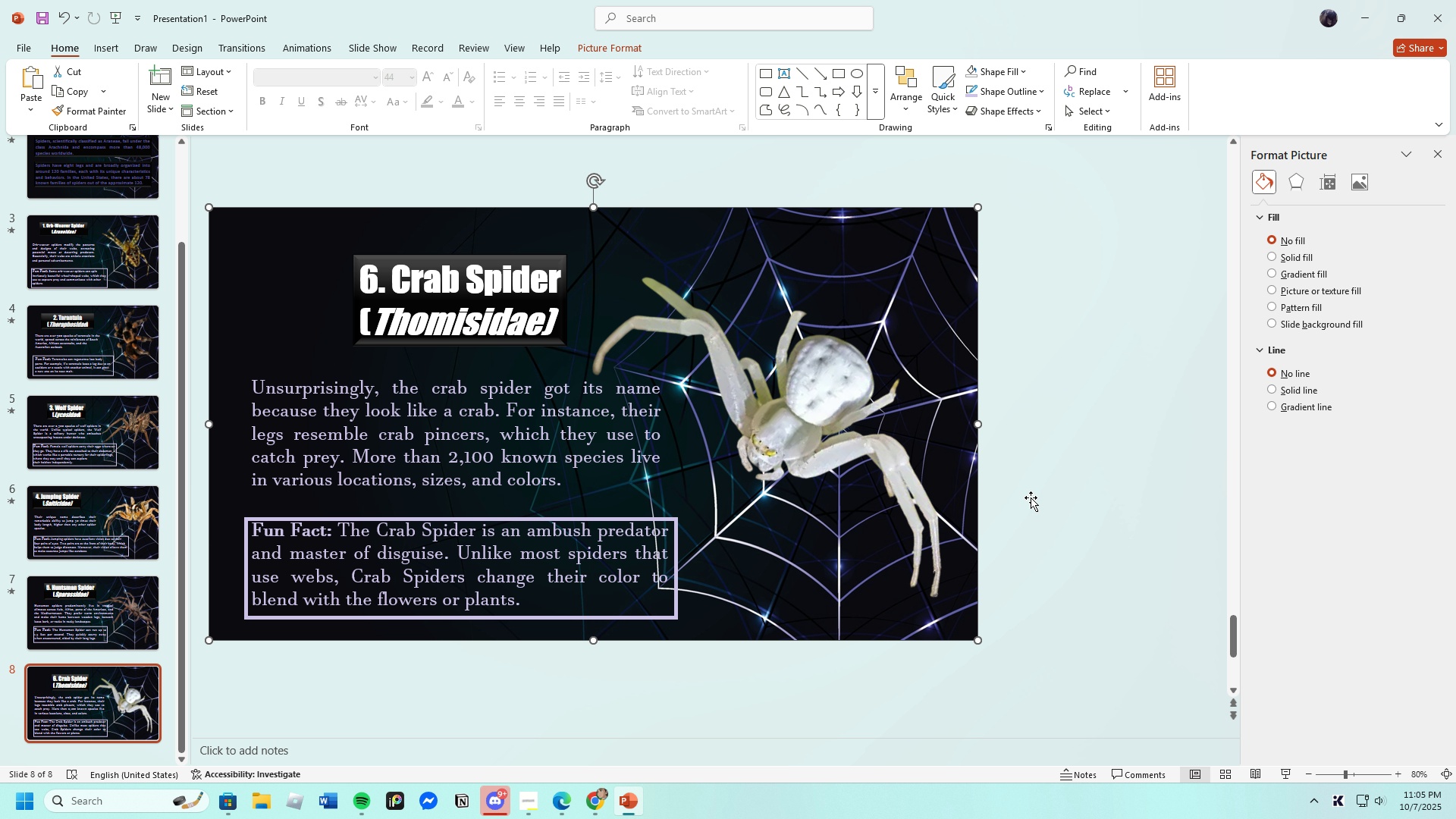 
wait(10.12)
 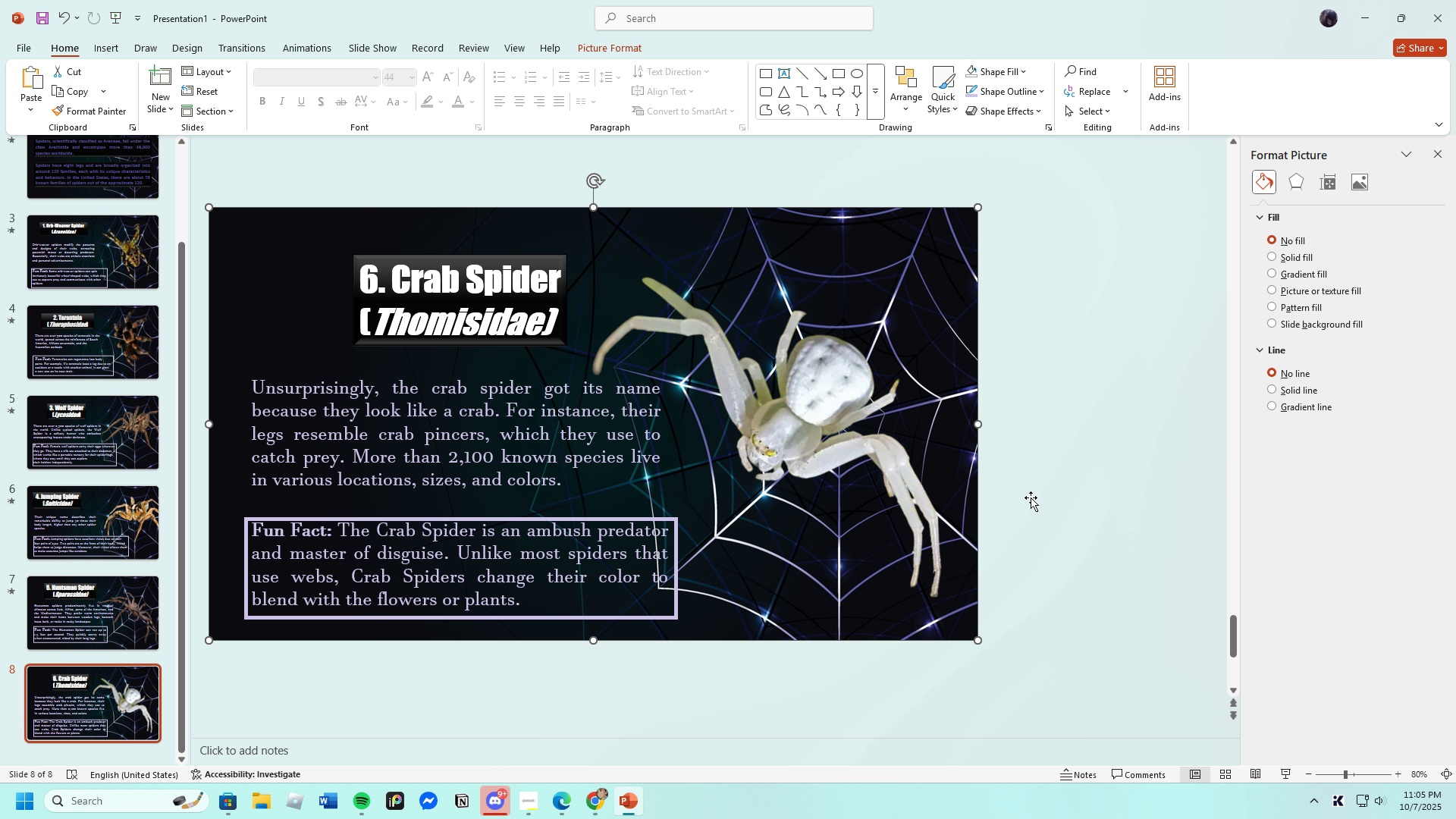 
left_click([378, 259])
 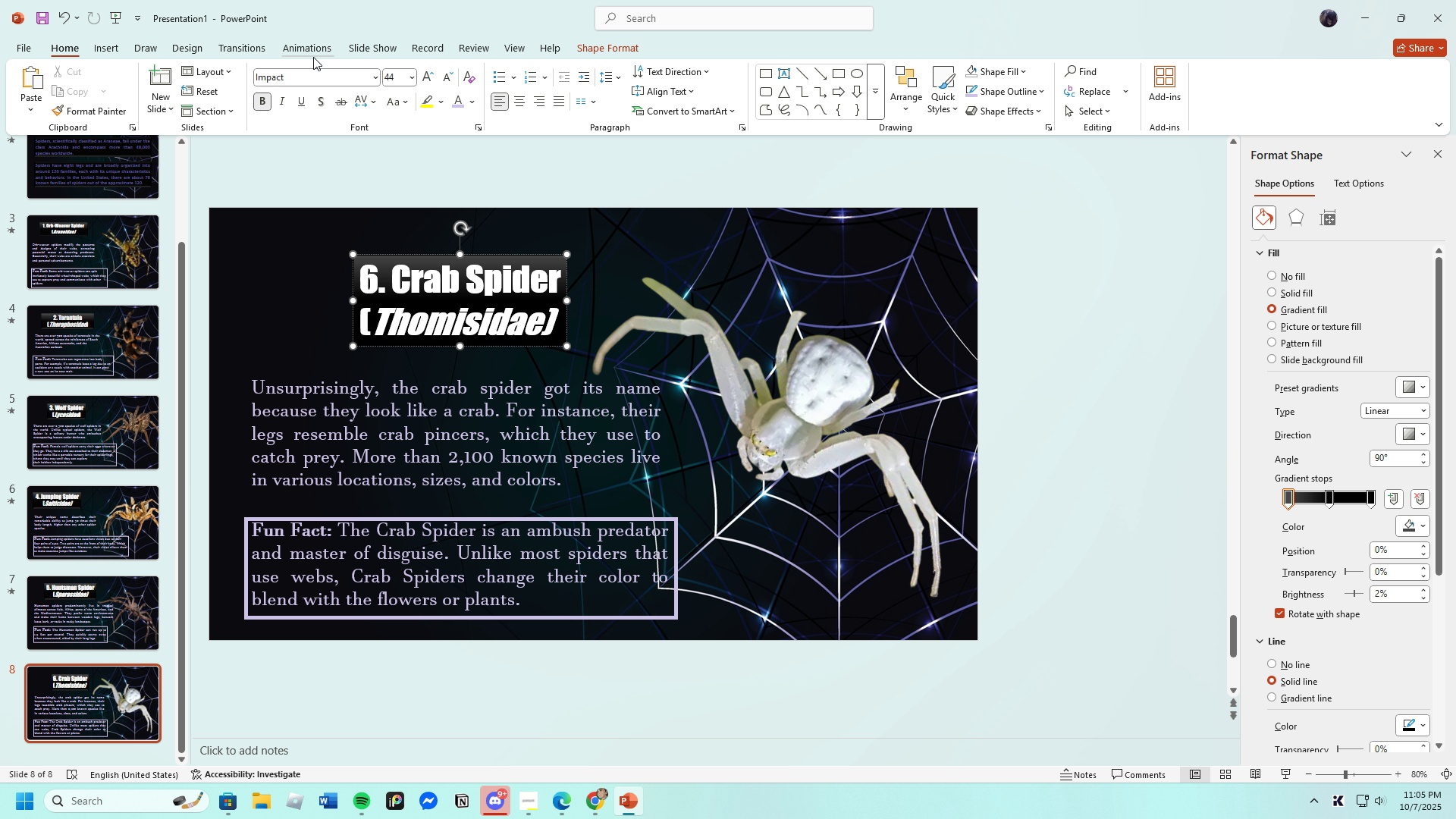 
left_click([312, 52])
 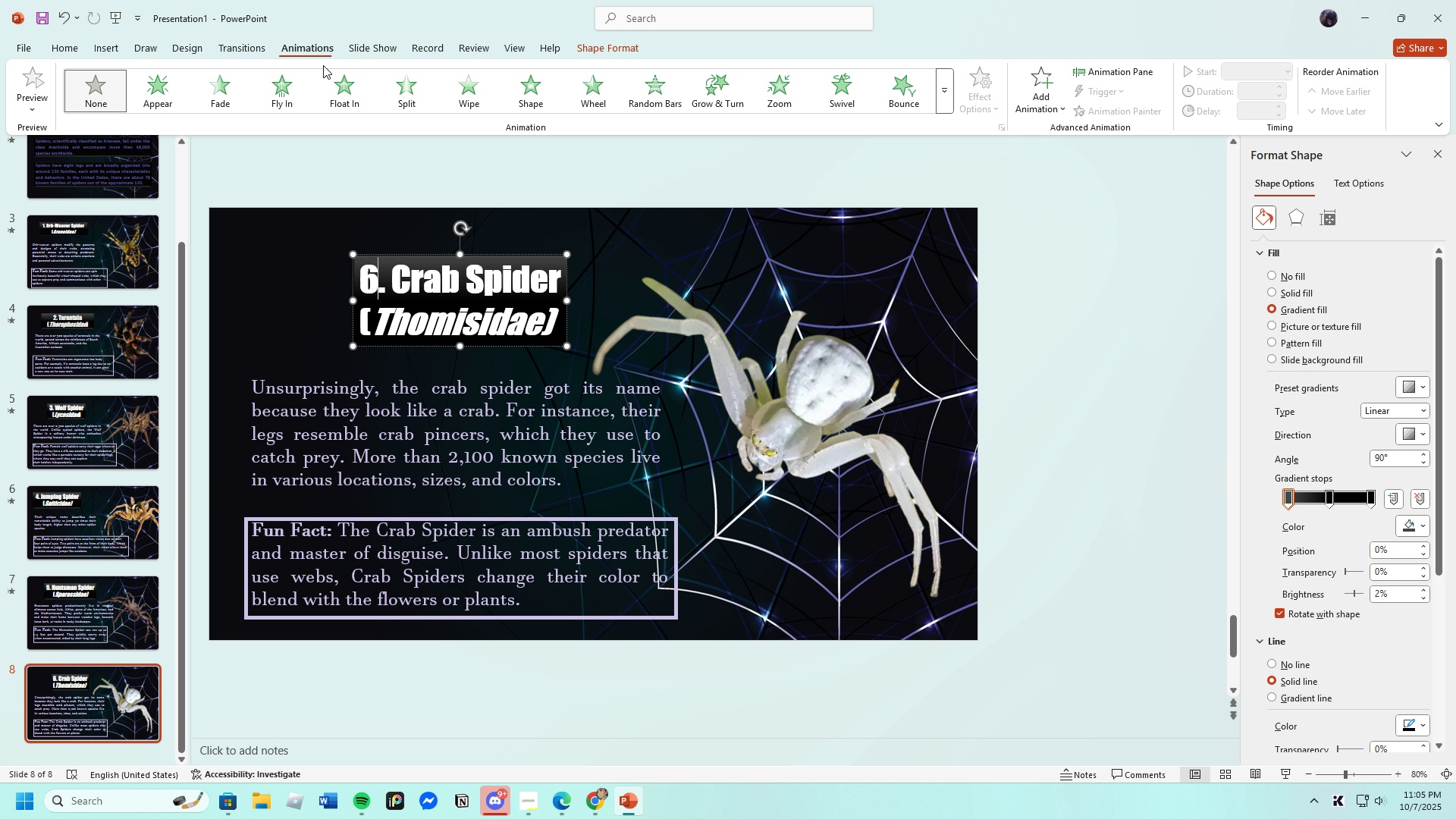 
left_click([335, 89])
 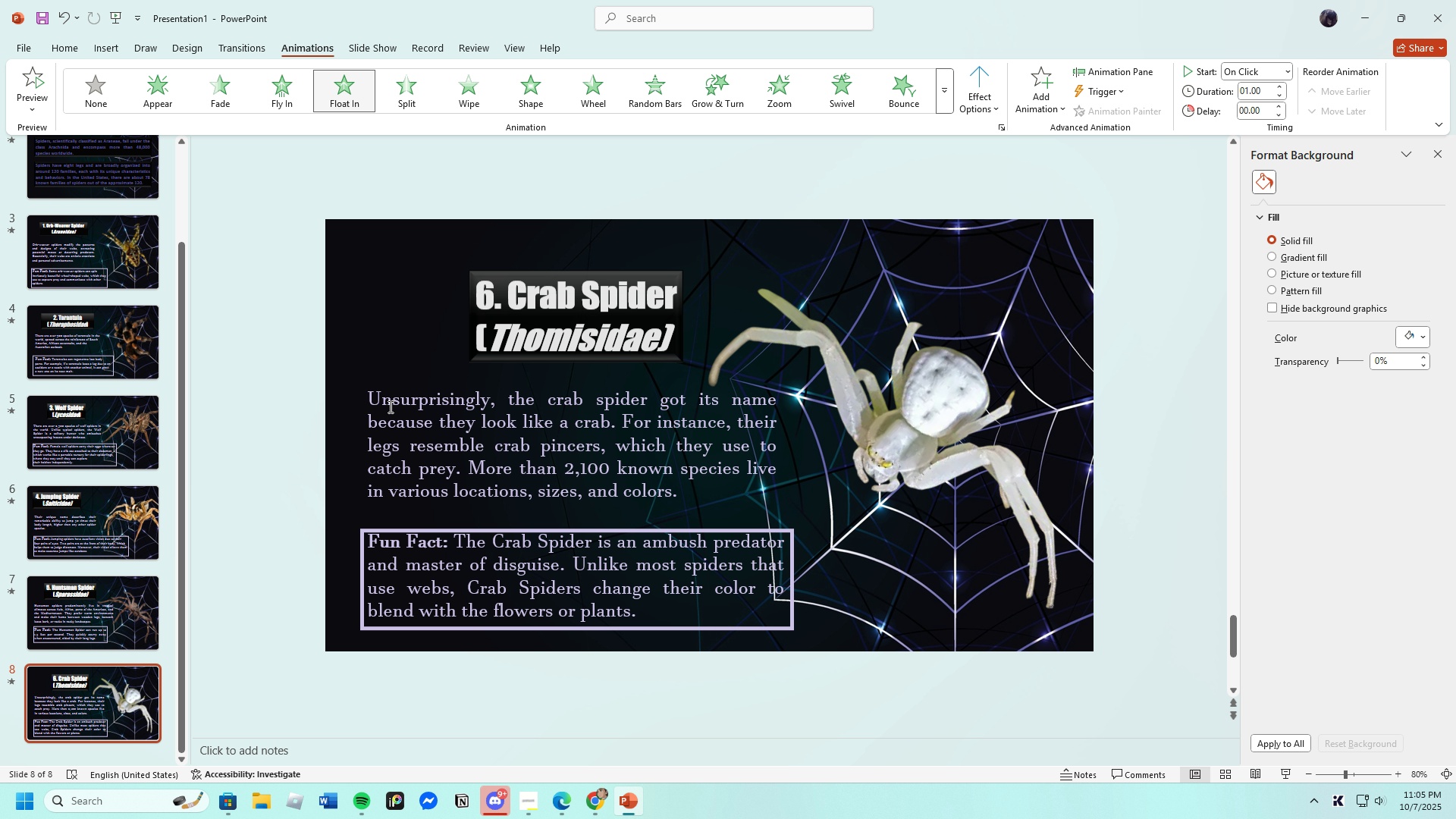 
left_click([389, 406])
 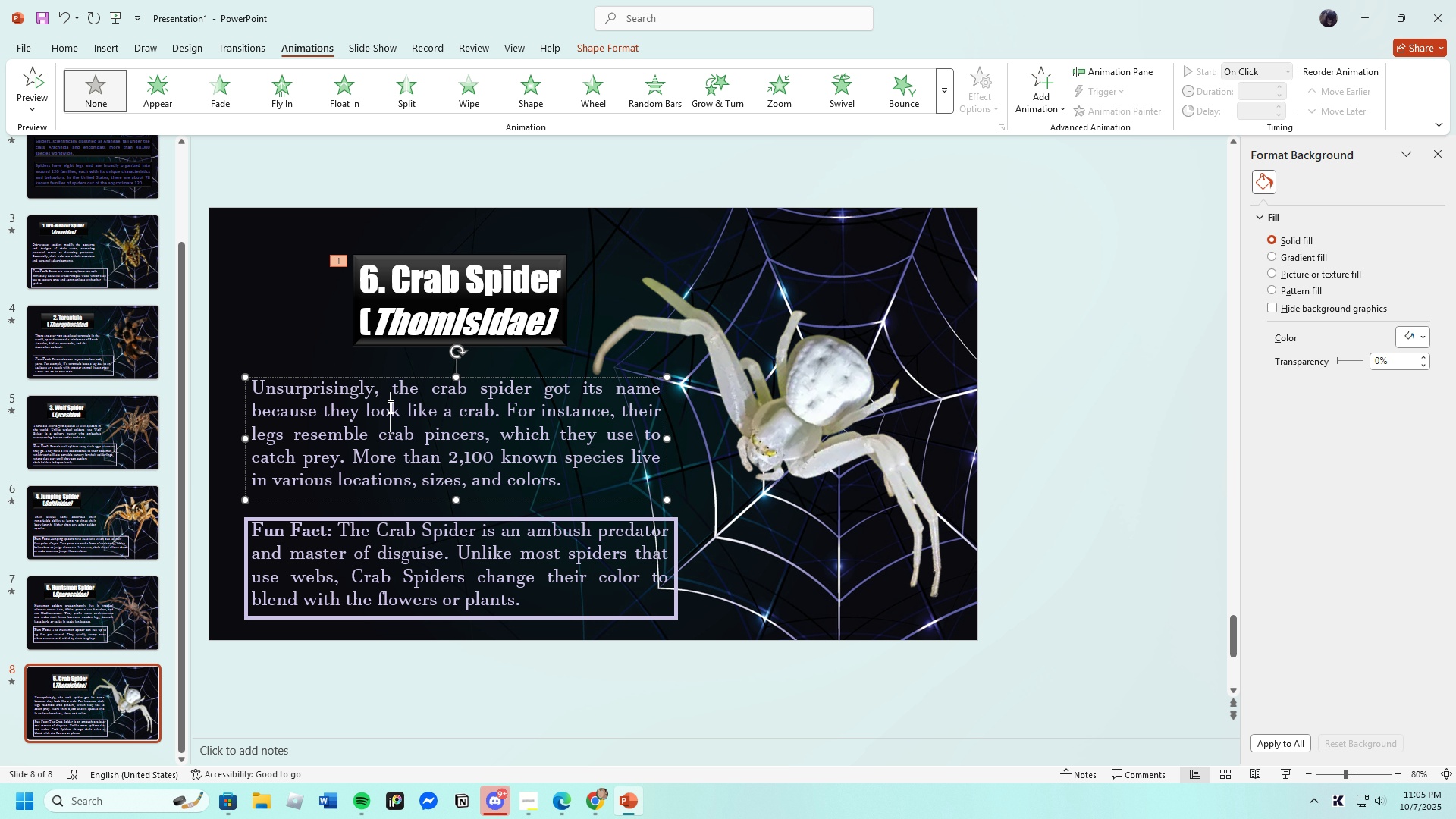 
left_click([389, 406])
 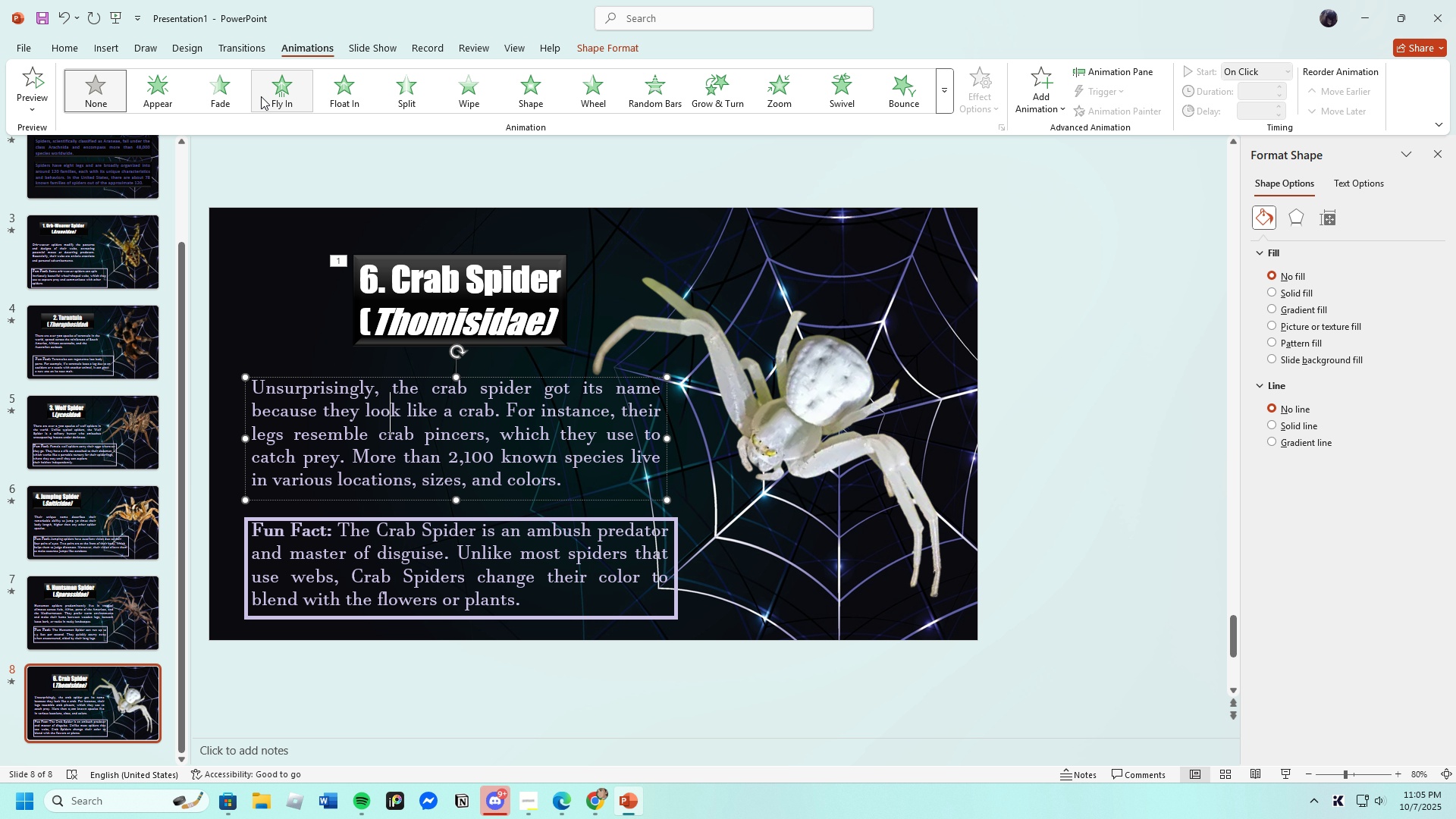 
left_click([271, 94])
 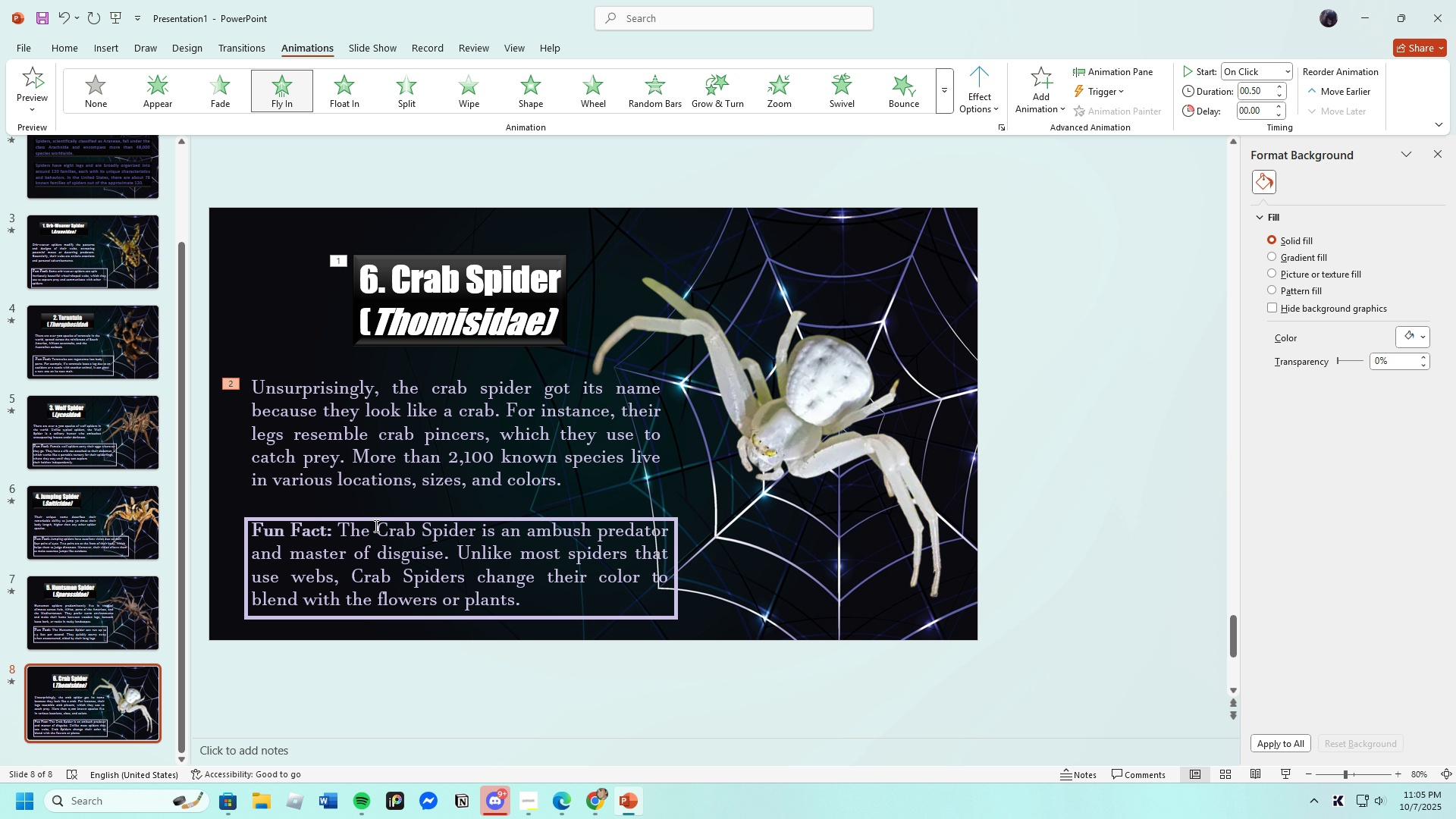 
left_click([382, 521])
 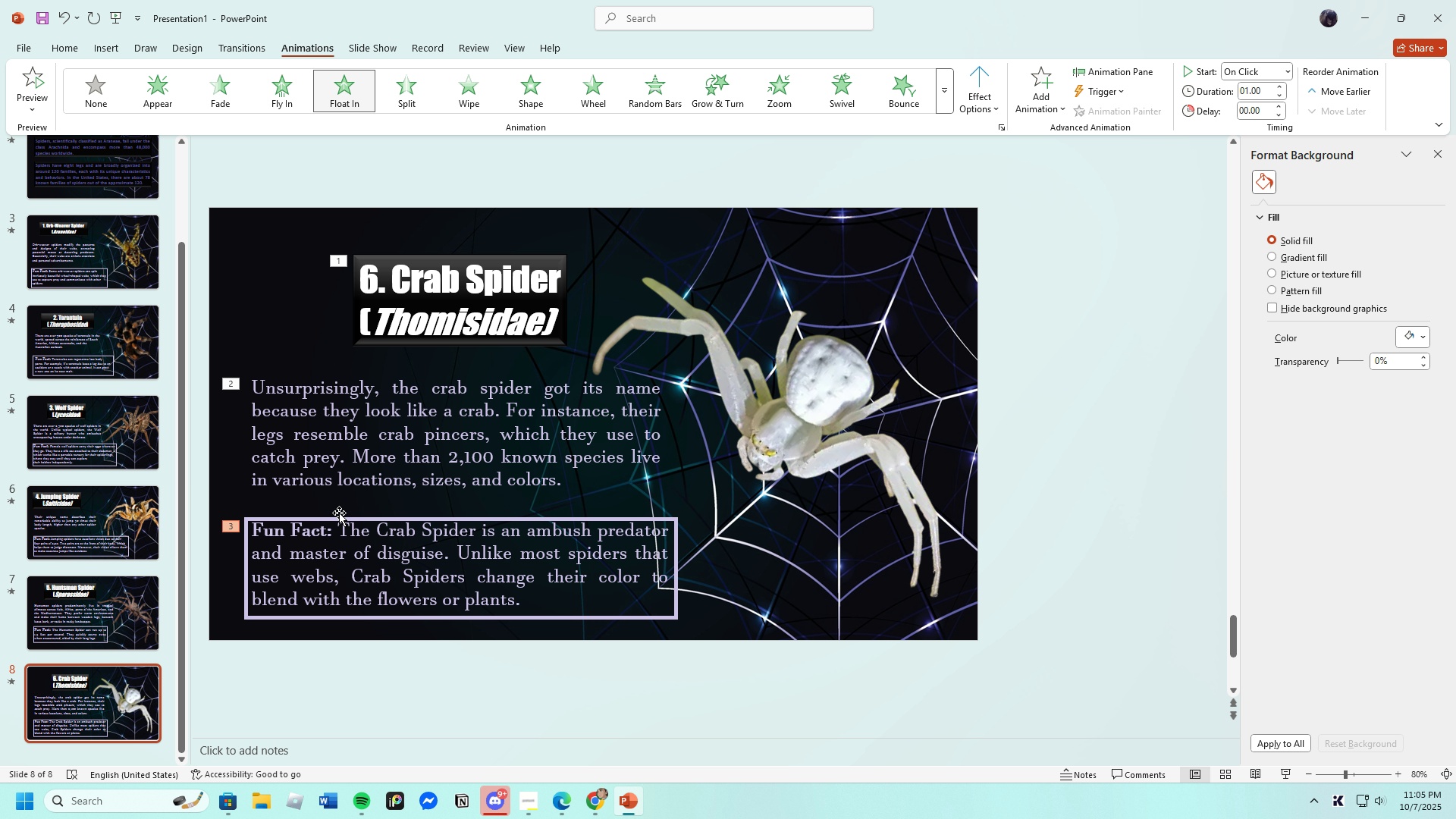 
wait(6.91)
 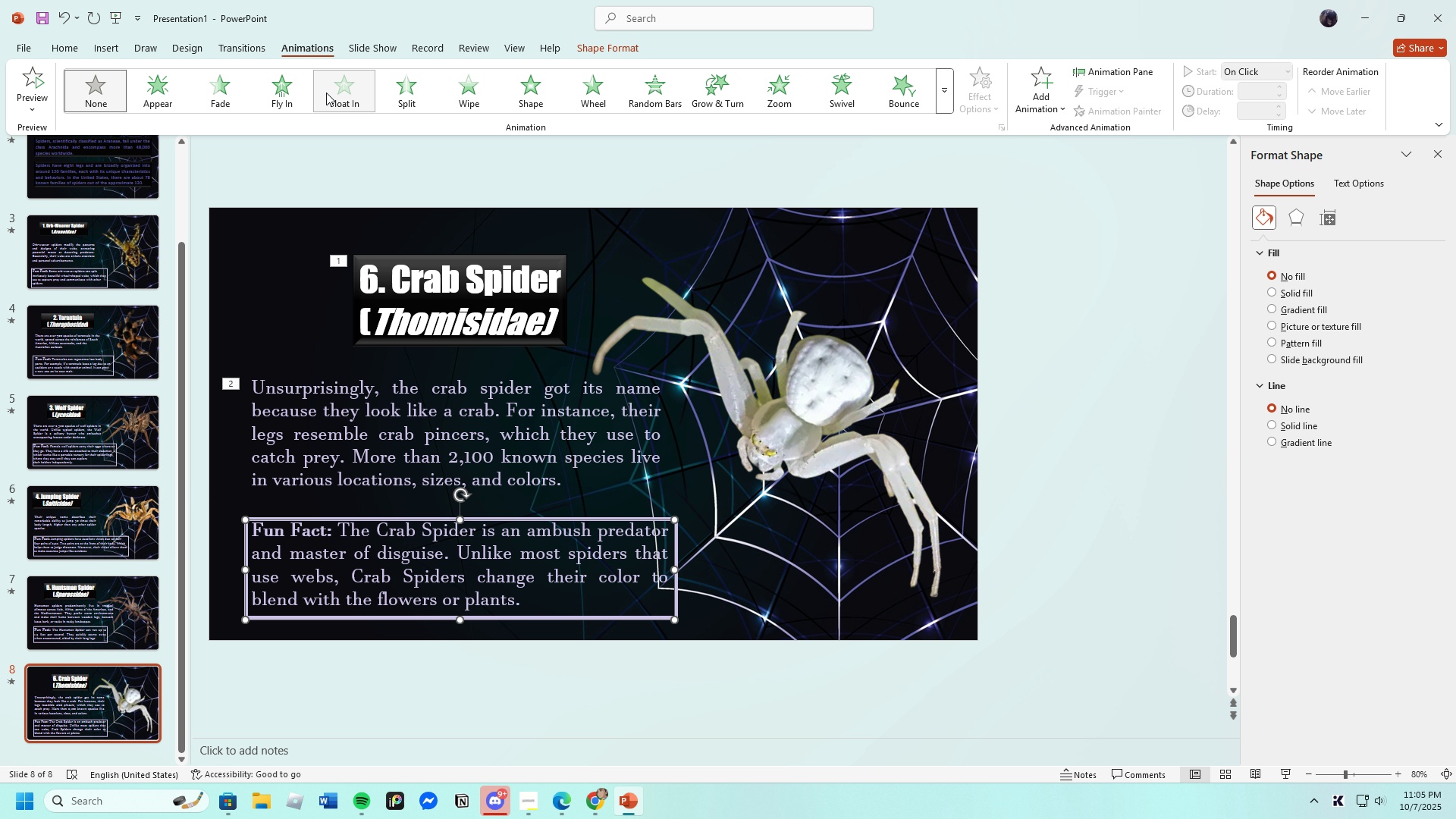 
left_click([67, 15])
 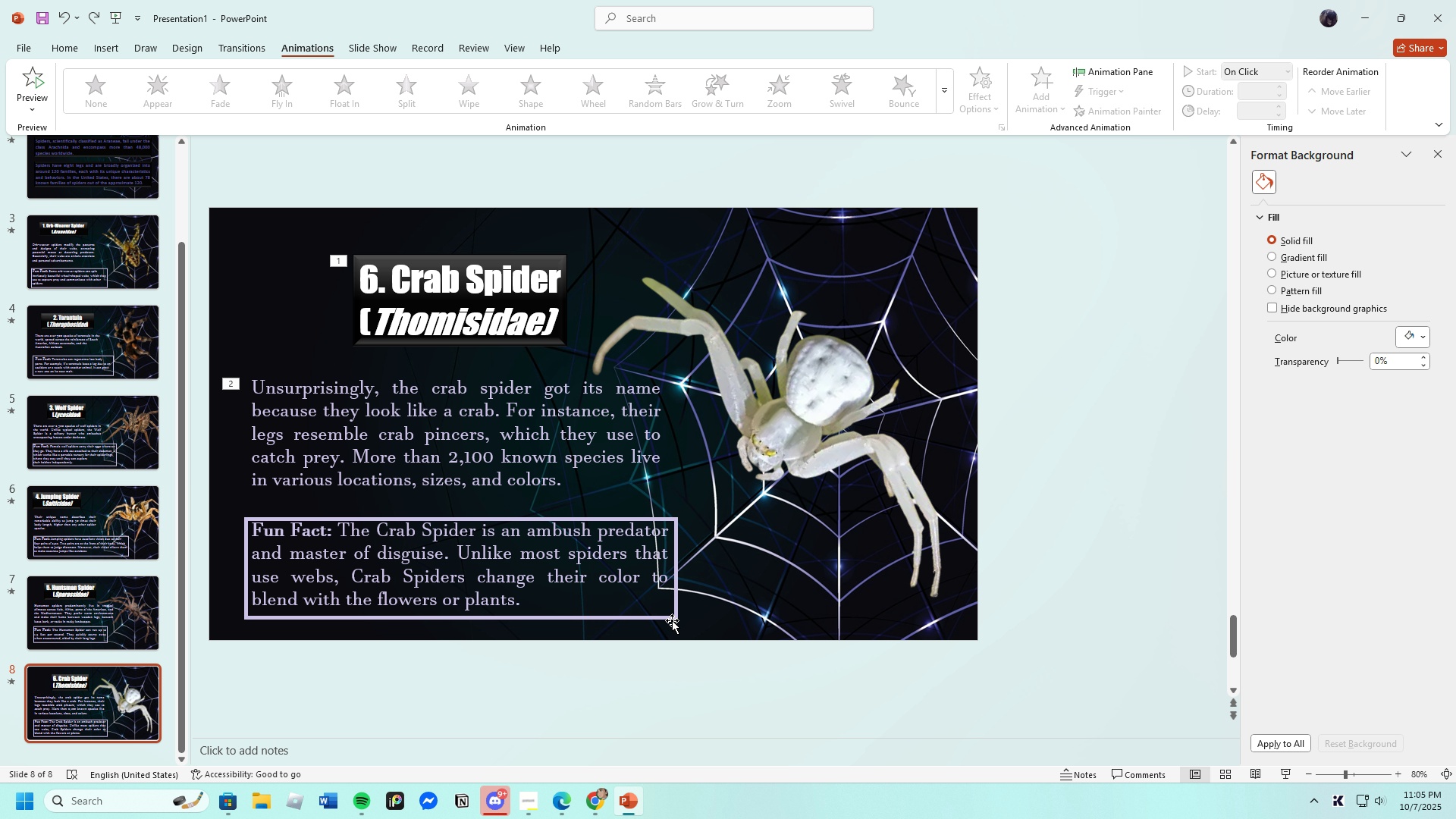 
left_click([670, 617])
 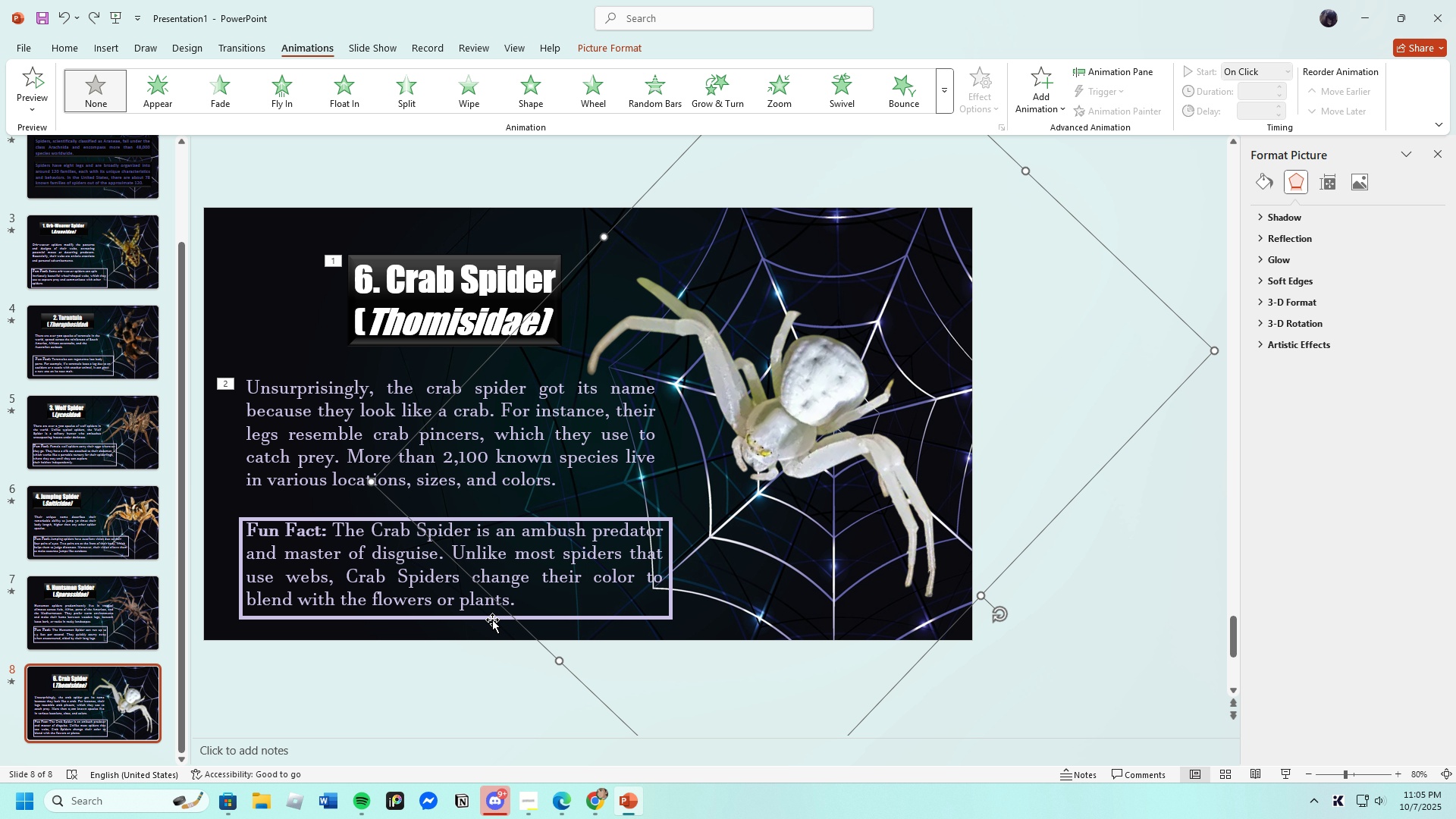 
left_click([492, 620])
 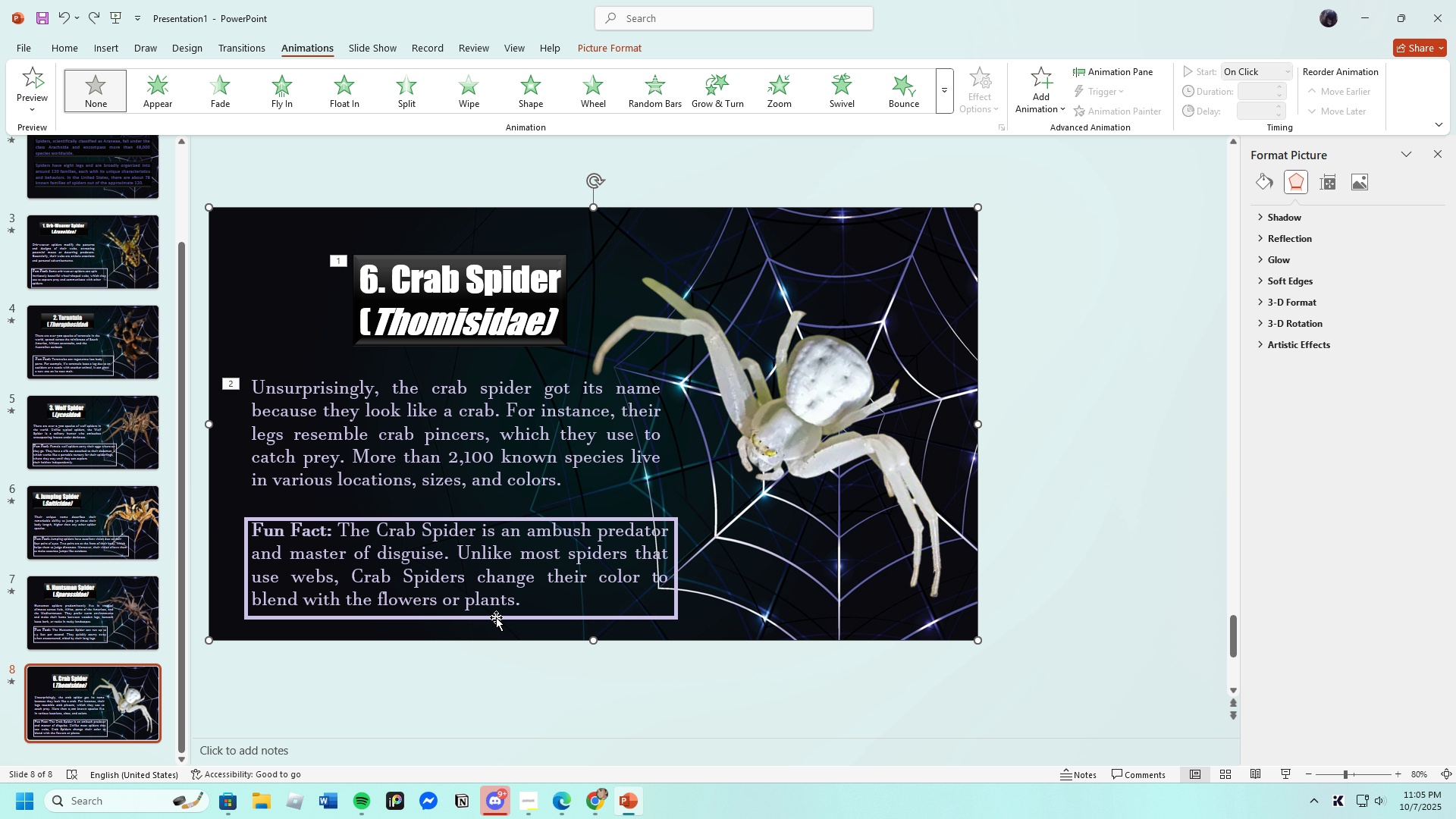 
left_click([496, 617])
 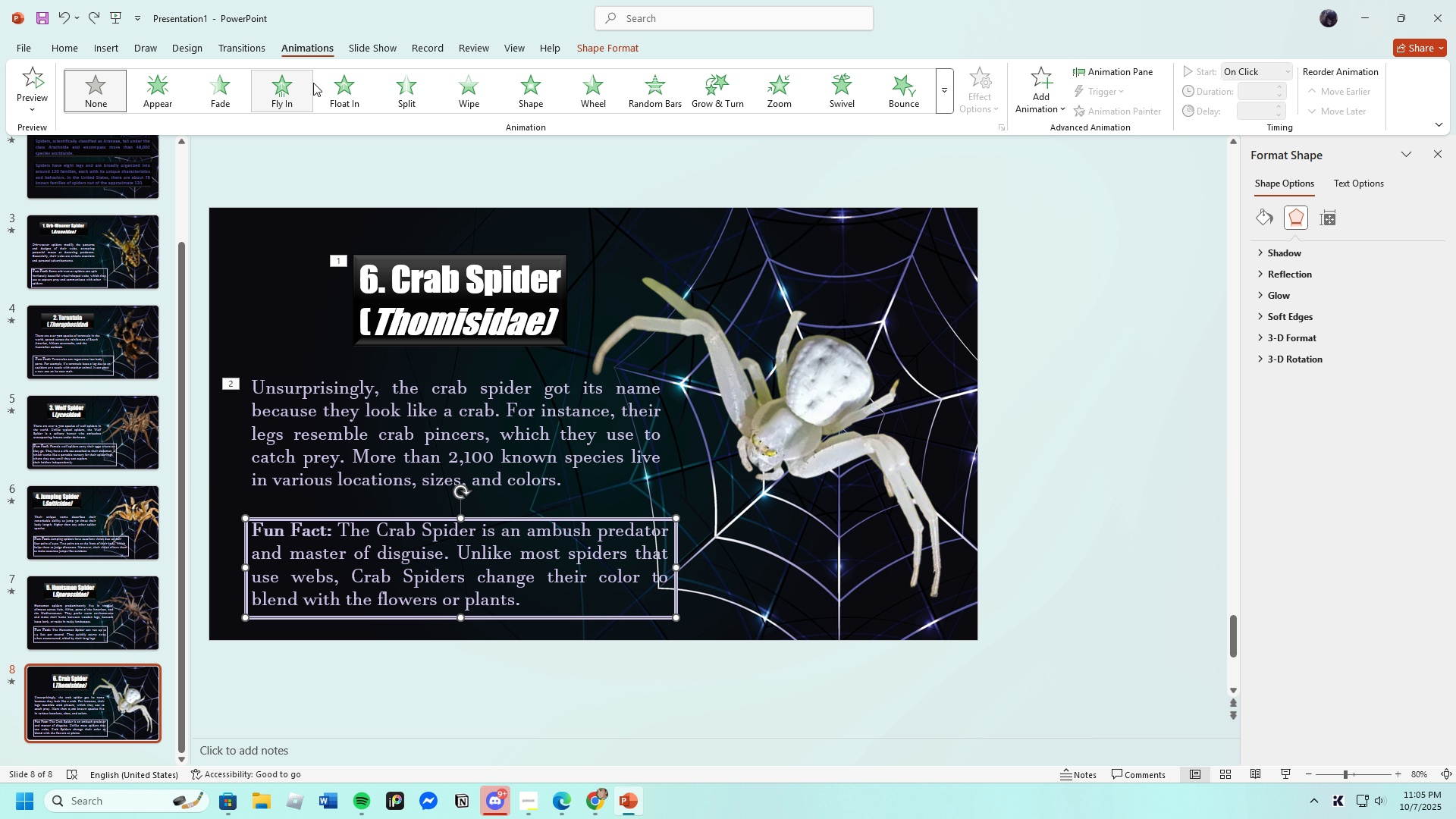 
left_click([340, 94])
 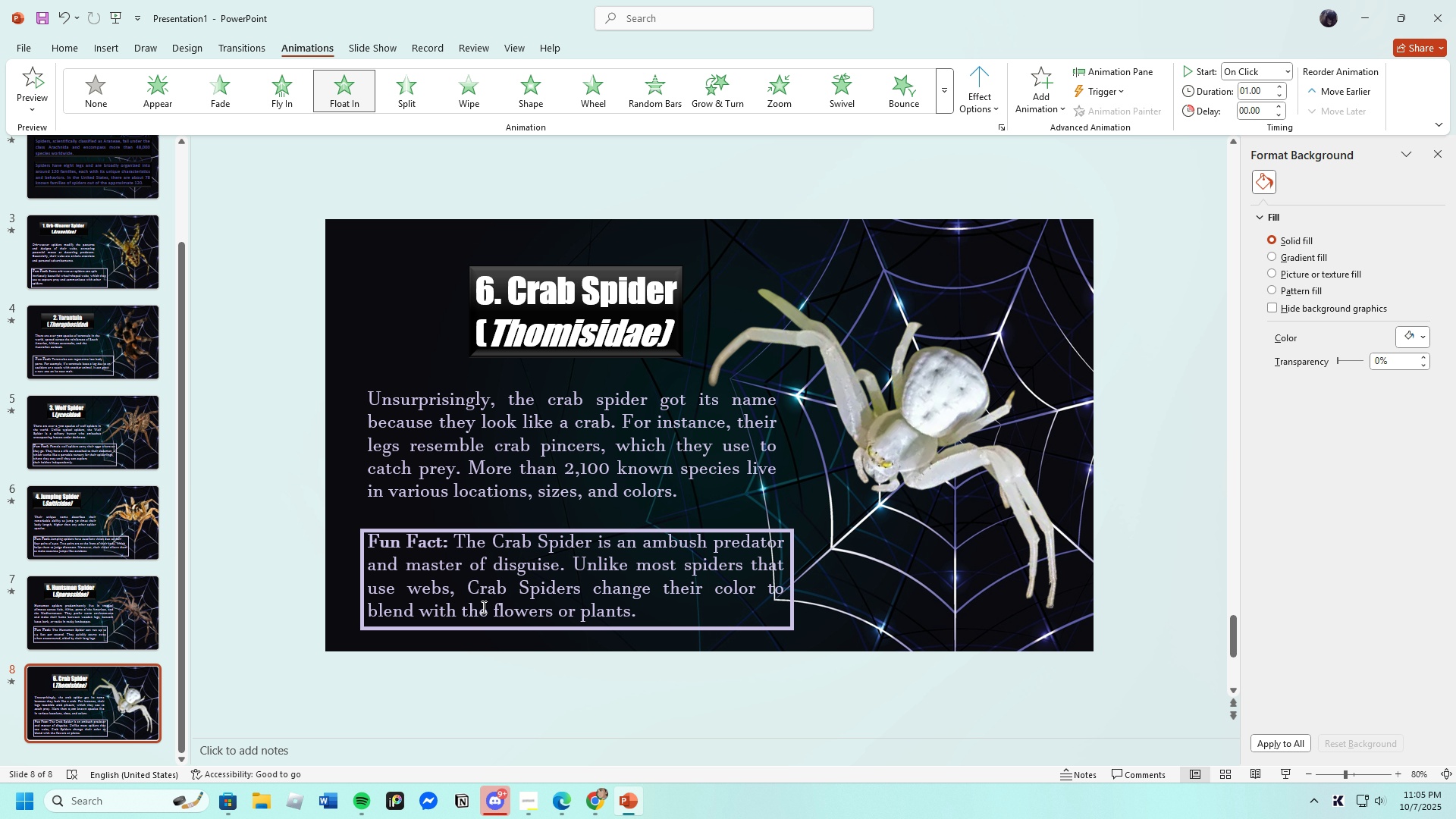 
left_click([477, 593])
 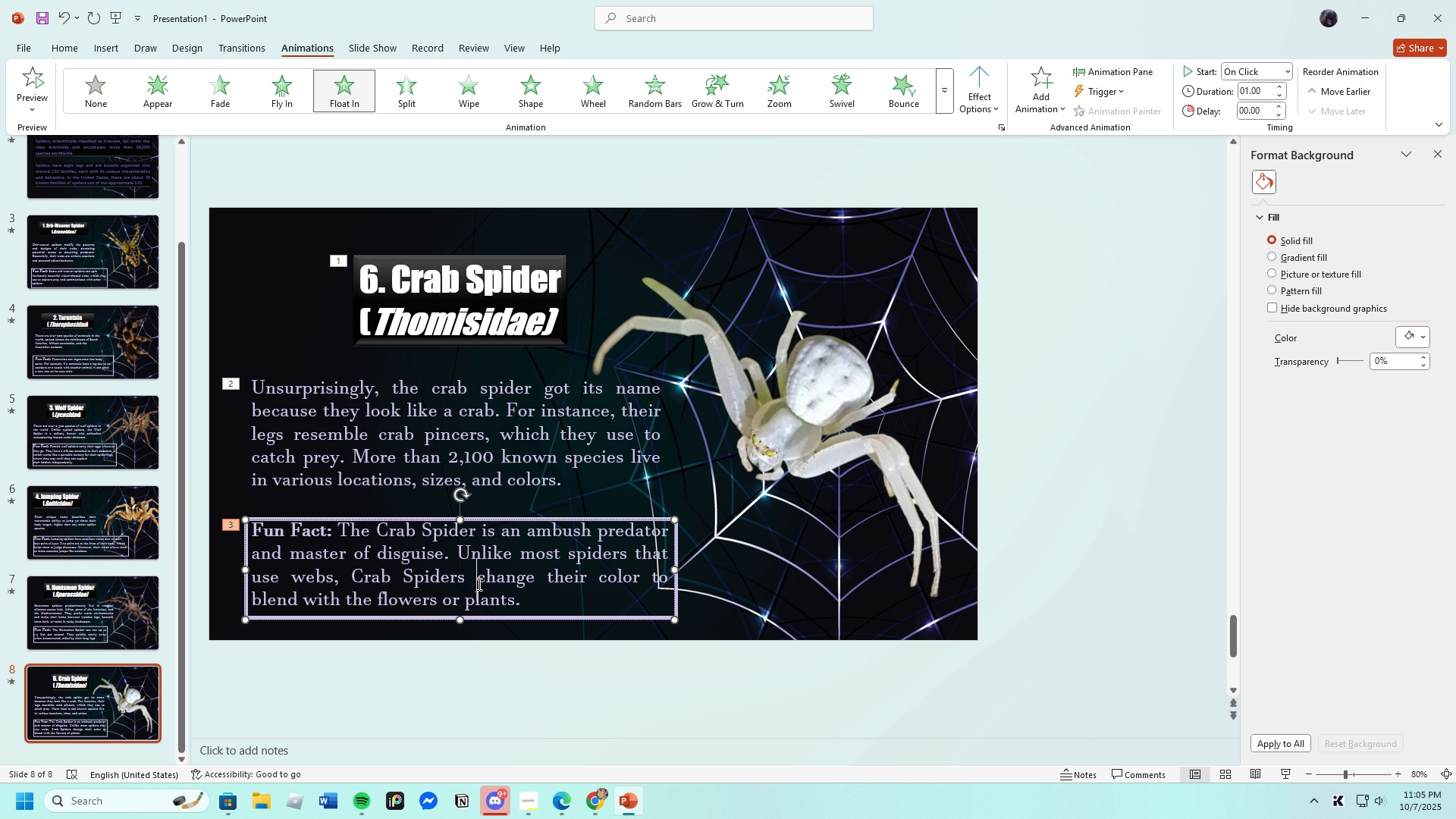 
left_click([478, 584])
 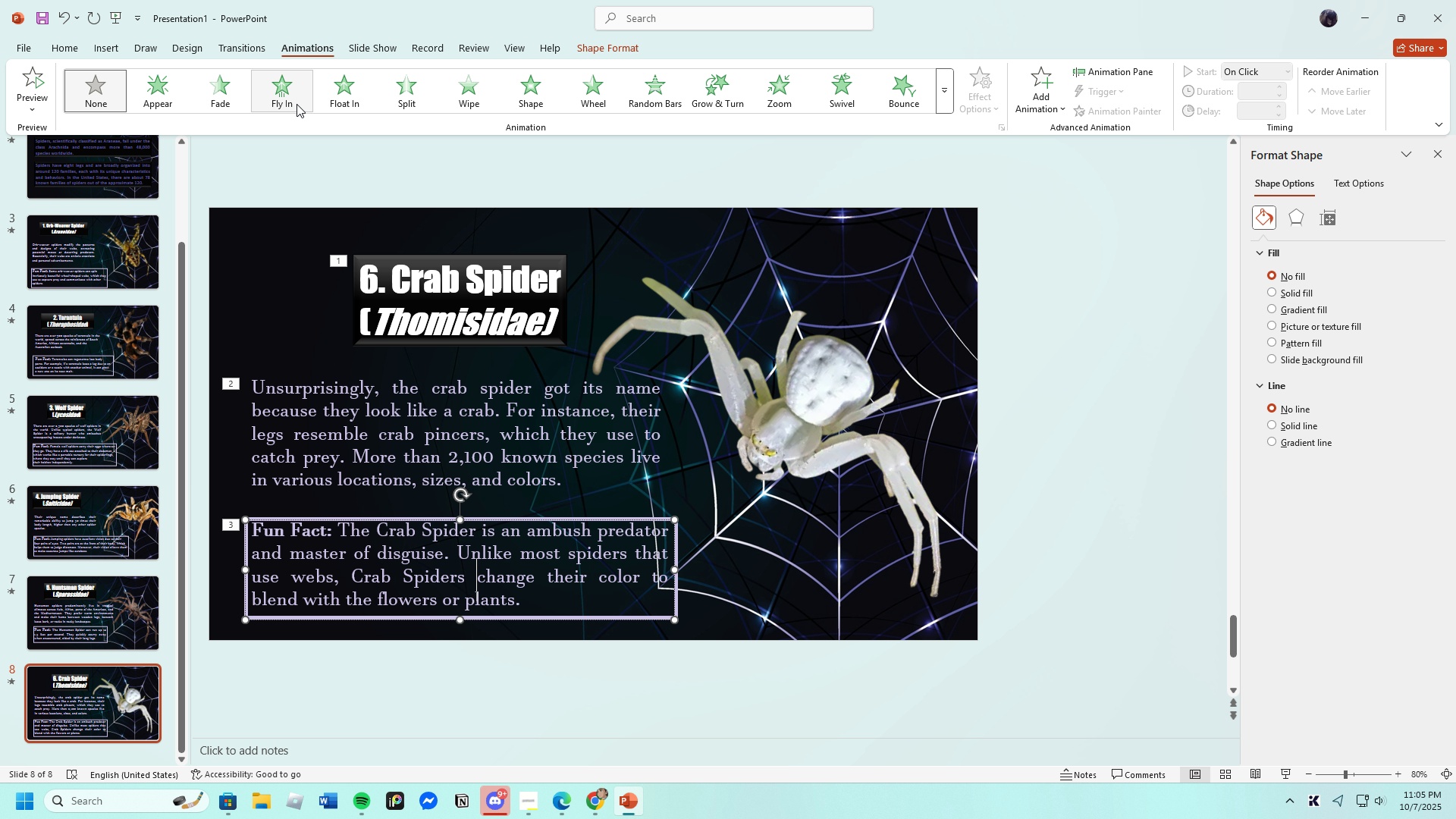 
left_click([285, 96])
 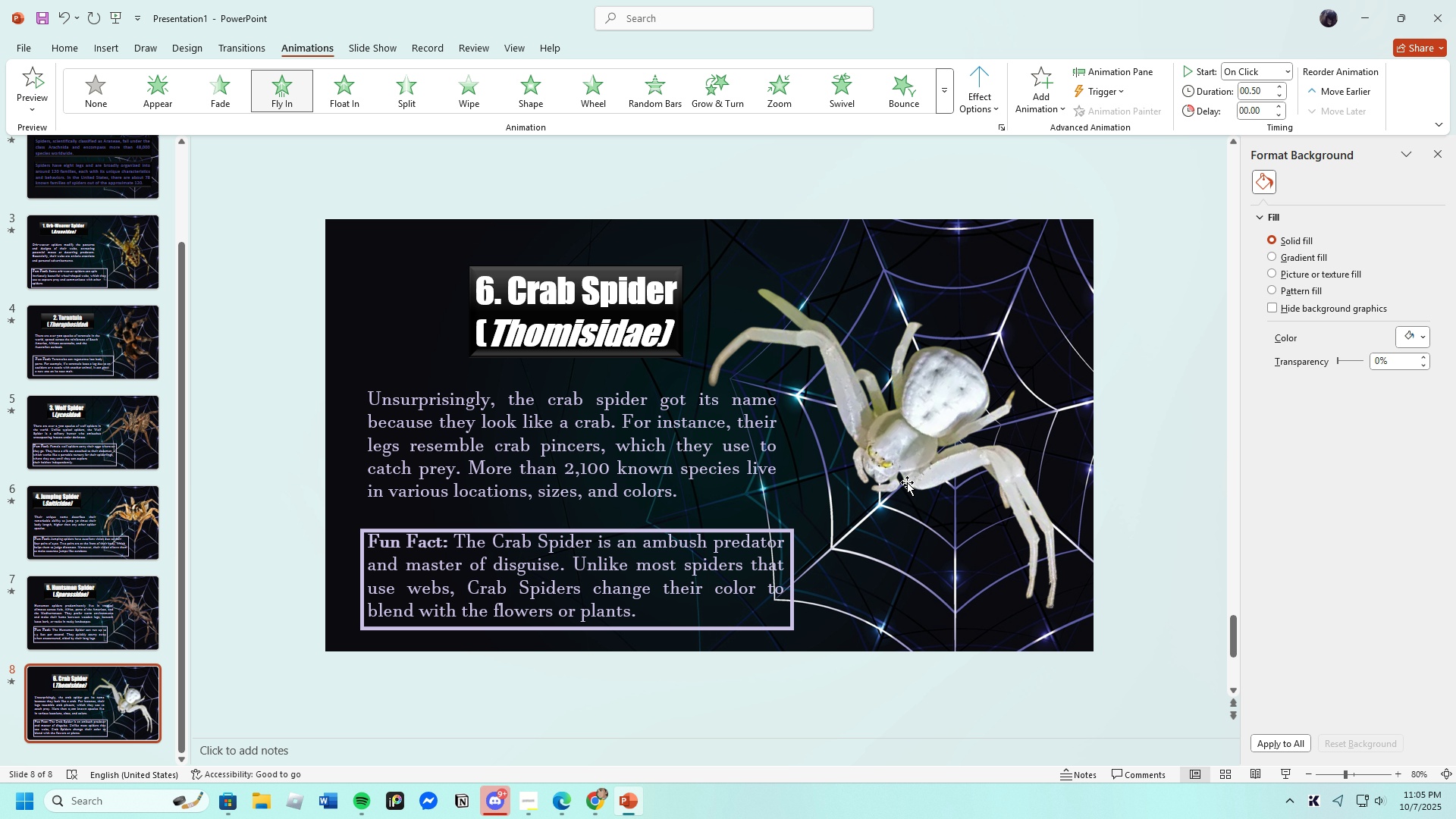 
left_click([928, 460])
 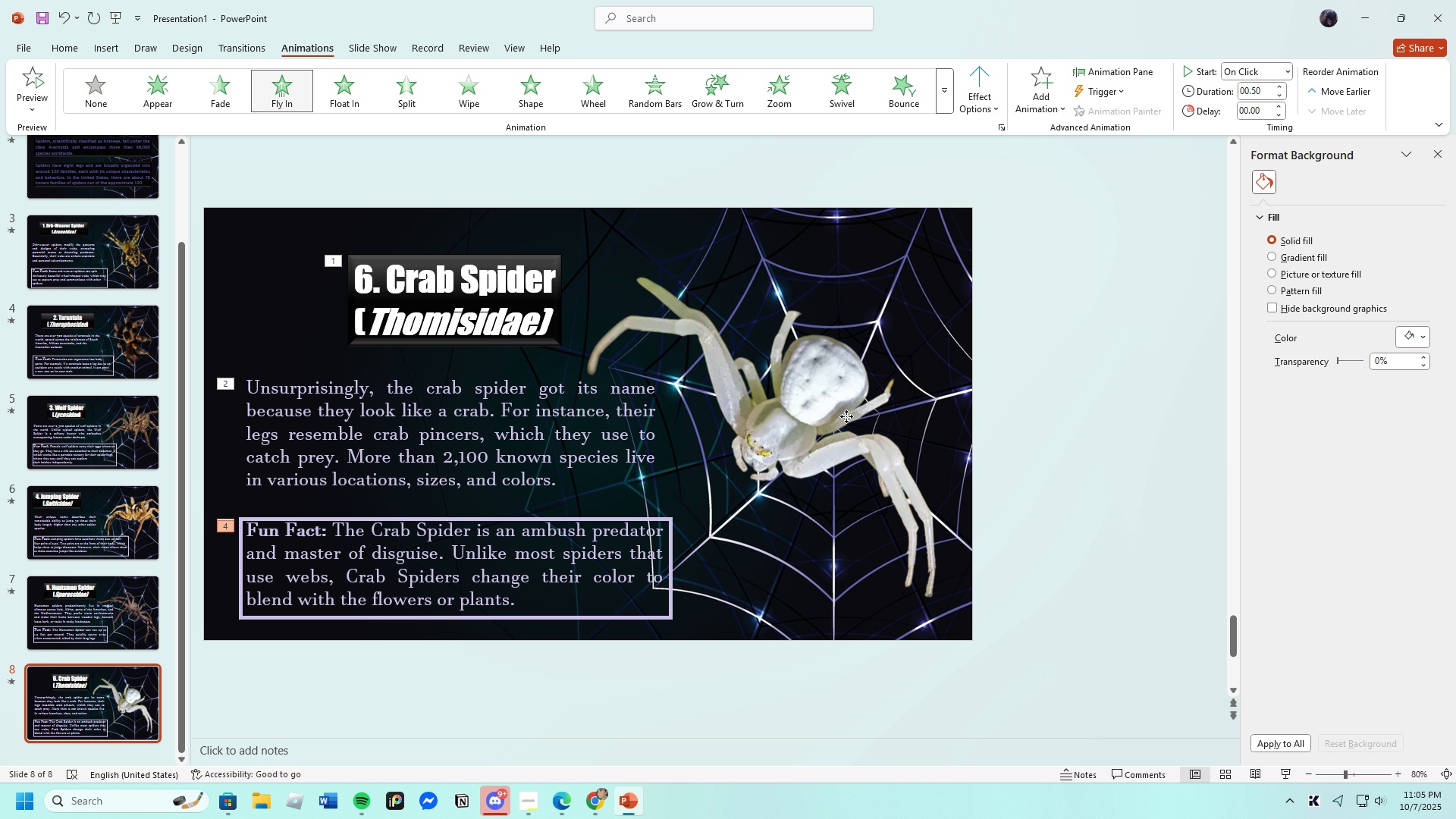 
left_click([846, 416])
 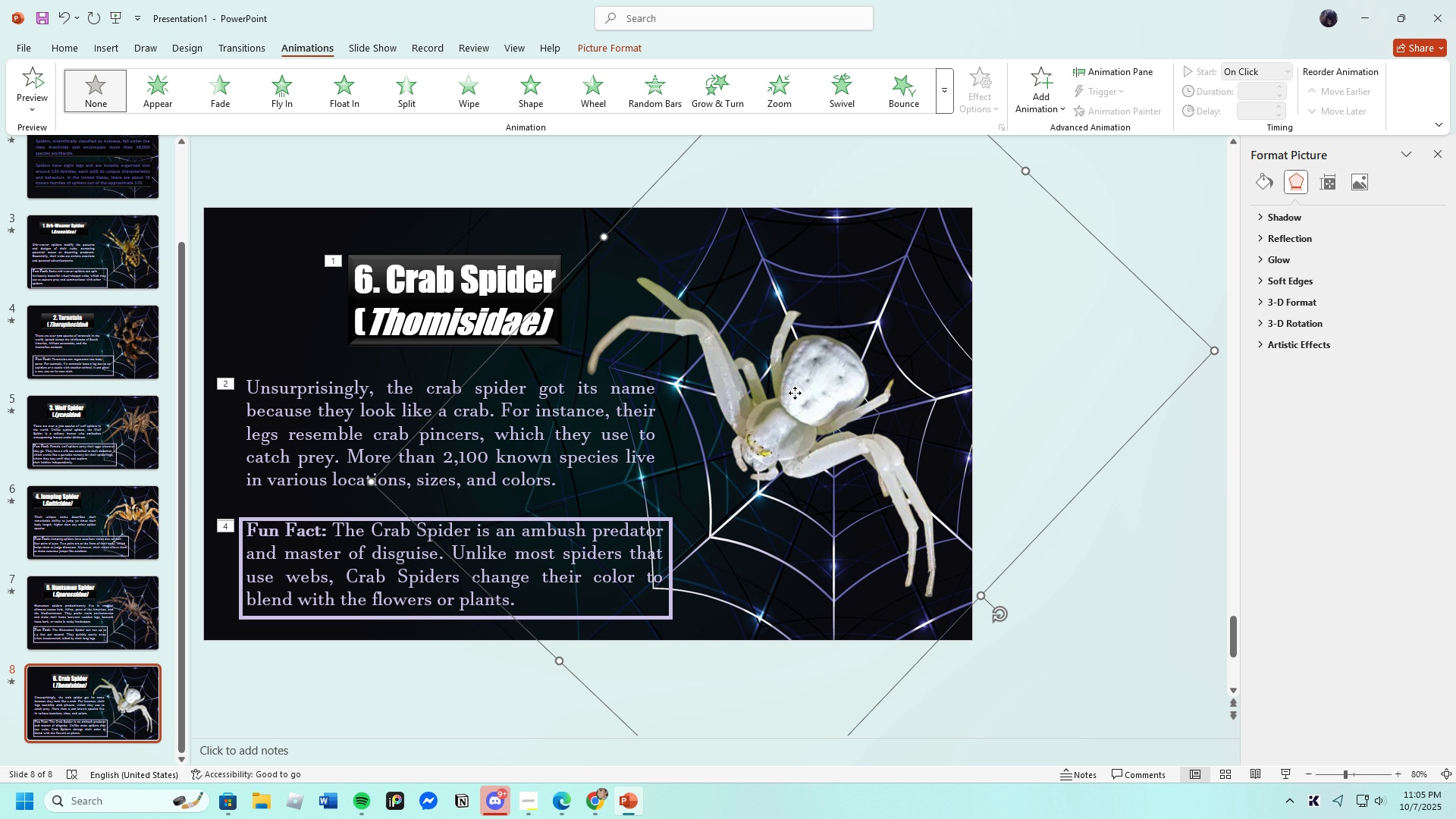 
left_click([795, 393])
 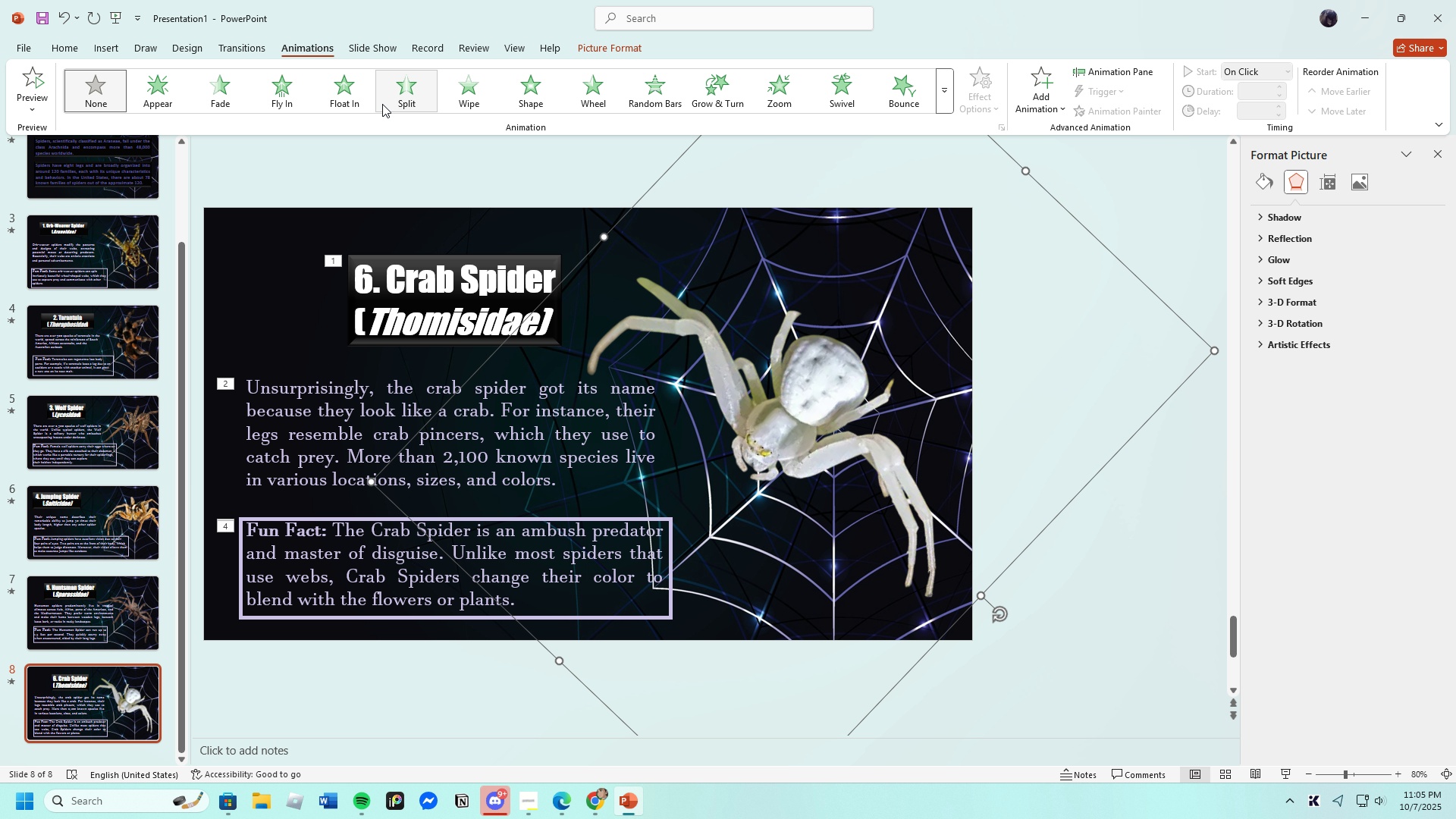 
left_click([359, 96])
 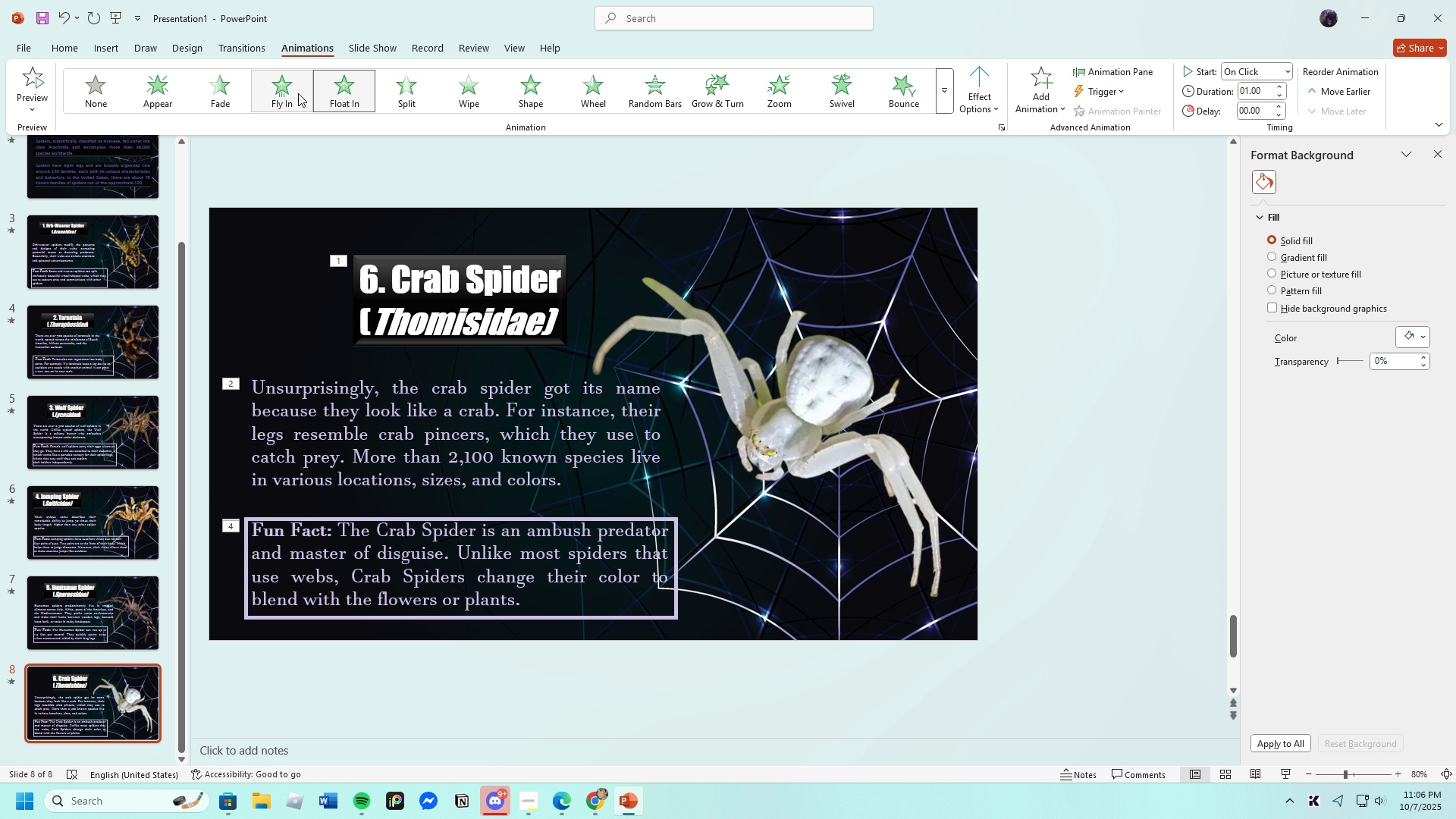 
wait(5.23)
 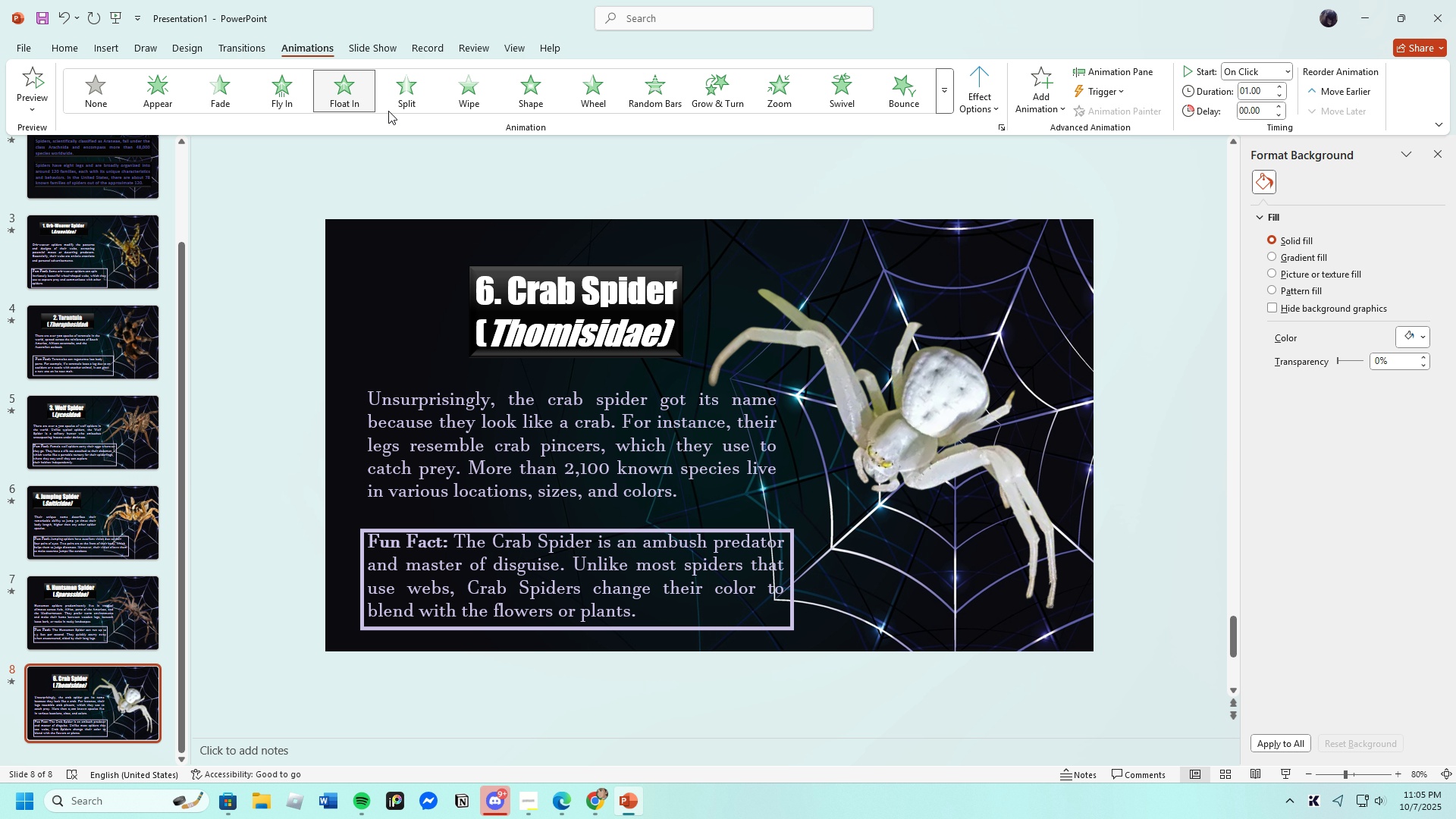 
left_click([254, 251])
 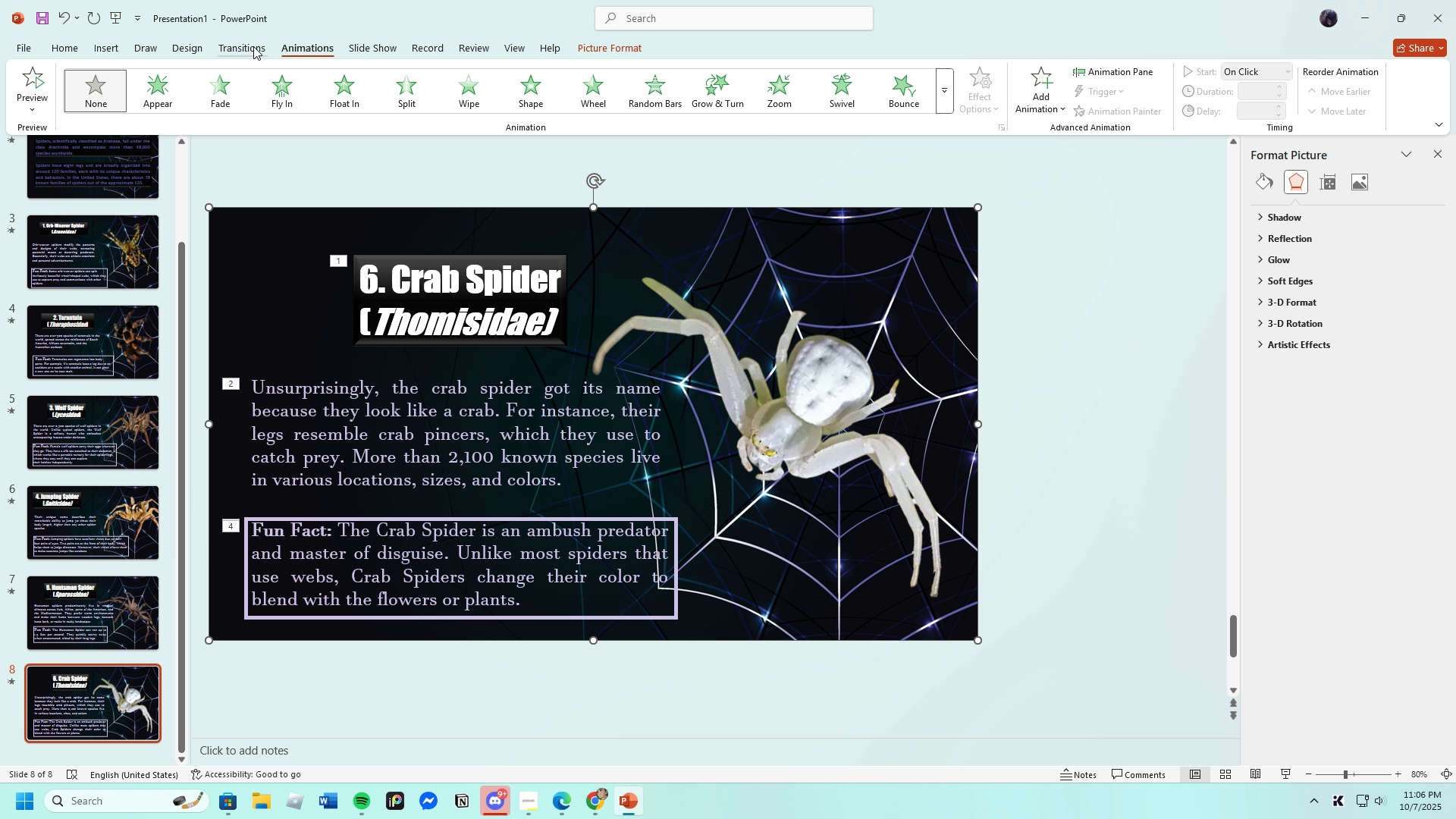 
left_click([253, 44])
 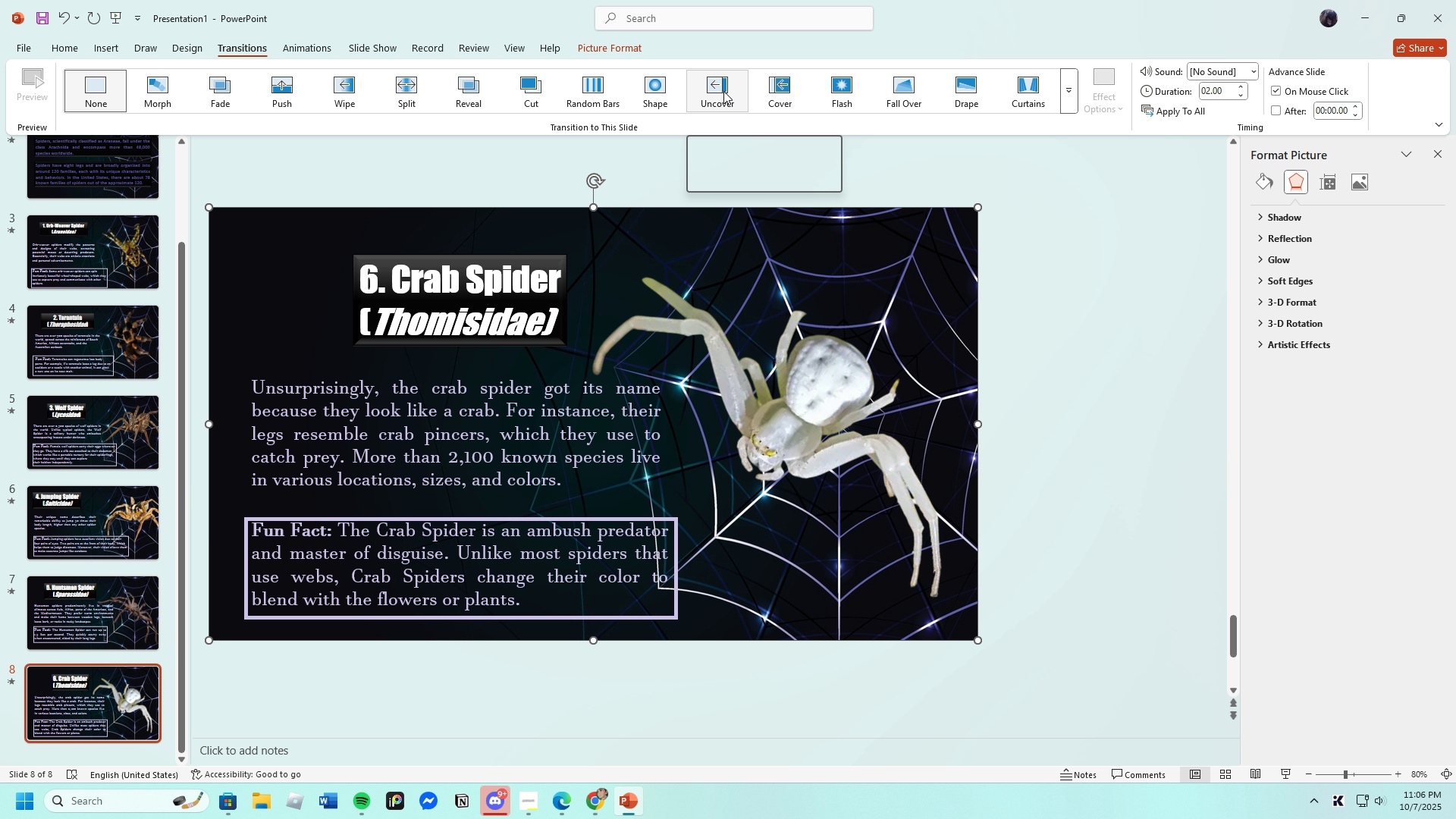 
left_click([723, 91])
 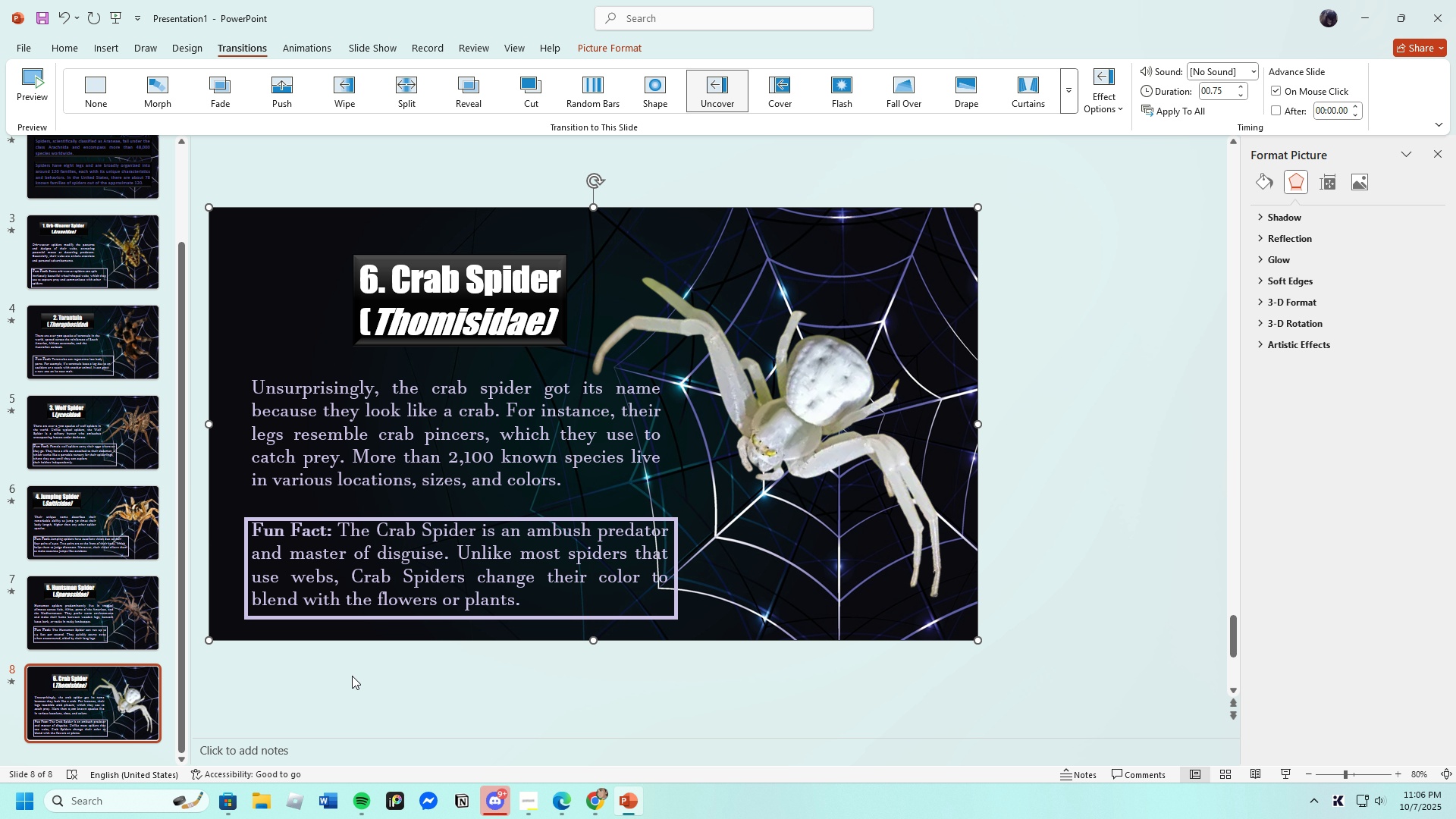 
scroll: coordinate [124, 617], scroll_direction: down, amount: 2.0
 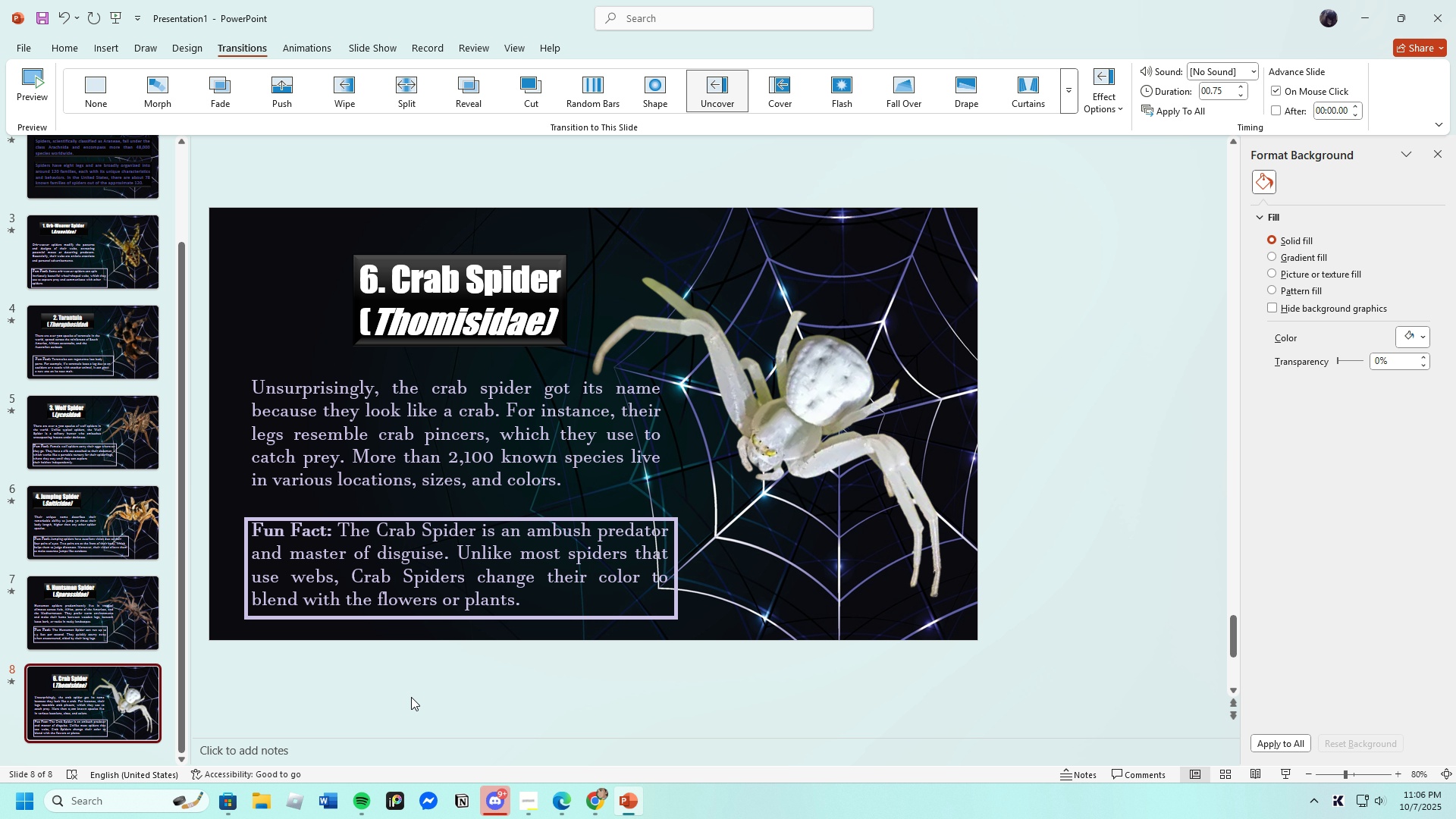 
wait(12.18)
 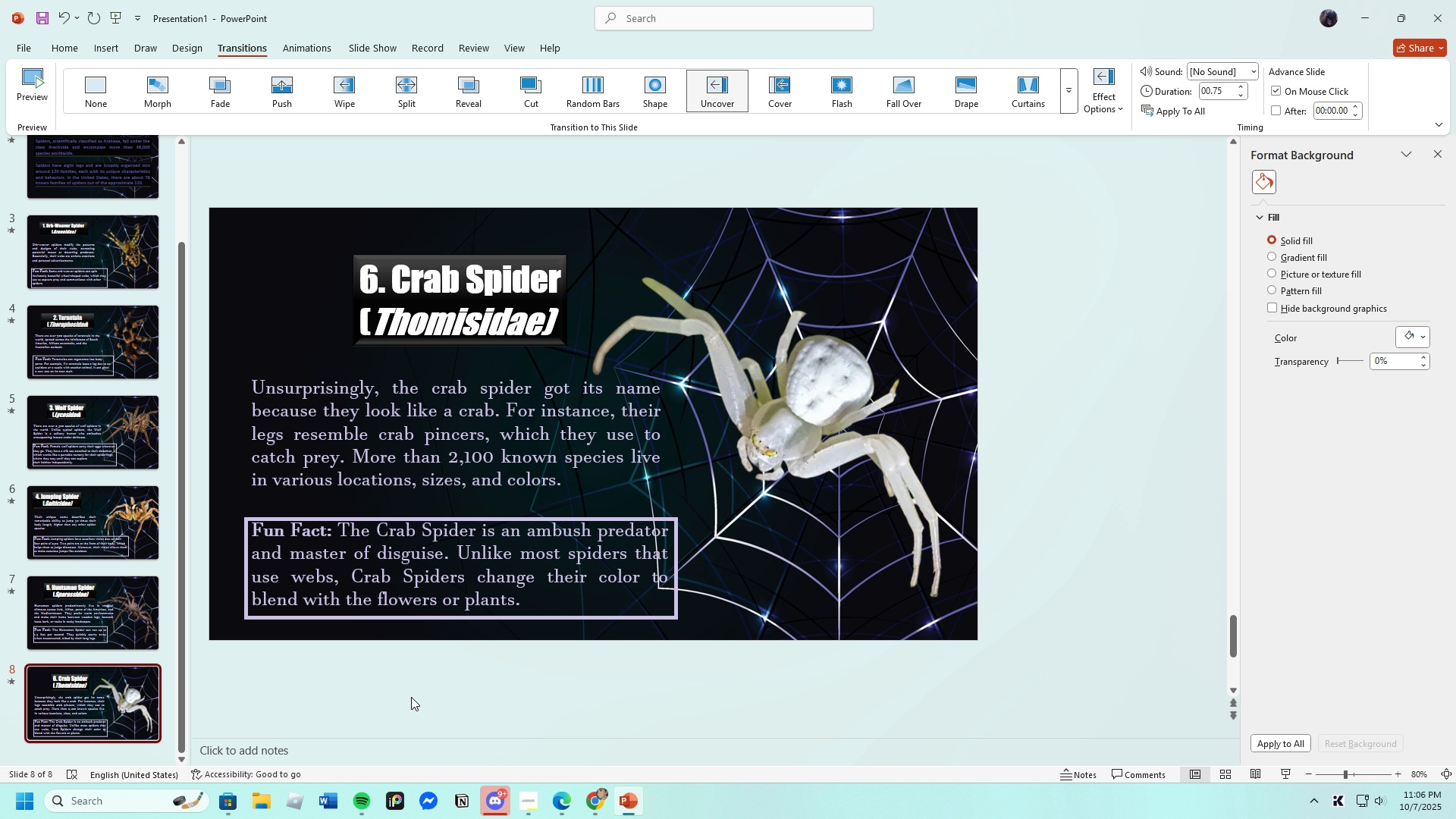 
left_click([64, 49])
 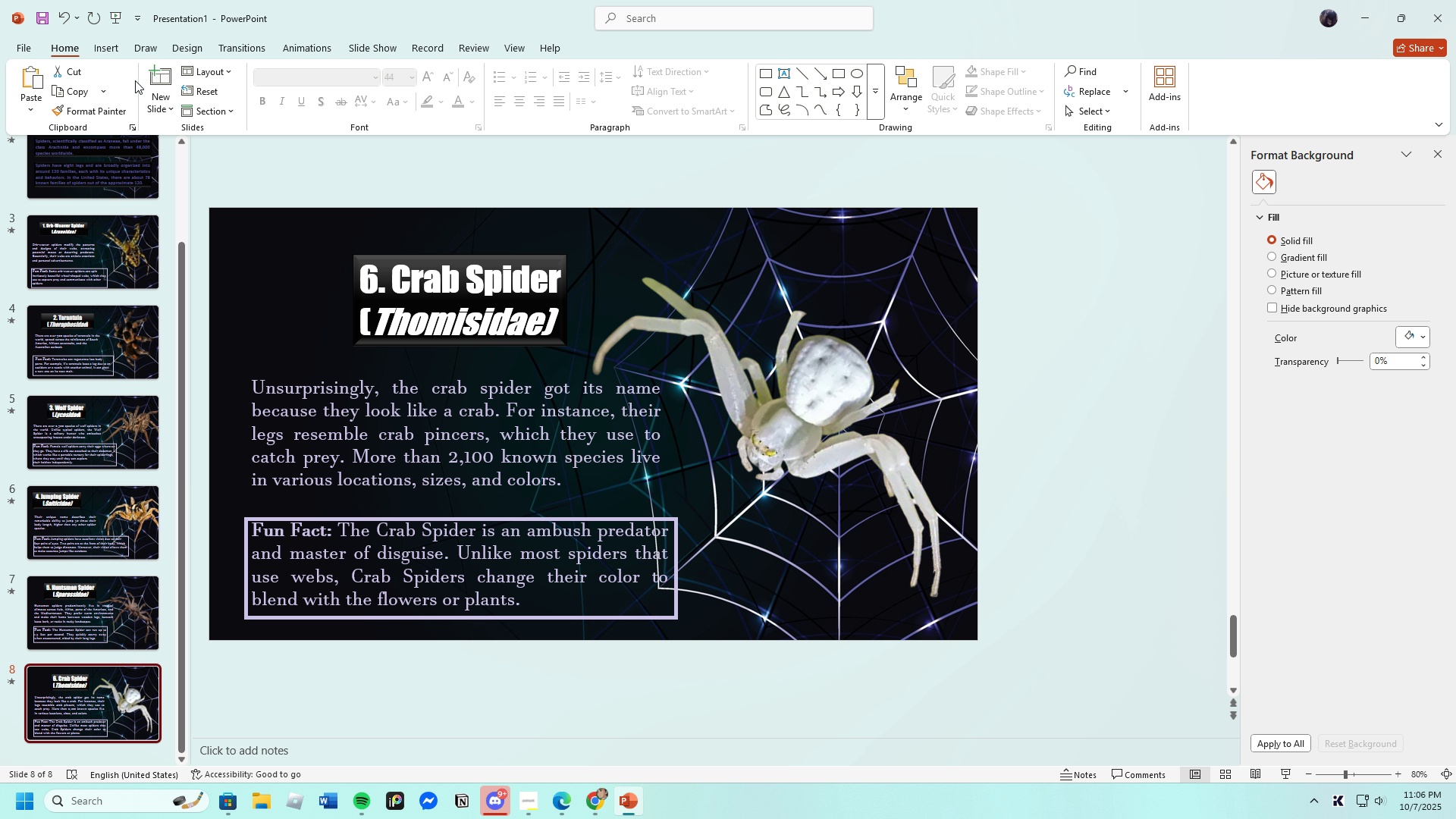 
mouse_move([132, 86])
 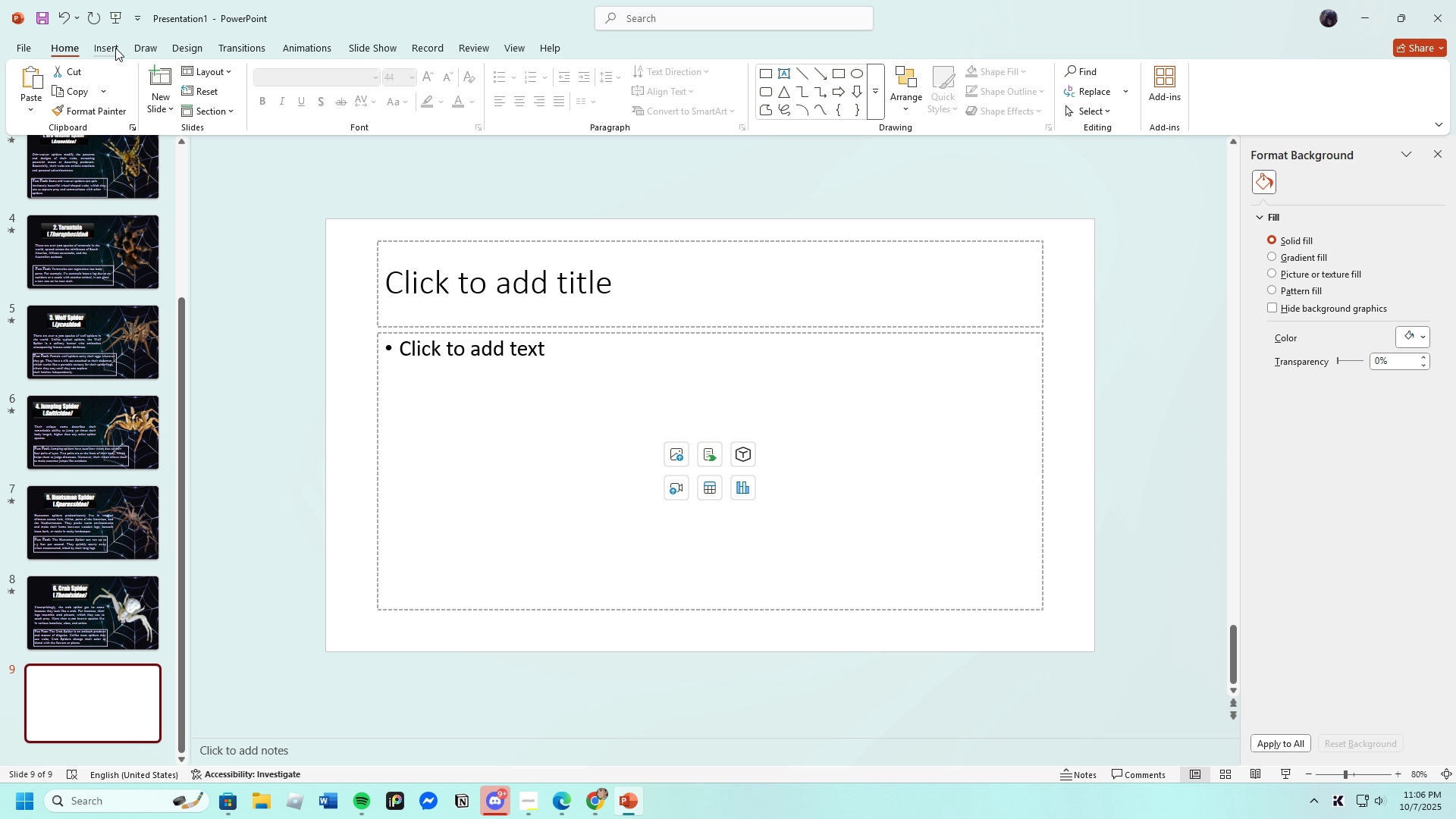 
left_click([115, 48])
 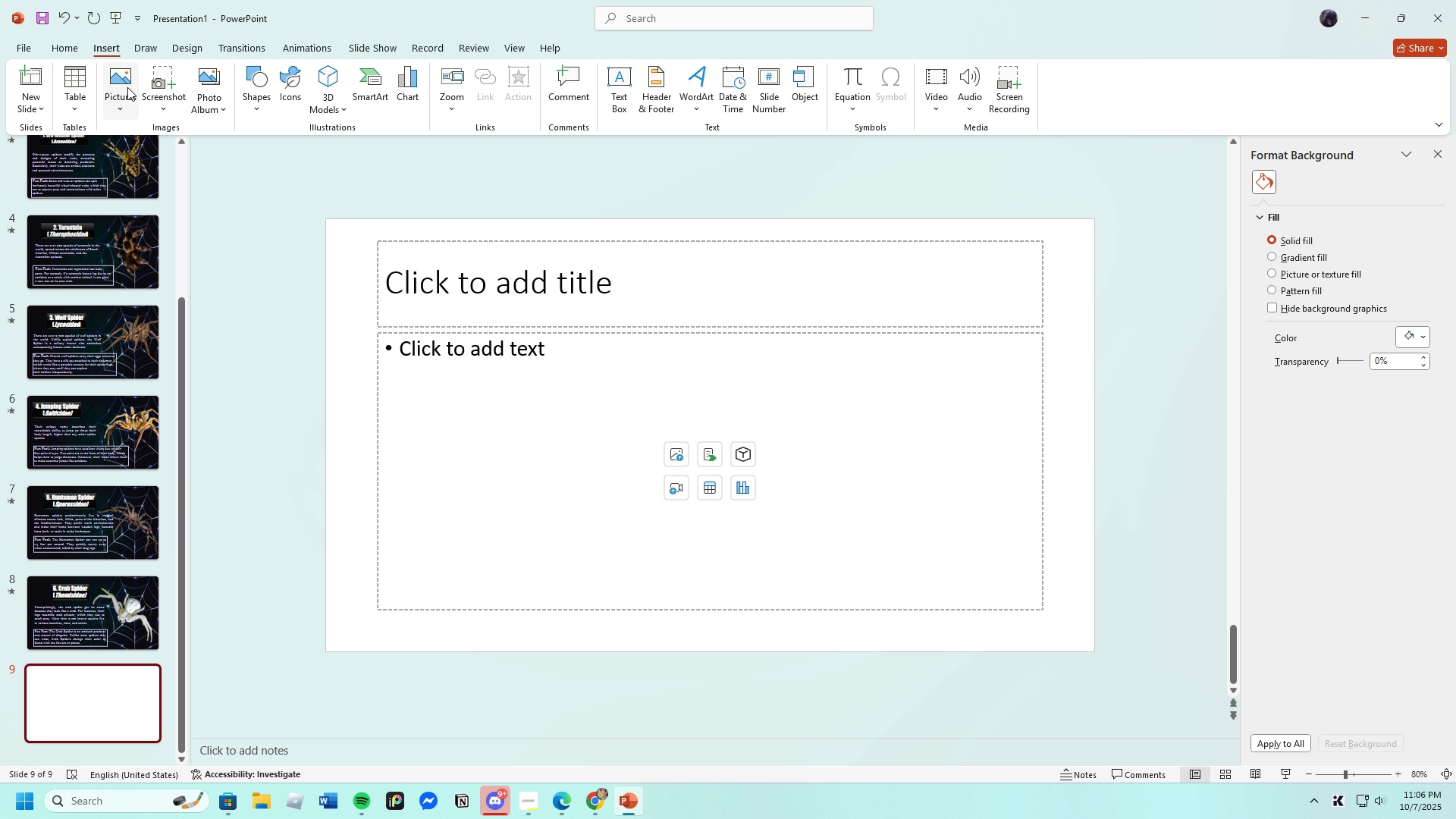 
left_click([127, 87])
 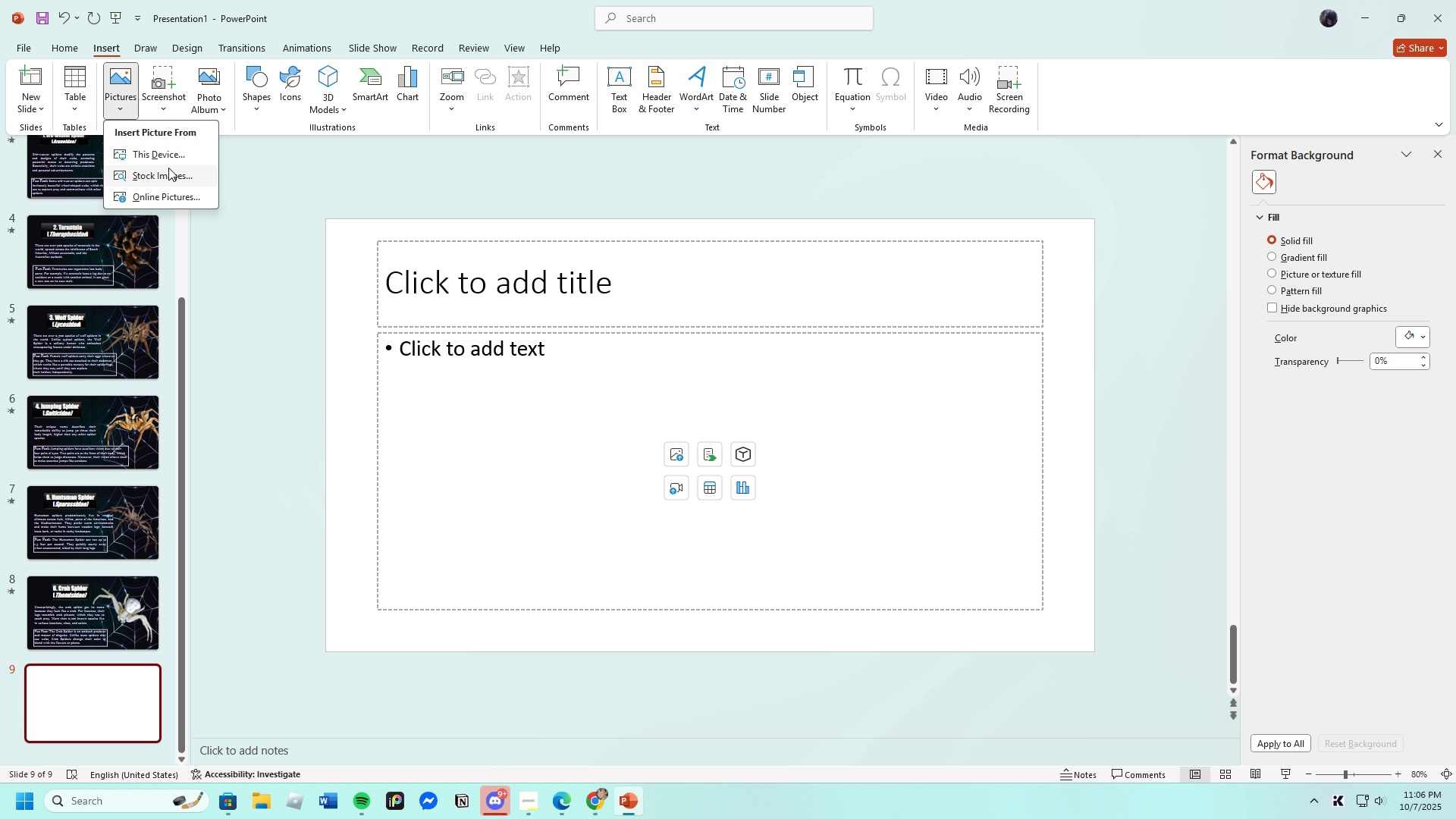 
left_click([168, 155])
 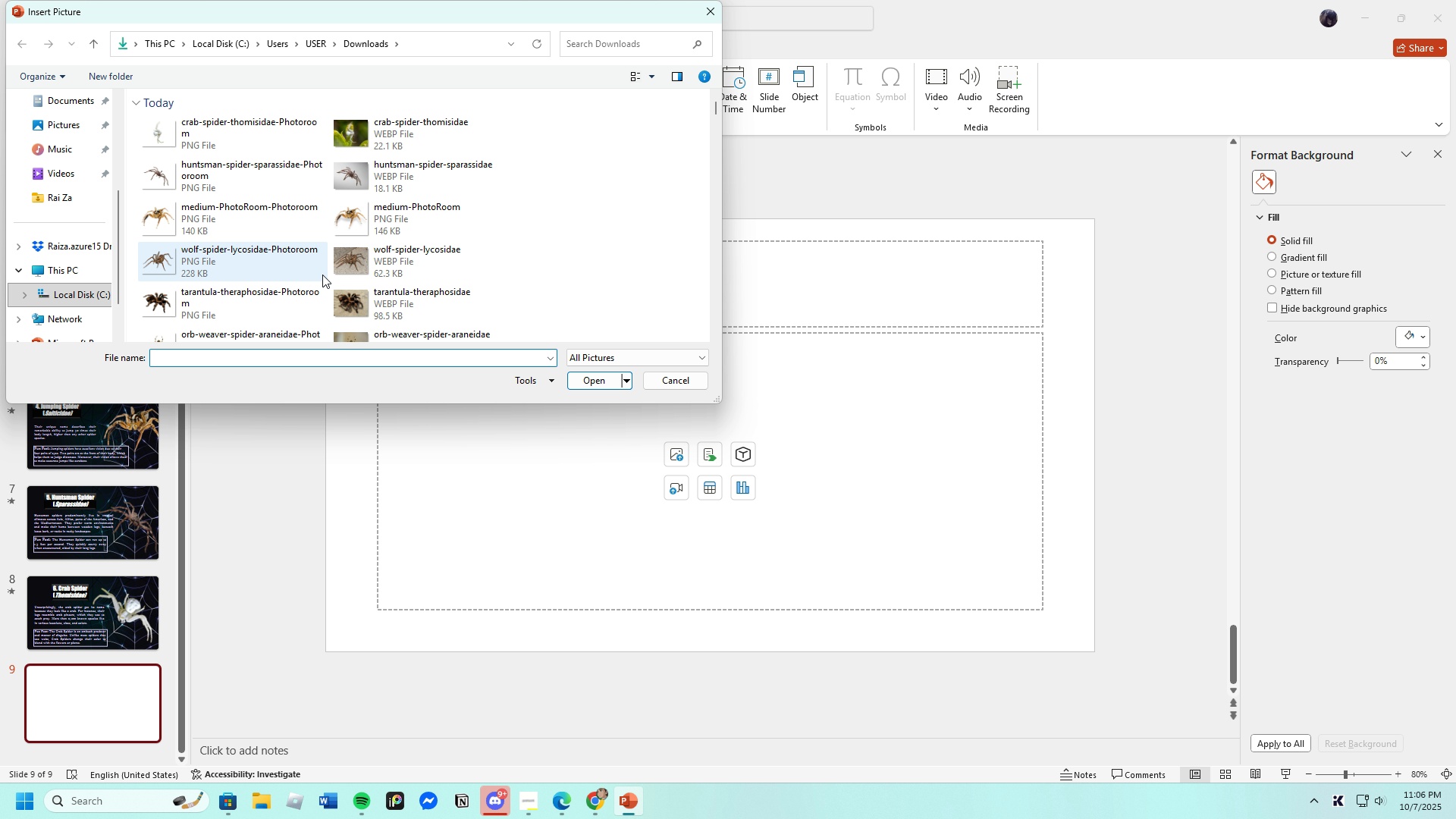 
scroll: coordinate [251, 314], scroll_direction: down, amount: 1.0
 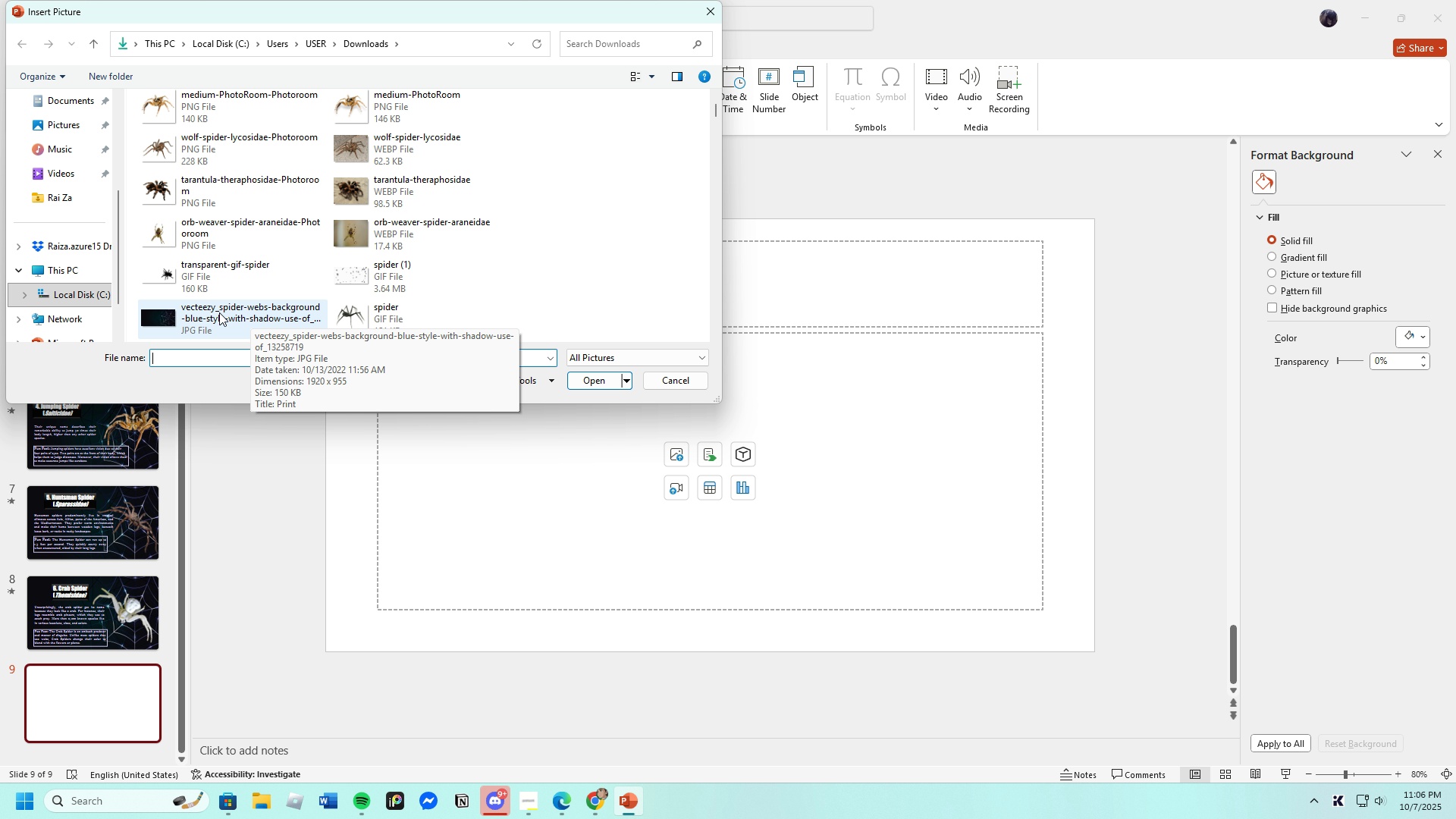 
left_click([219, 312])
 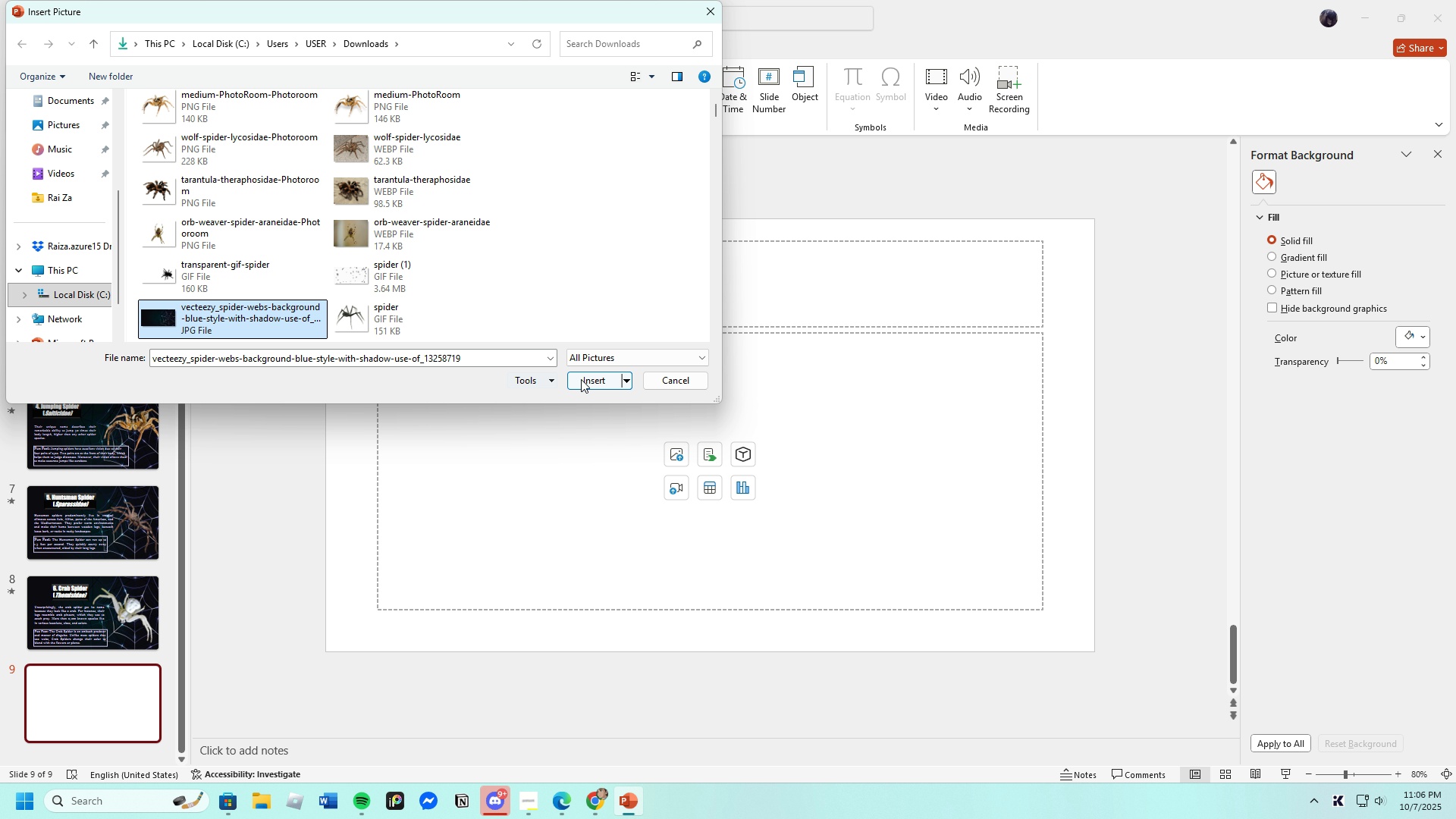 
left_click([581, 378])
 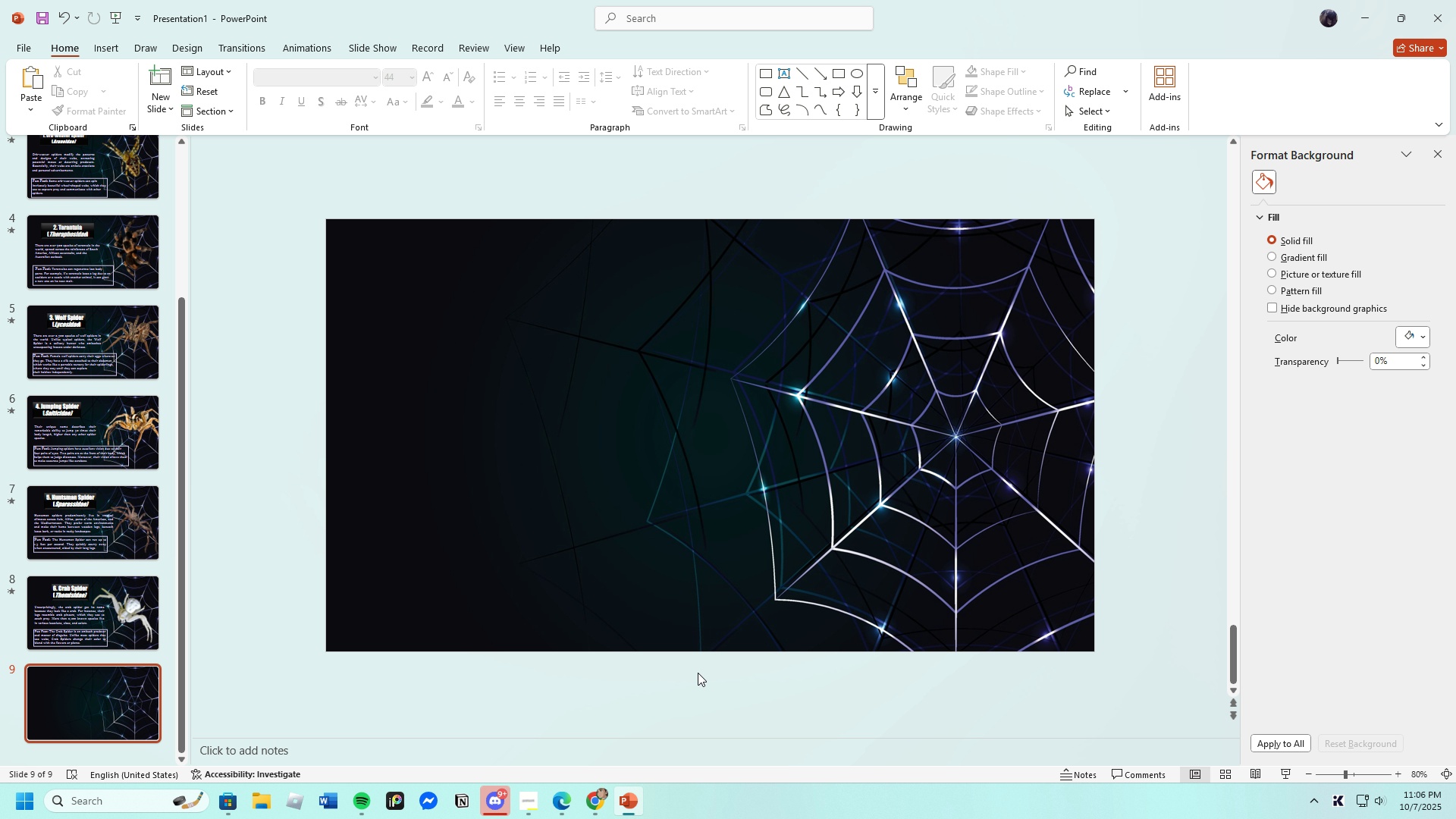 
wait(18.65)
 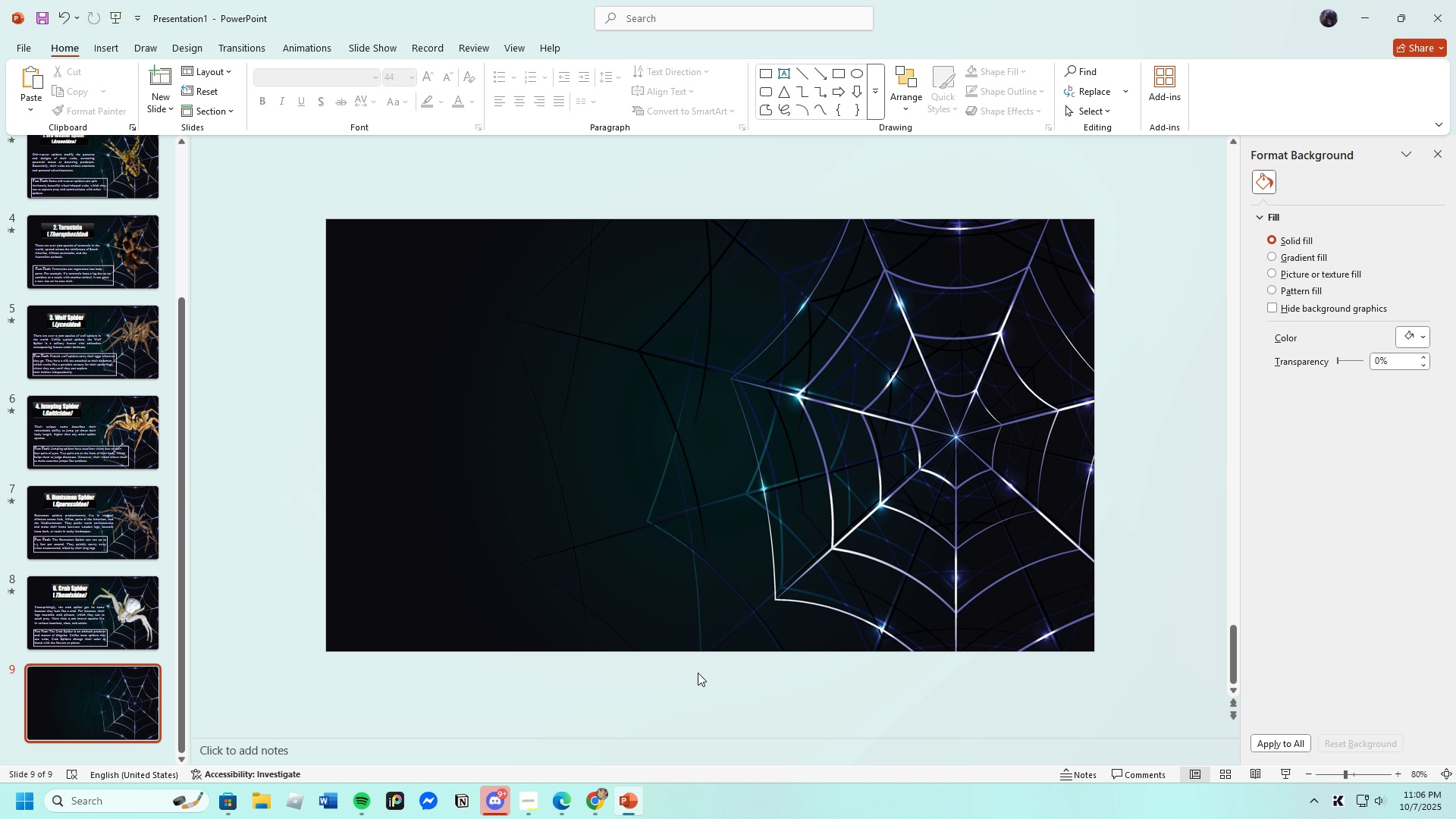 
left_click([585, 709])
 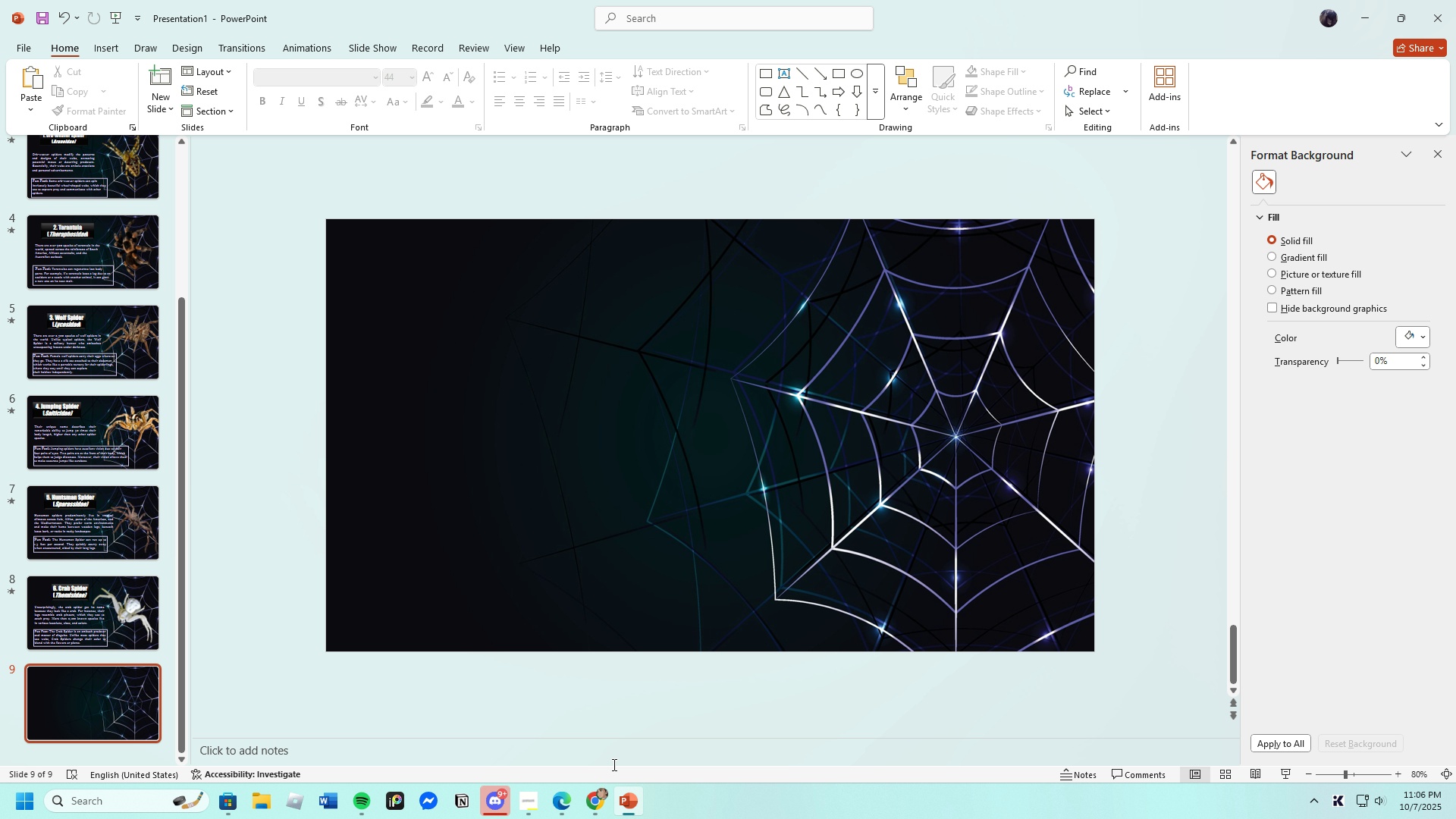 
left_click([590, 801])
 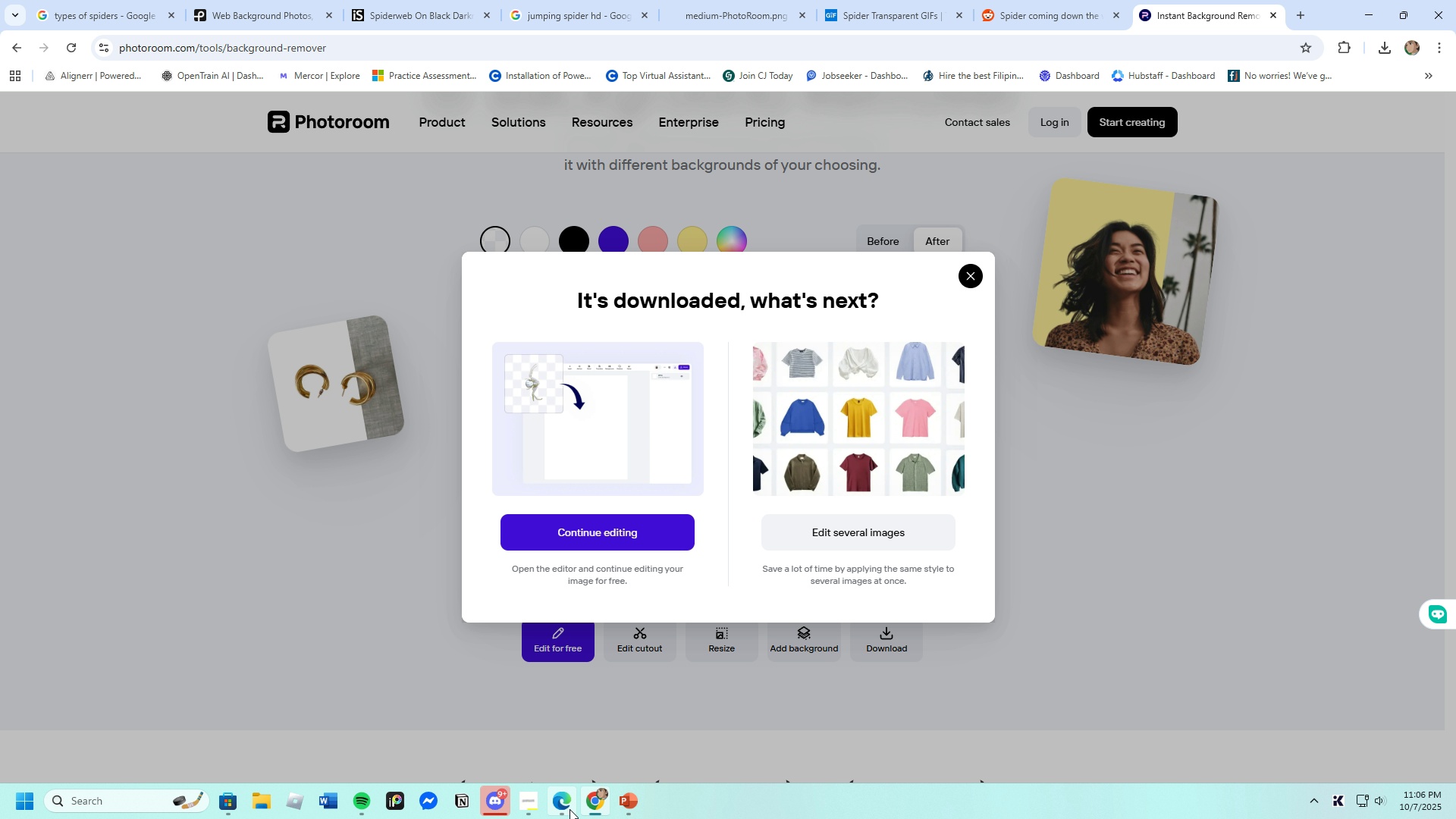 
left_click([562, 806])
 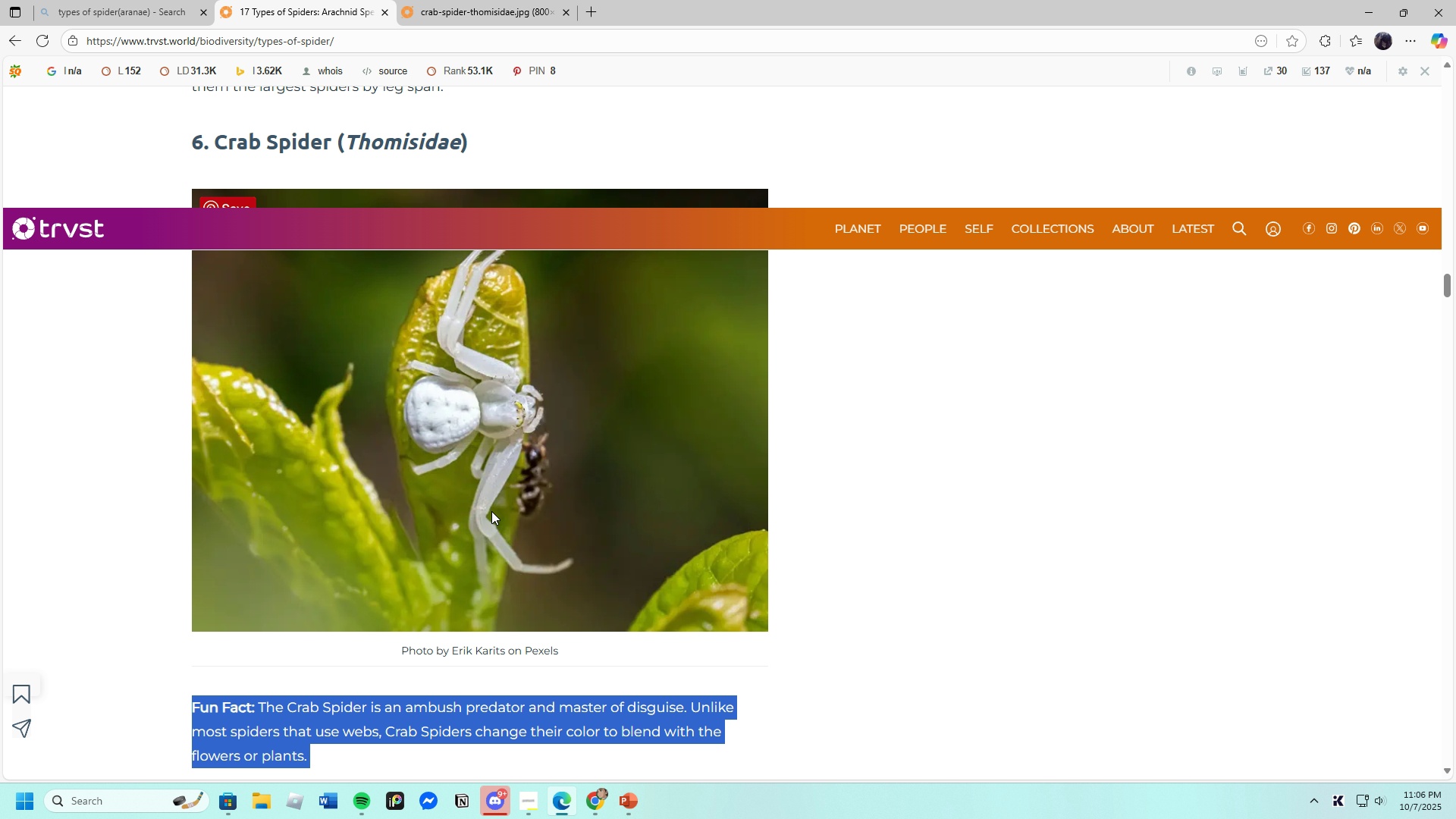 
scroll: coordinate [503, 522], scroll_direction: down, amount: 10.0
 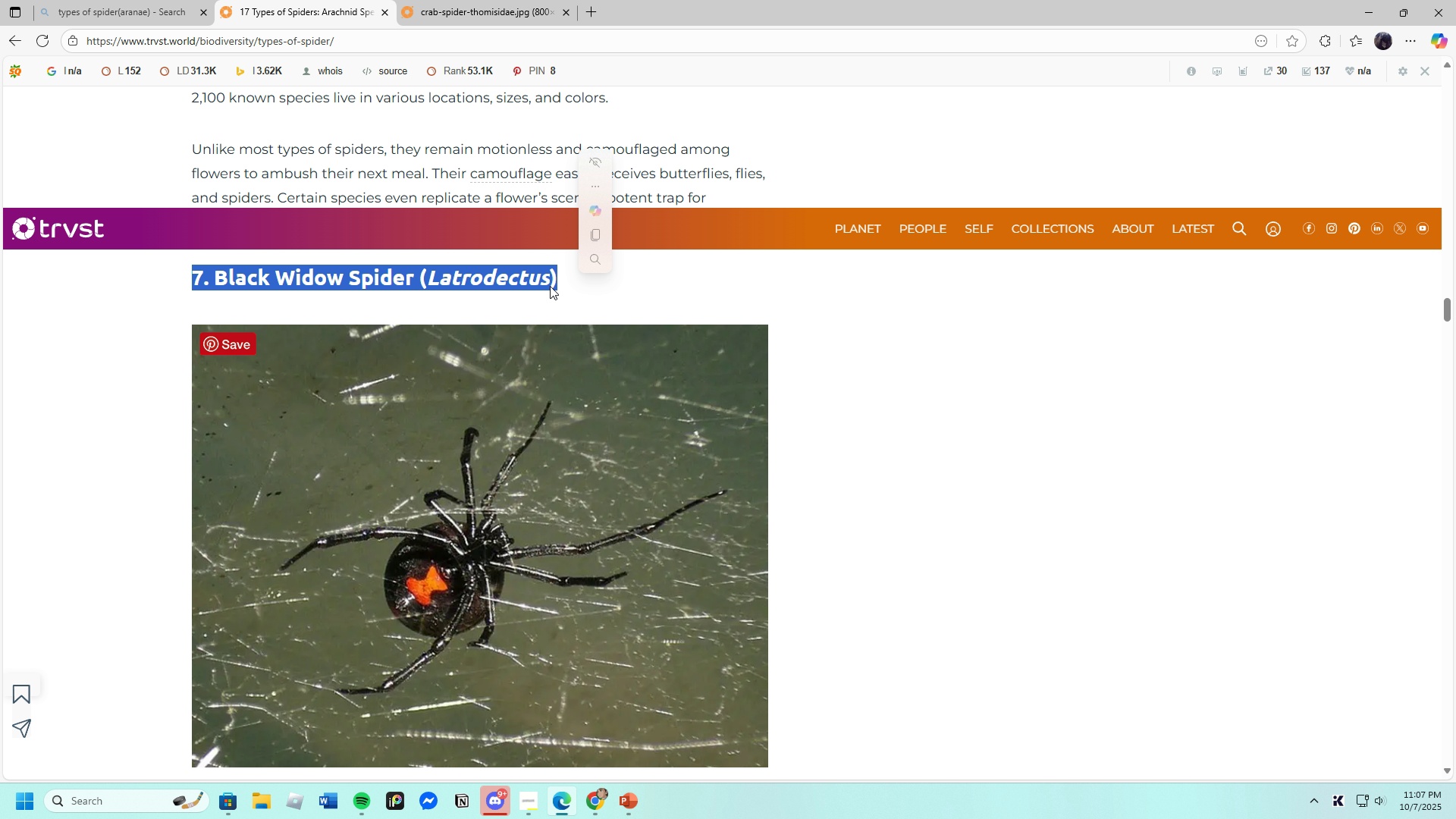 
left_click([562, 300])
 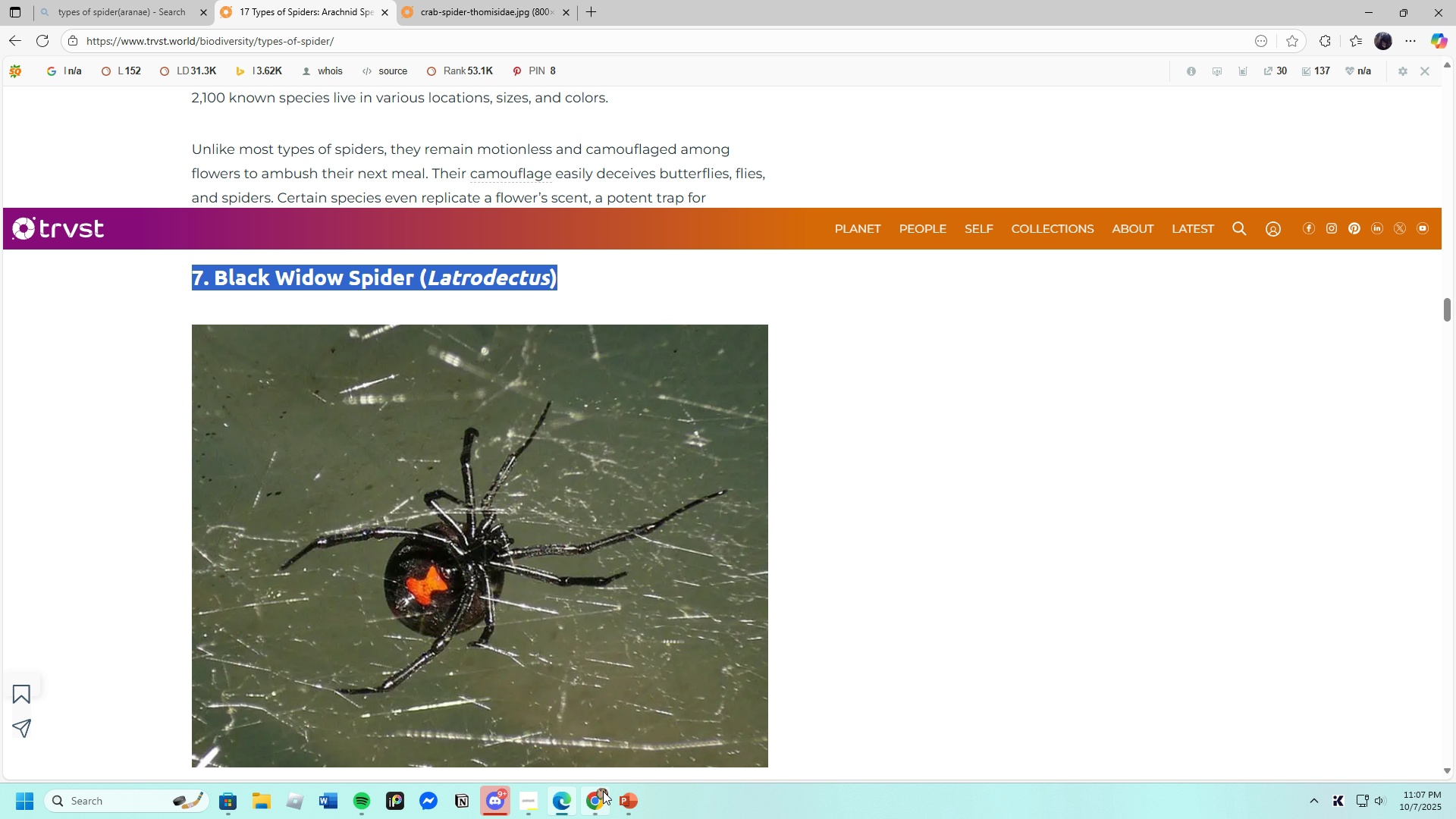 
left_click([629, 800])
 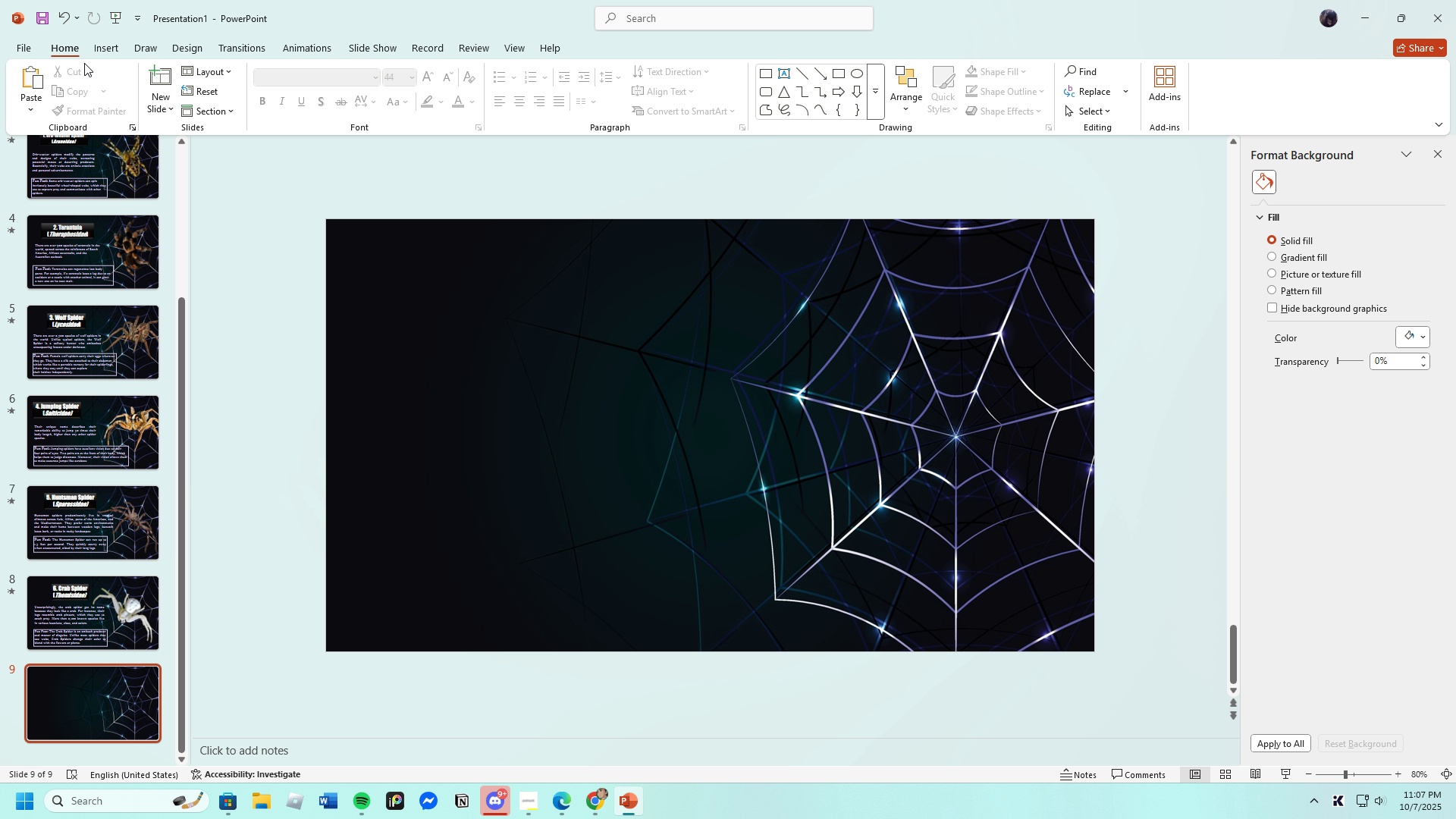 
left_click([98, 46])
 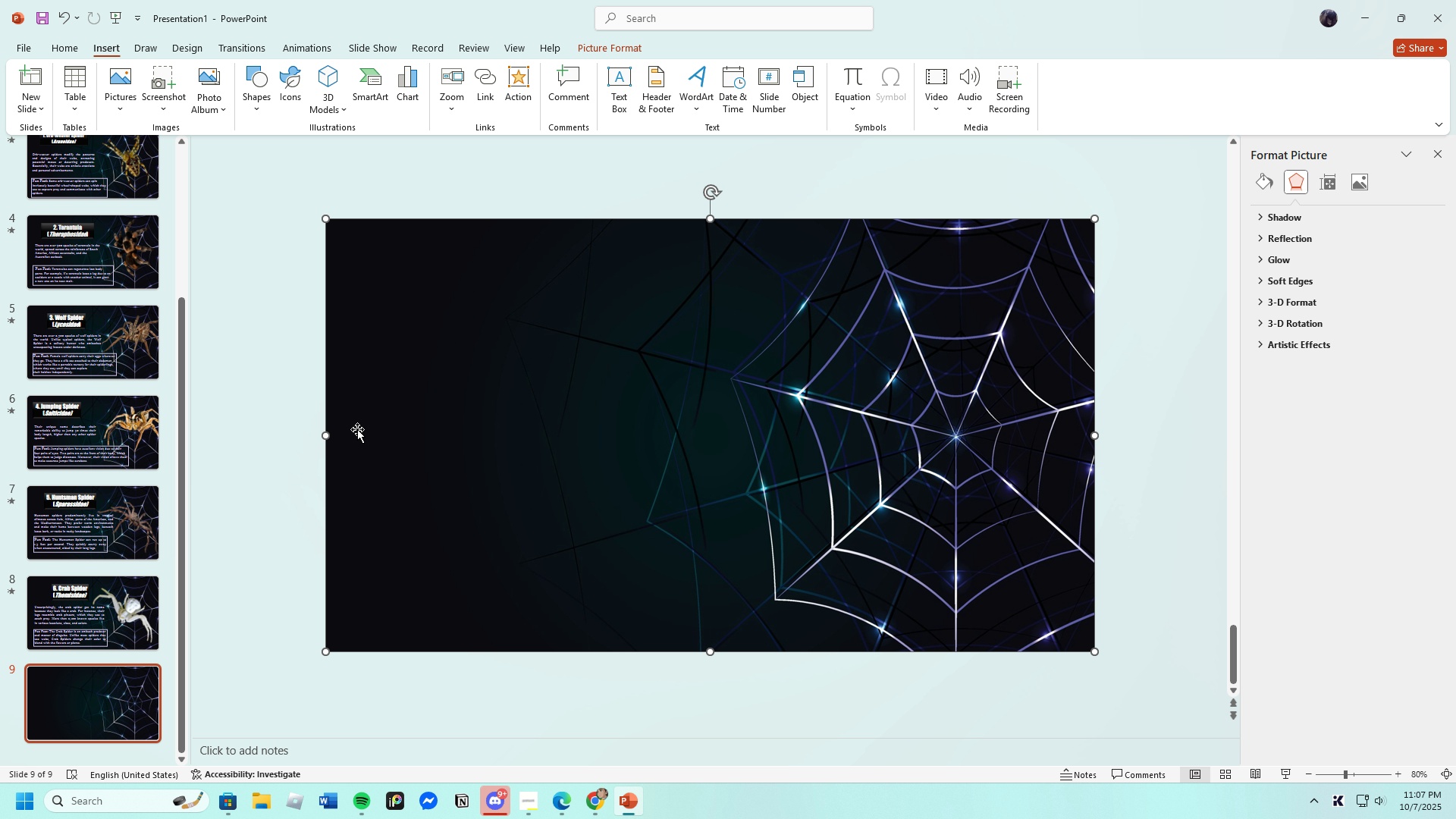 
left_click([322, 438])
 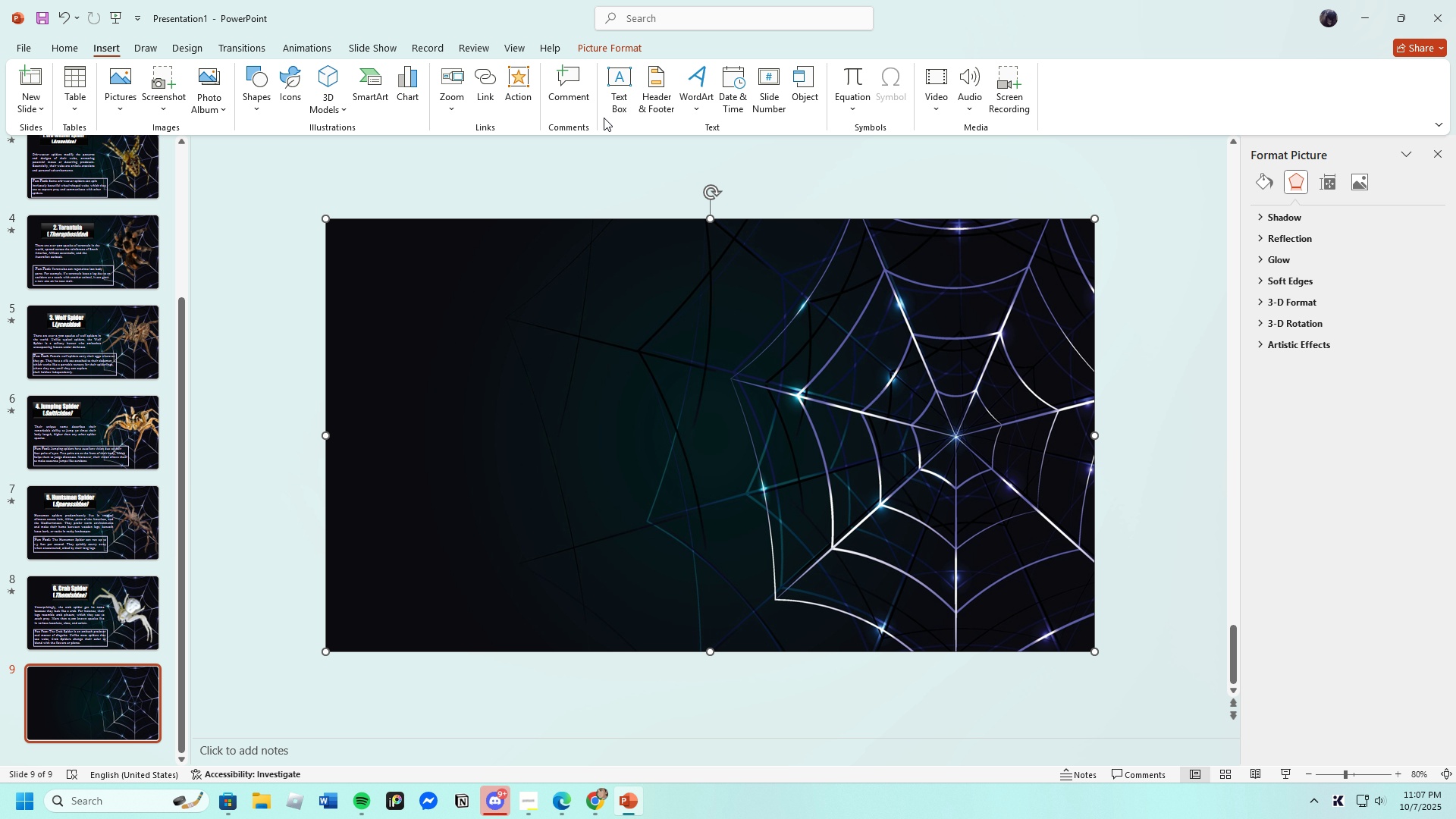 
left_click([617, 93])
 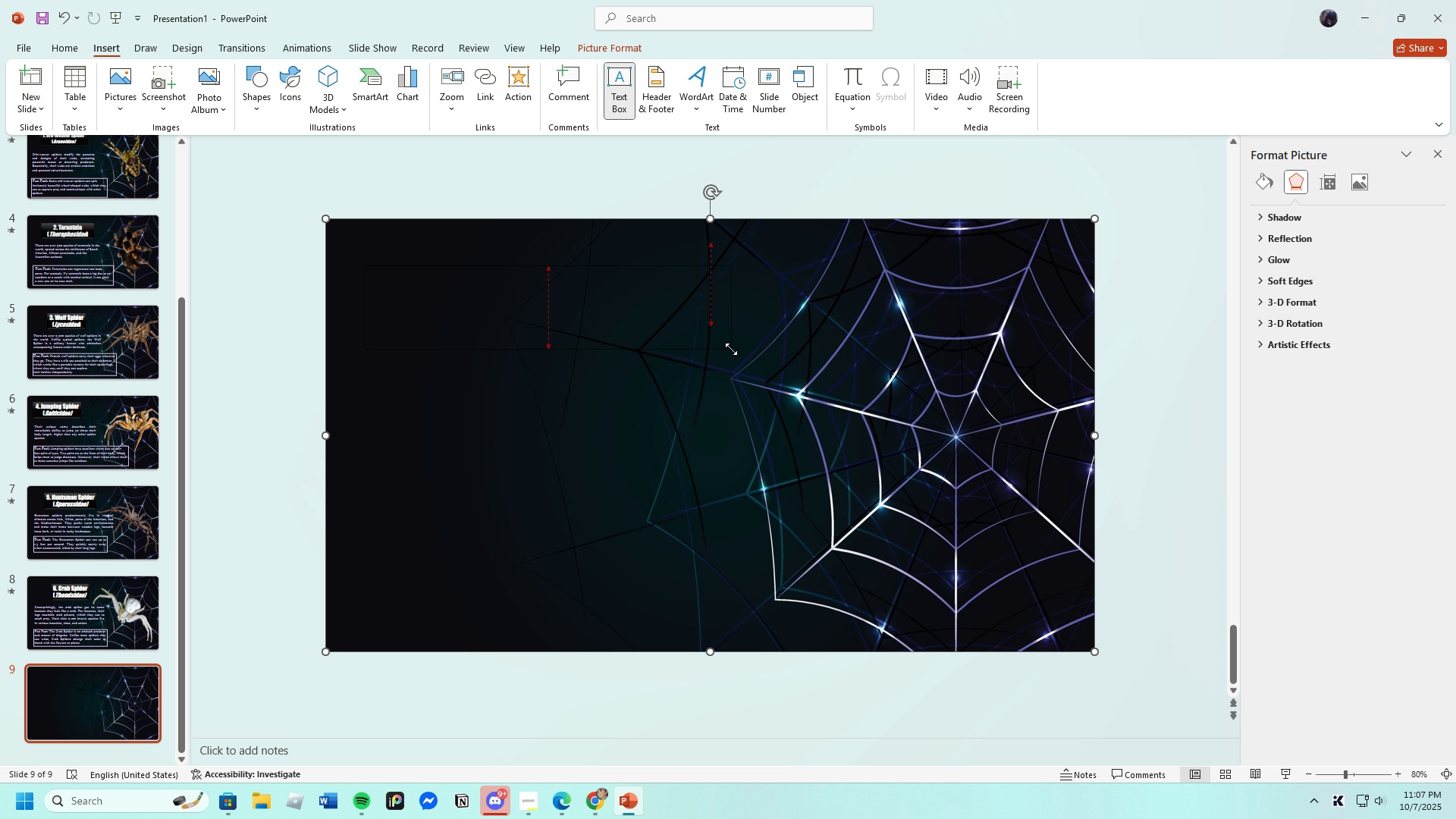 
left_click([519, 308])